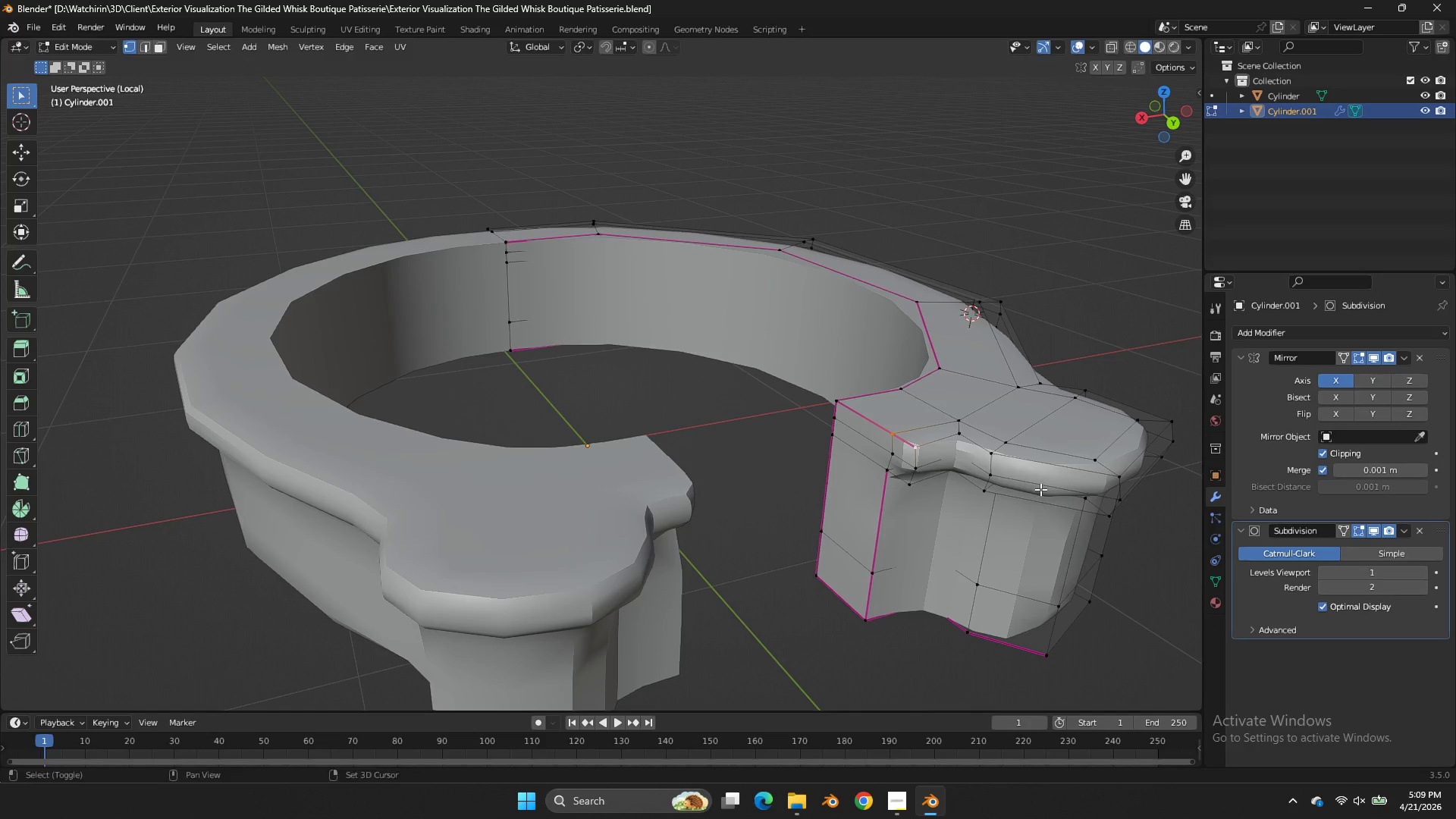 
key(Shift+E)
 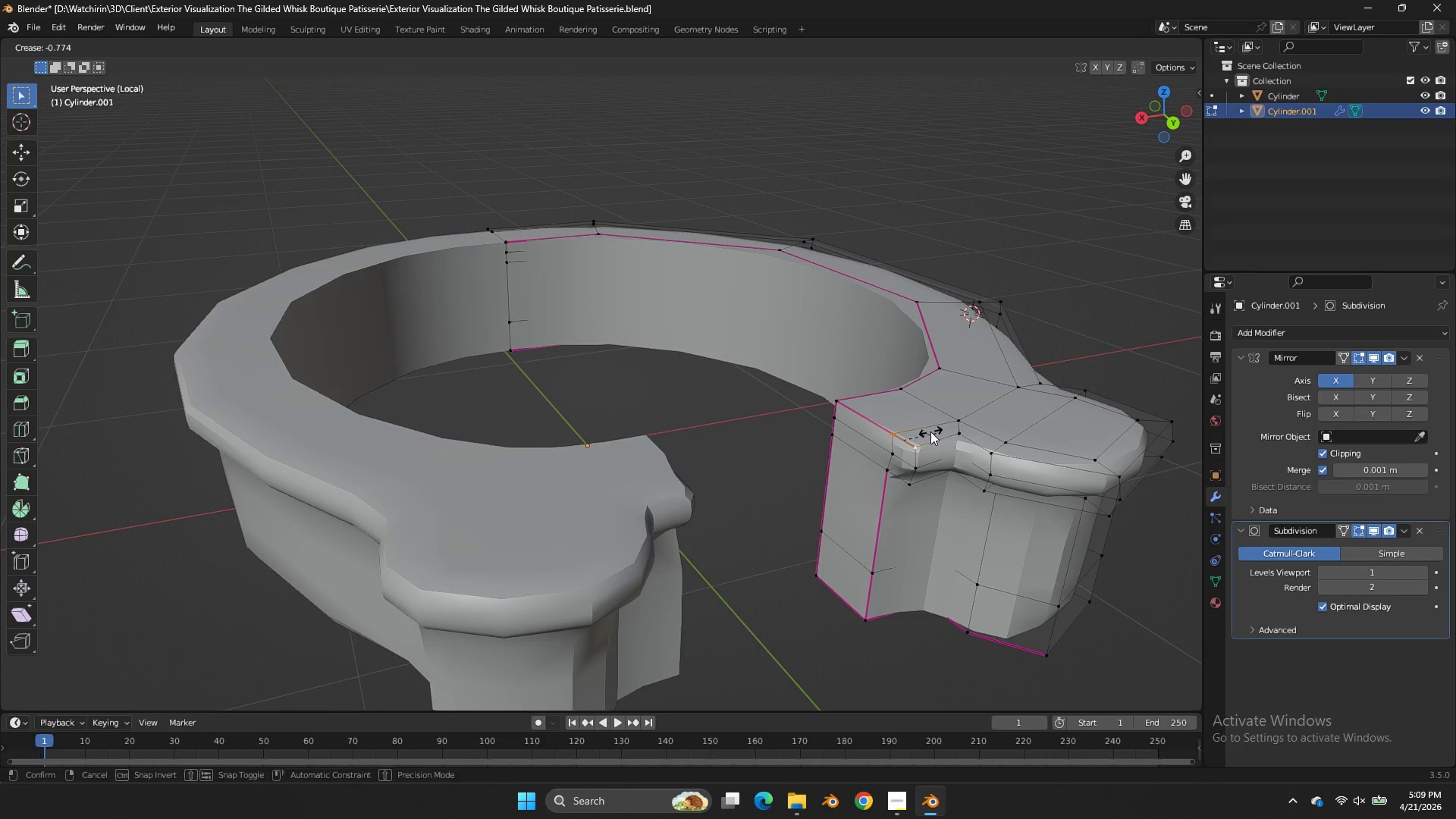 
left_click([930, 431])
 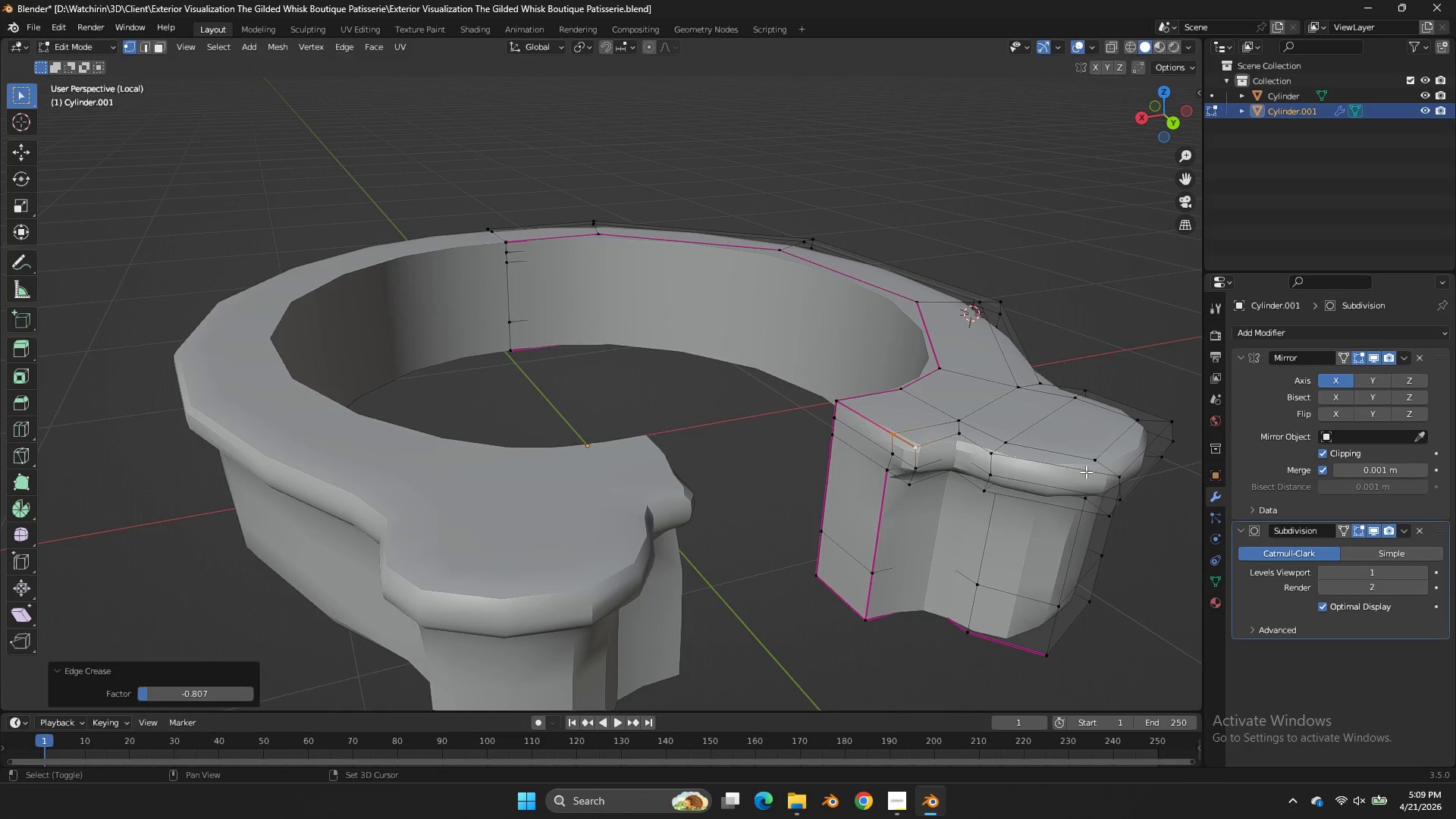 
key(Shift+E)
 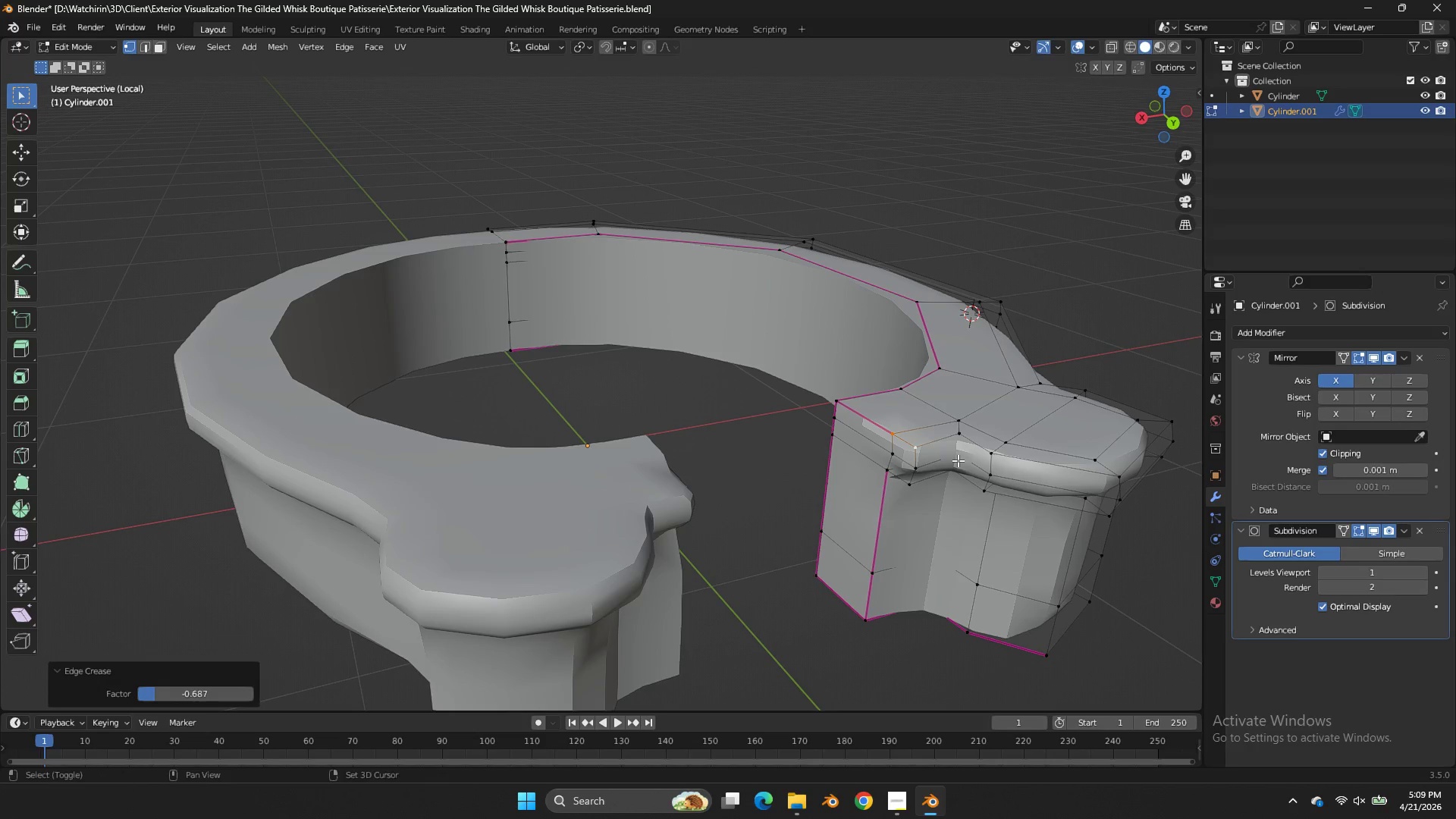 
left_click([958, 460])
 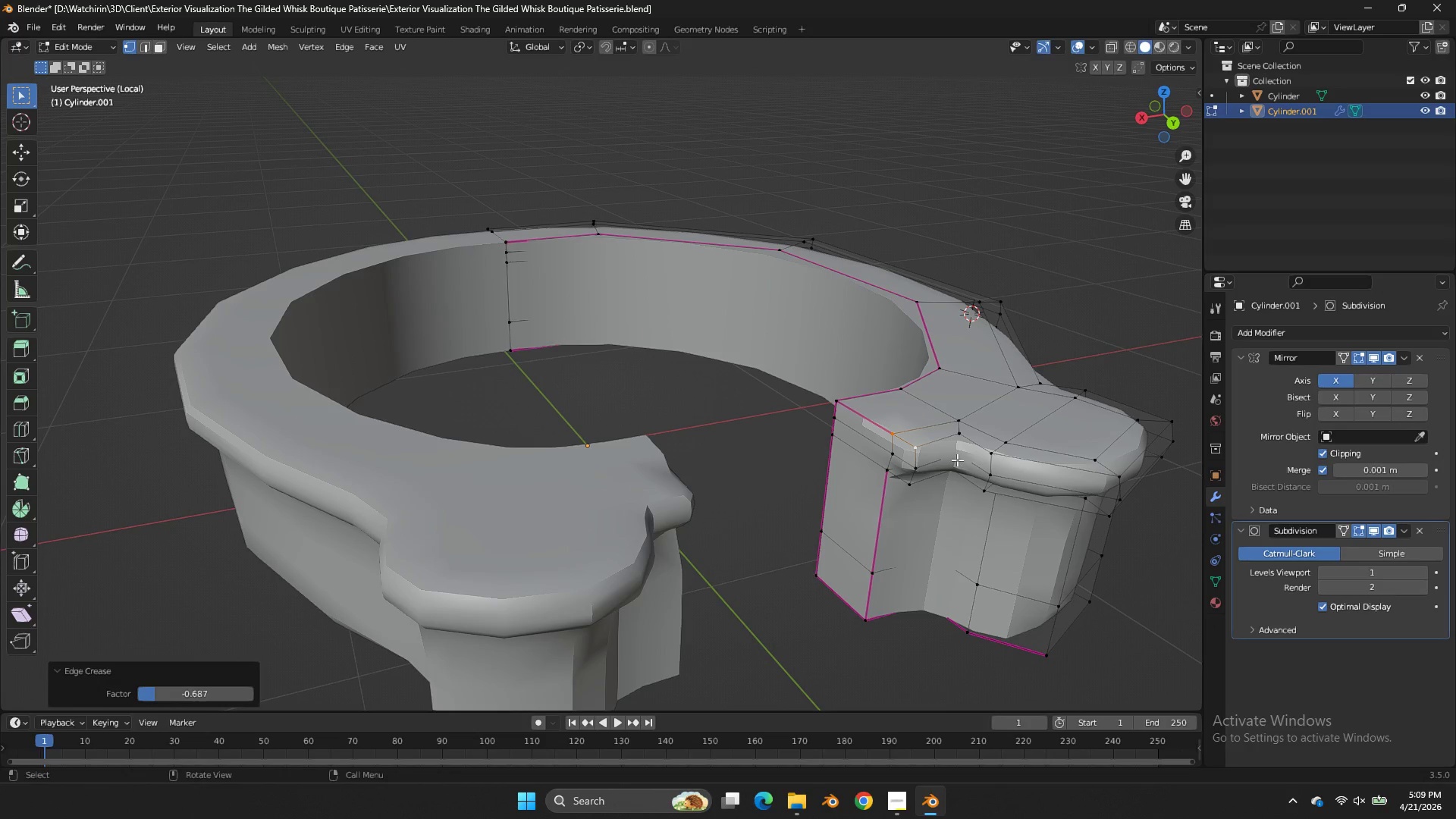 
key(Control+ControlLeft)
 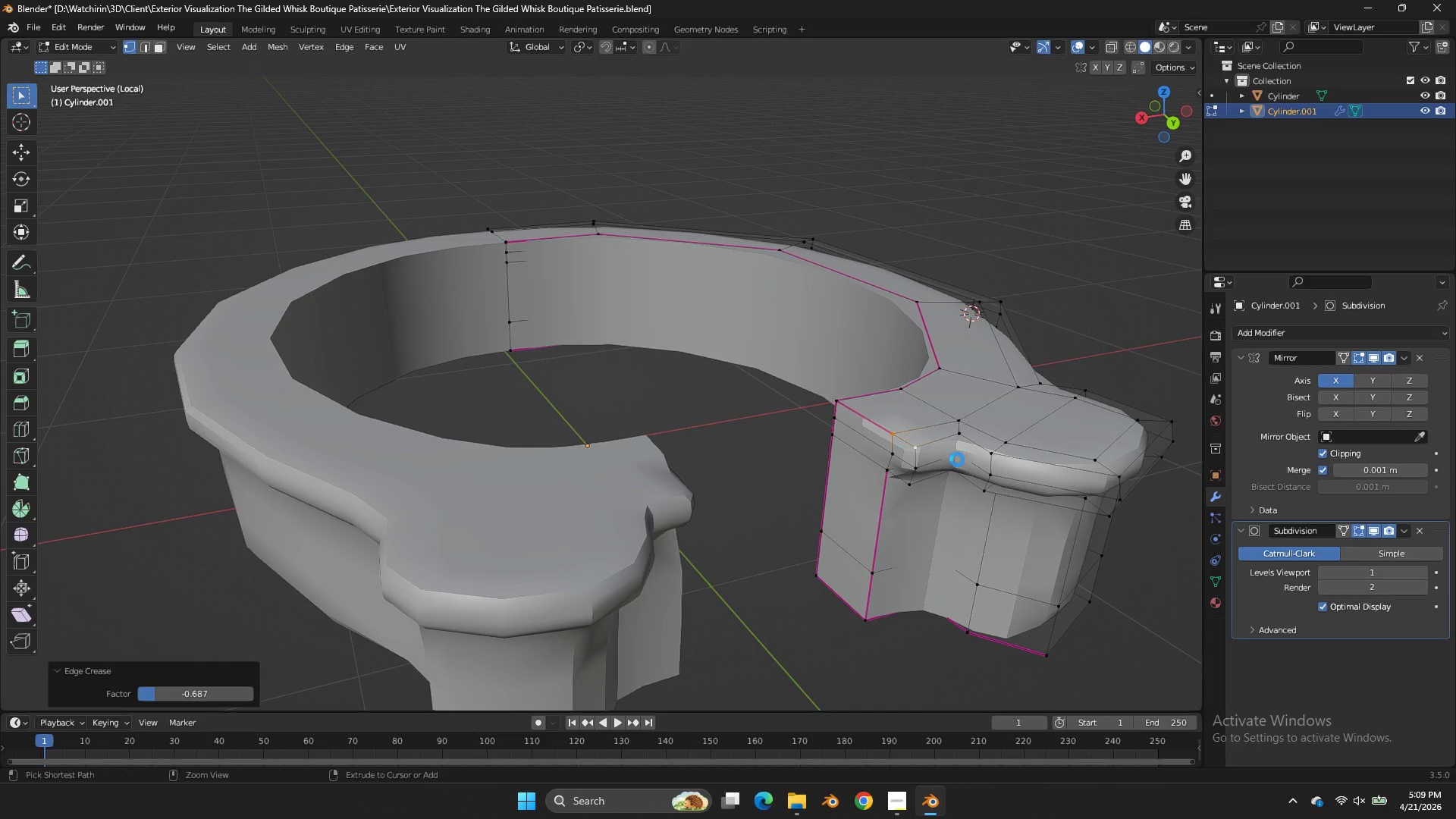 
key(Control+S)
 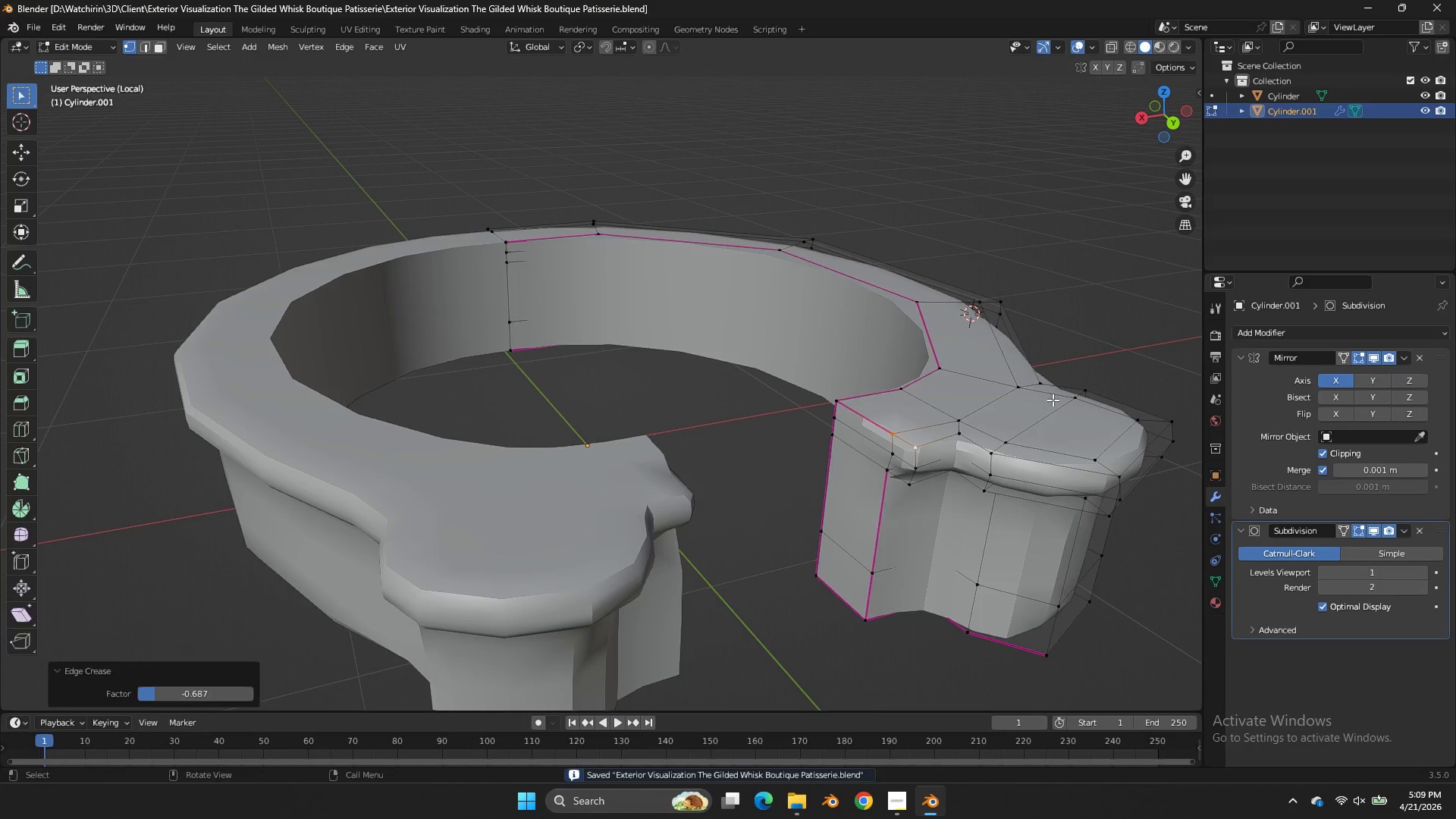 
key(Tab)
 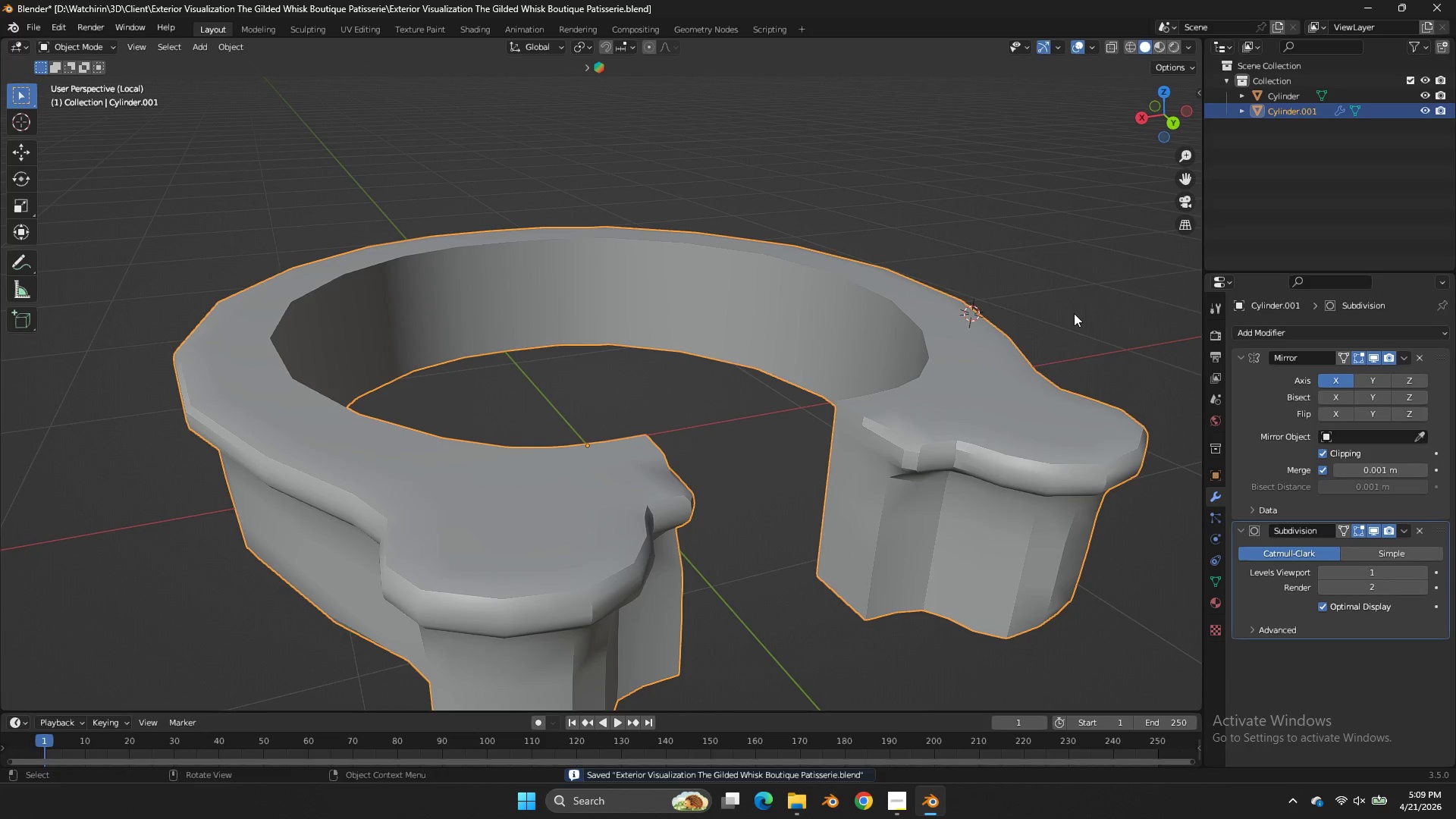 
right_click([1070, 317])
 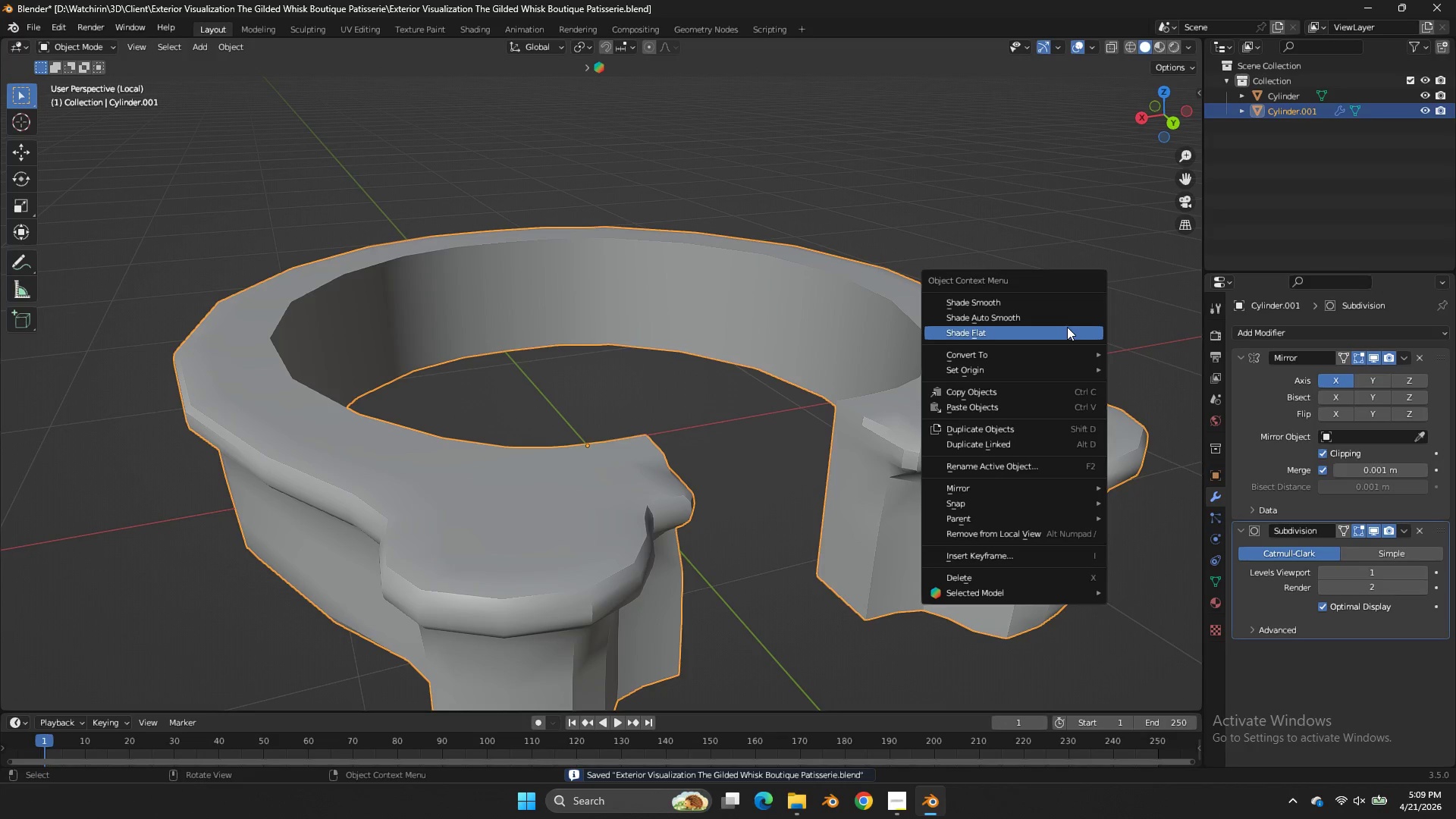 
left_click([1058, 314])
 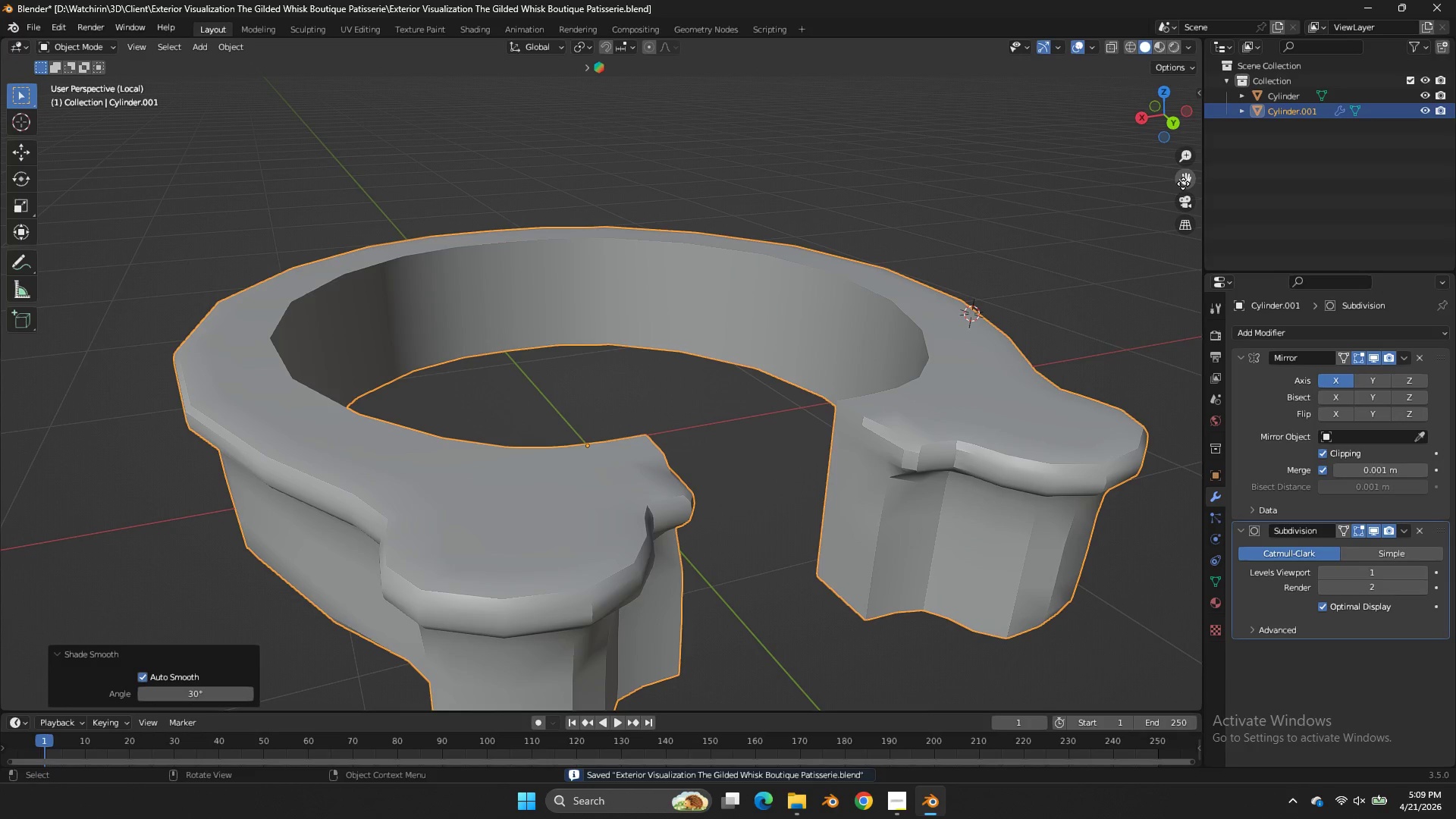 
left_click_drag(start_coordinate=[1186, 174], to_coordinate=[1062, 119])
 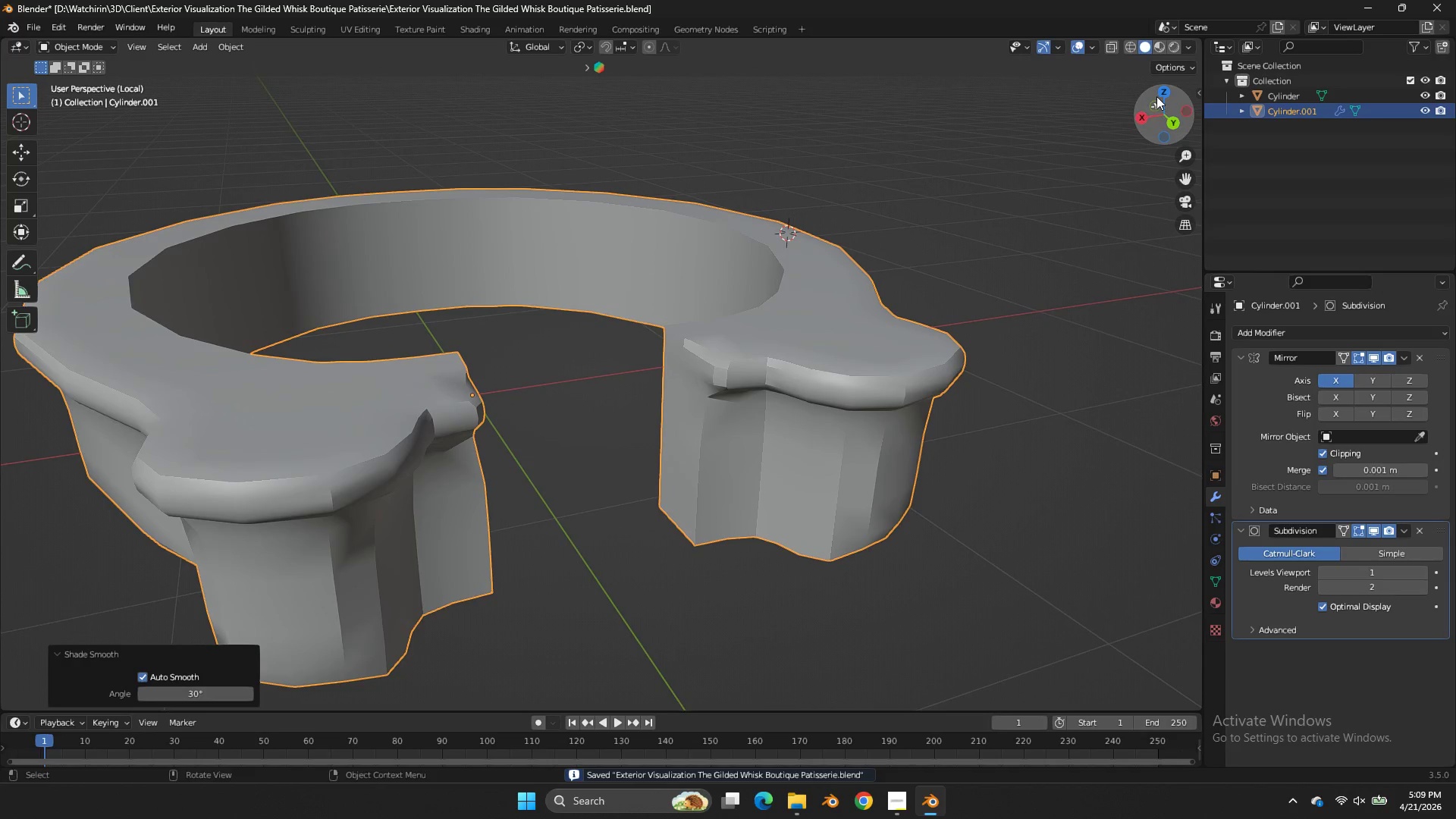 
left_click_drag(start_coordinate=[1156, 96], to_coordinate=[1128, 96])
 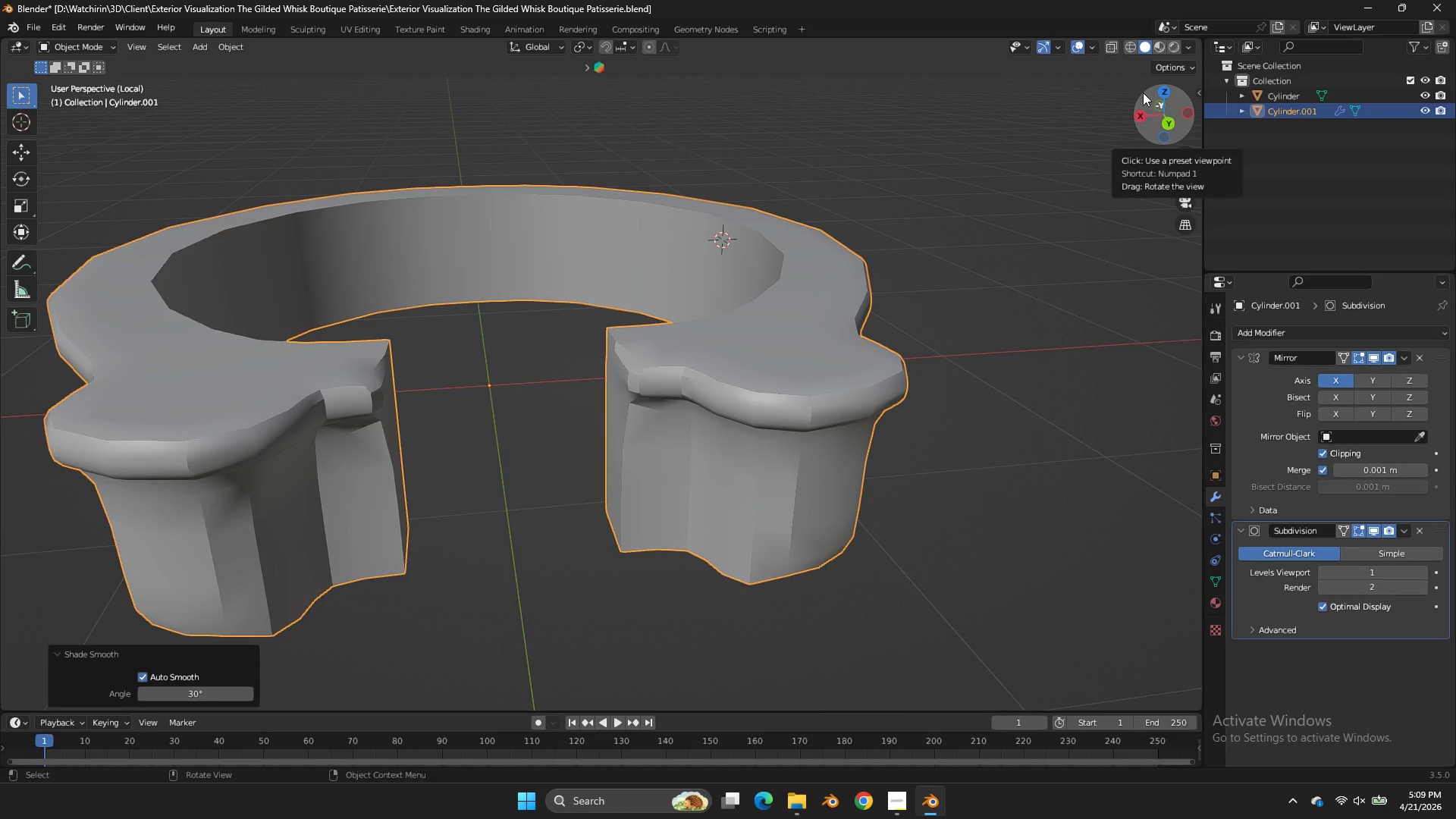 
key(Tab)
 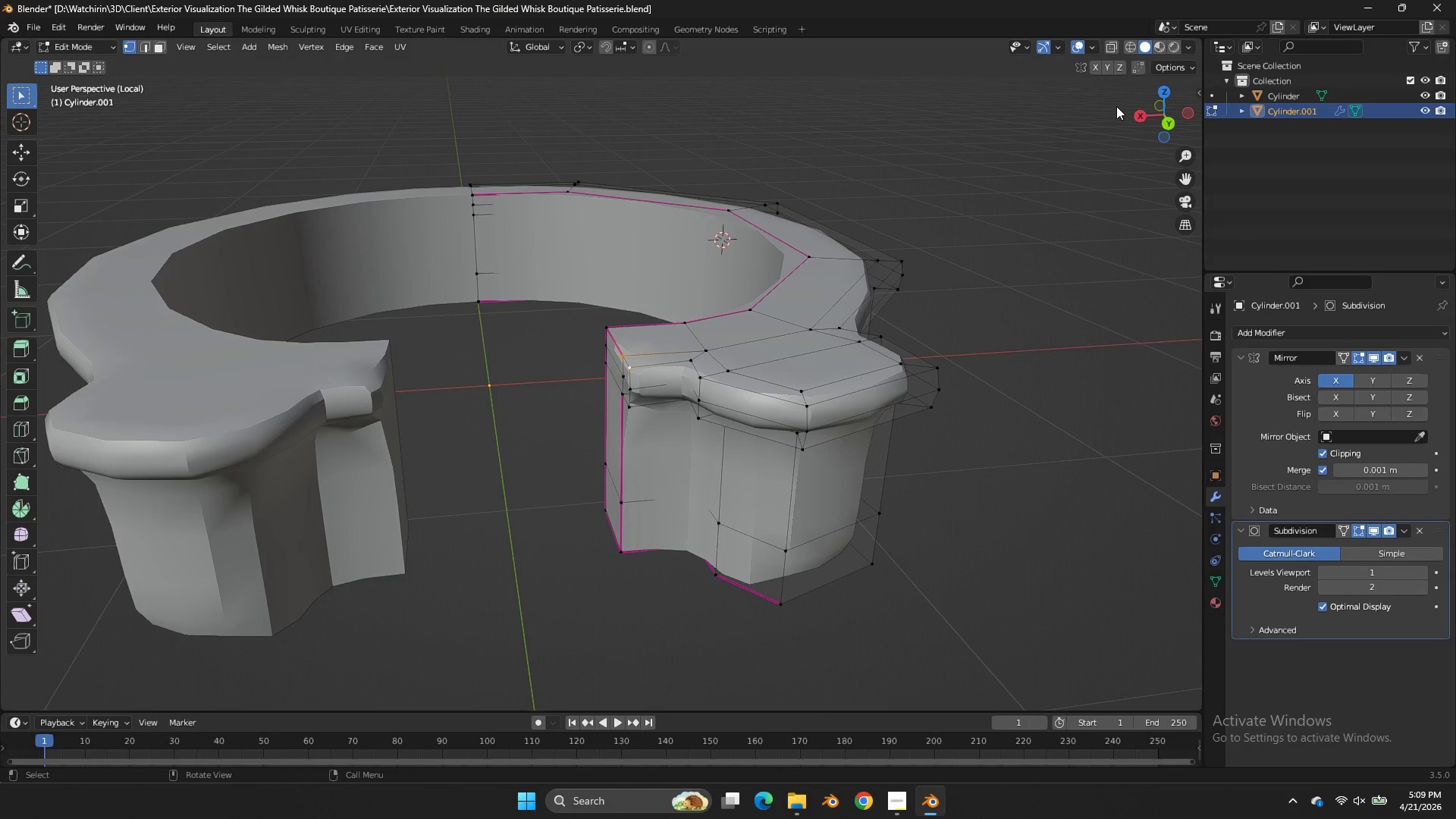 
left_click_drag(start_coordinate=[1155, 121], to_coordinate=[1050, 60])
 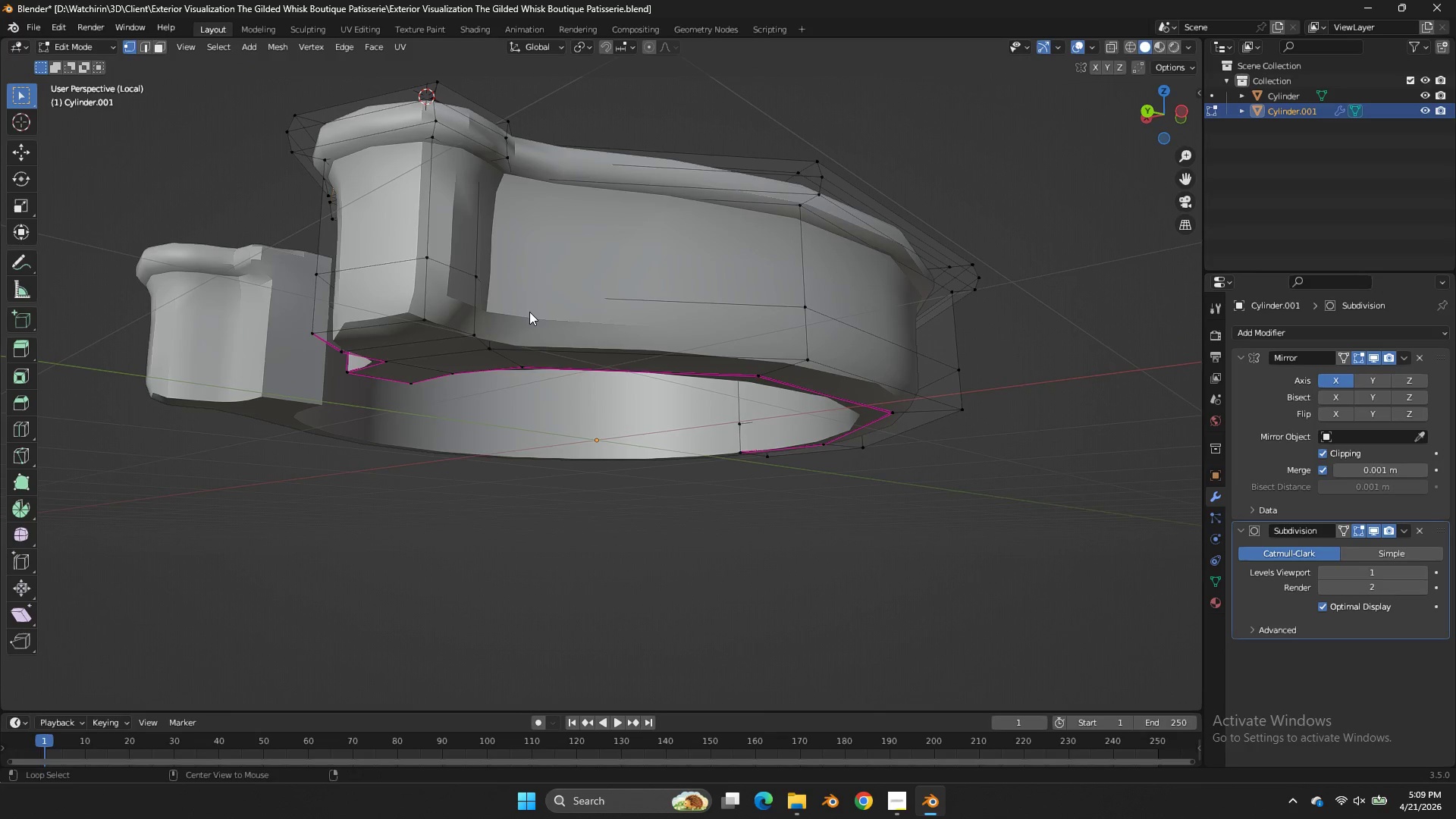 
hold_key(key=AltLeft, duration=2.69)
left_click([535, 334])
 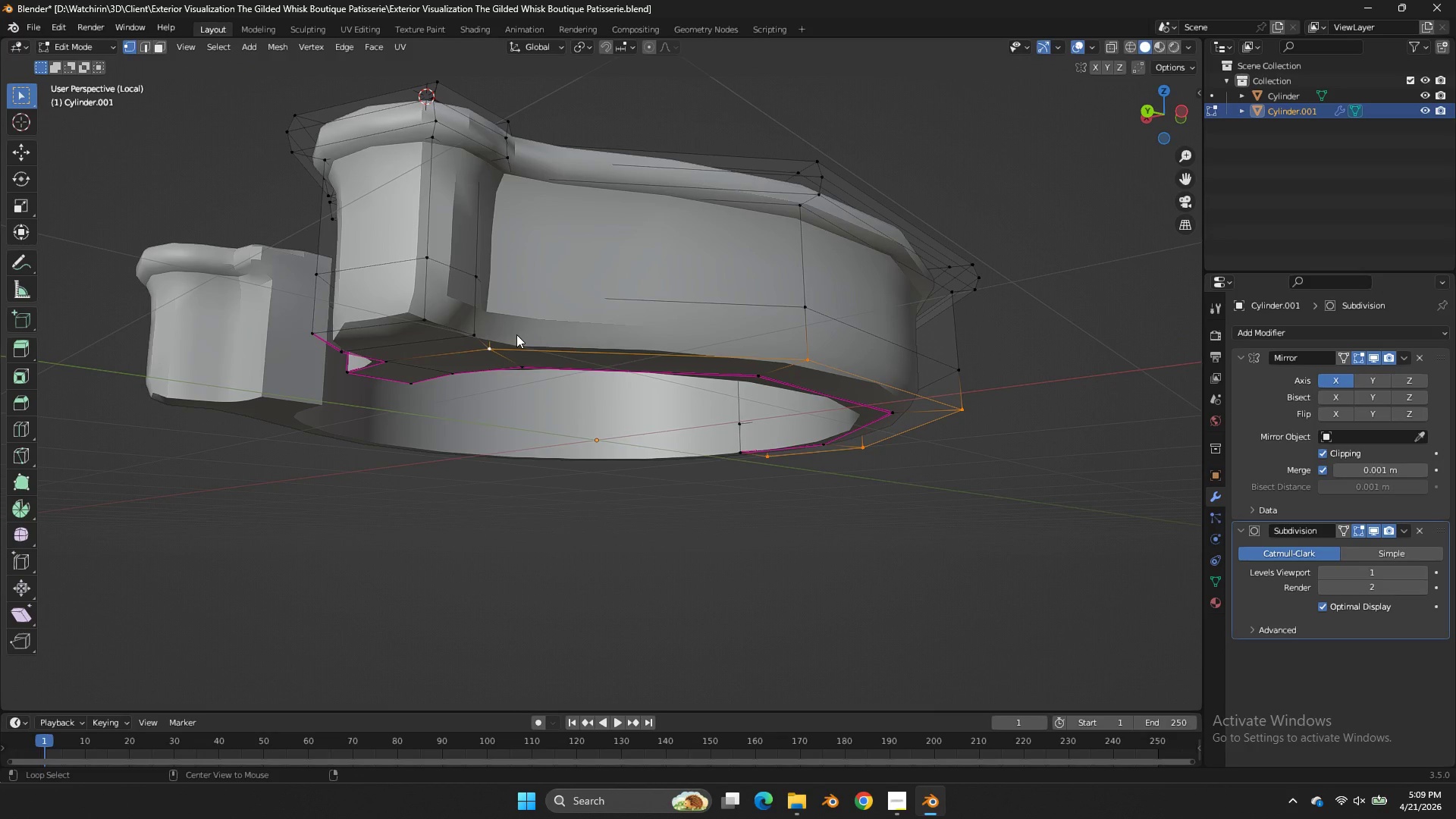 
left_click([479, 328])
 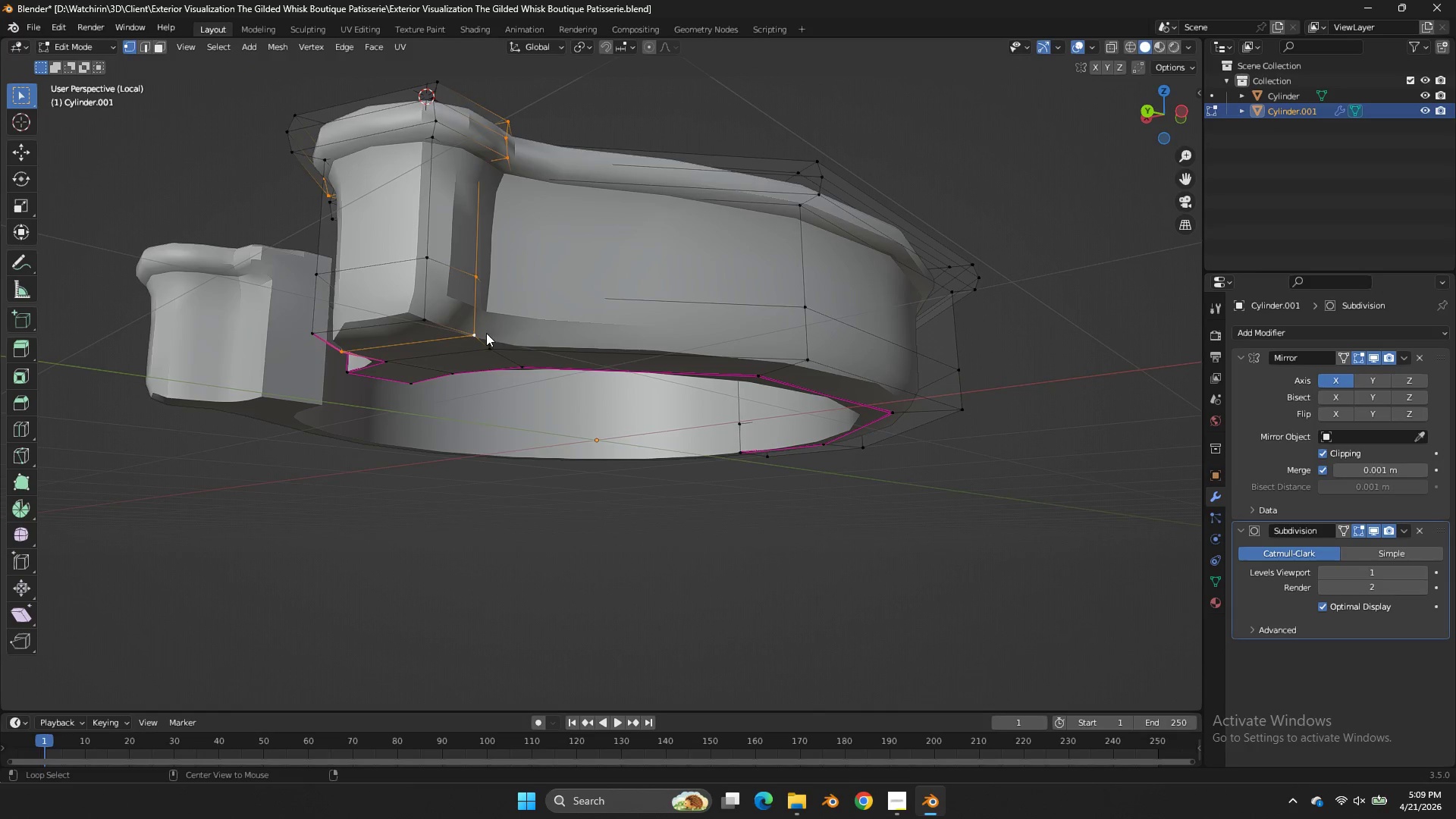 
left_click([496, 336])
 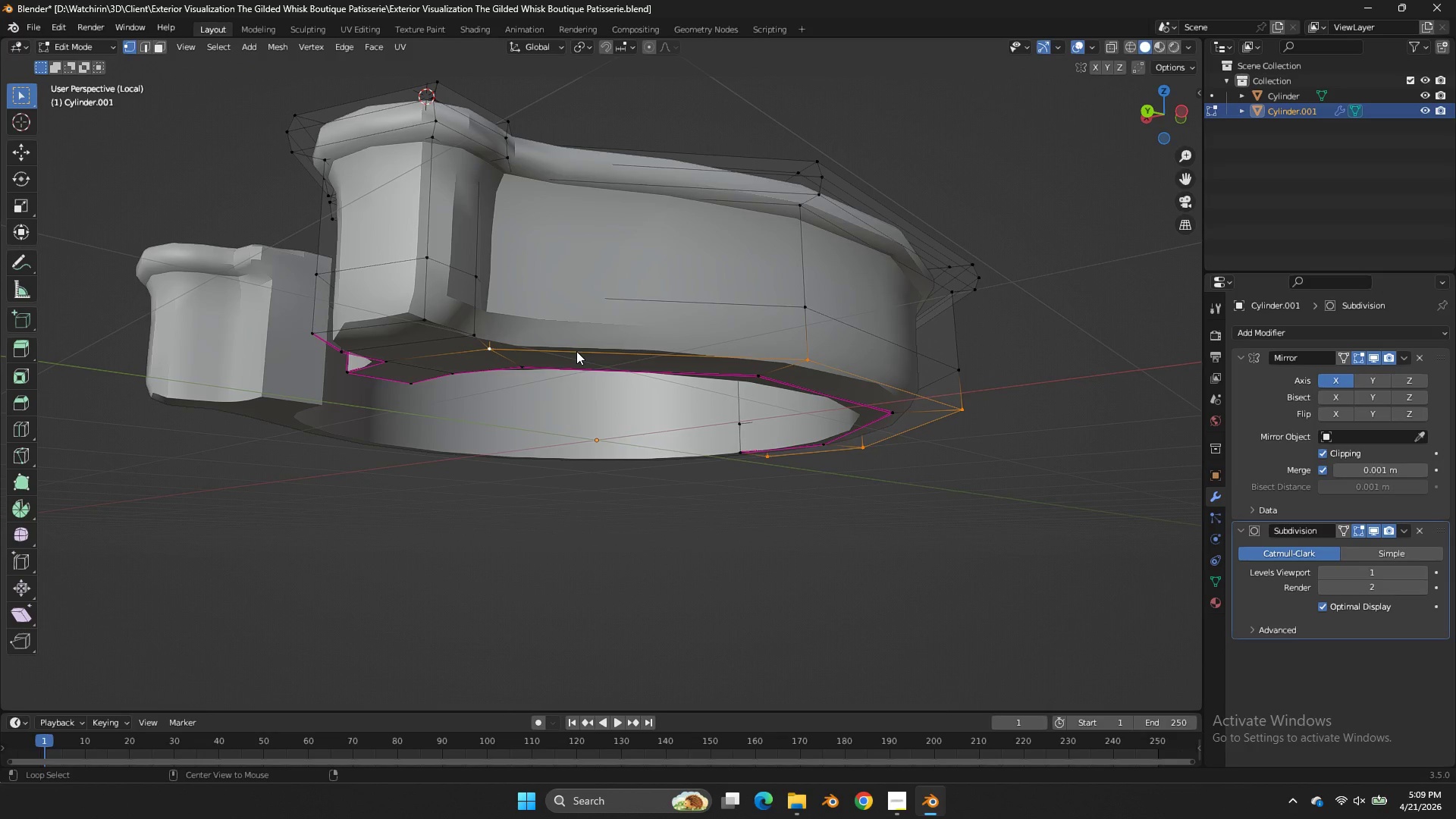 
key(Shift+E)
 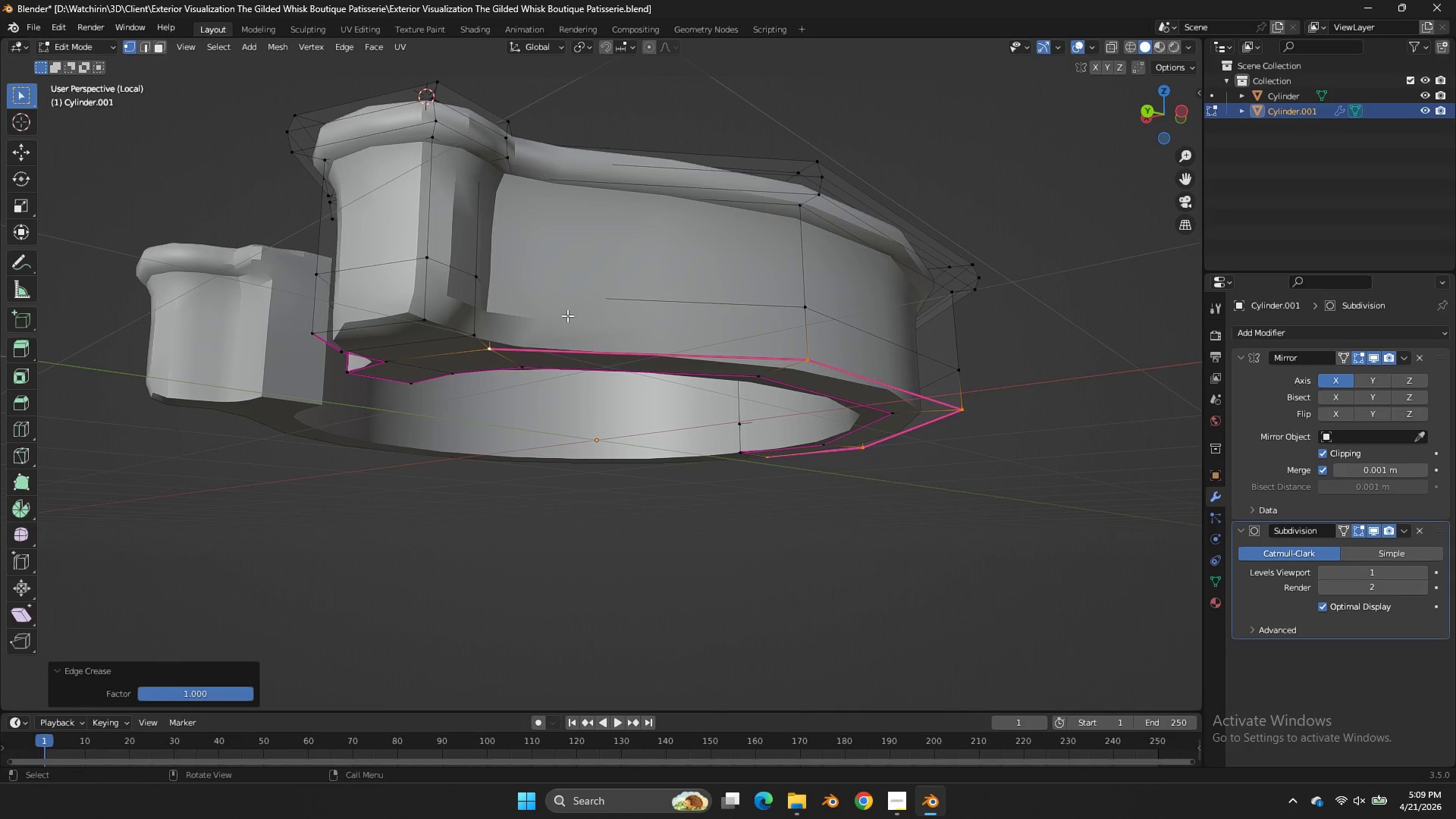 
hold_key(key=AltLeft, duration=1.08)
left_click([439, 331])
 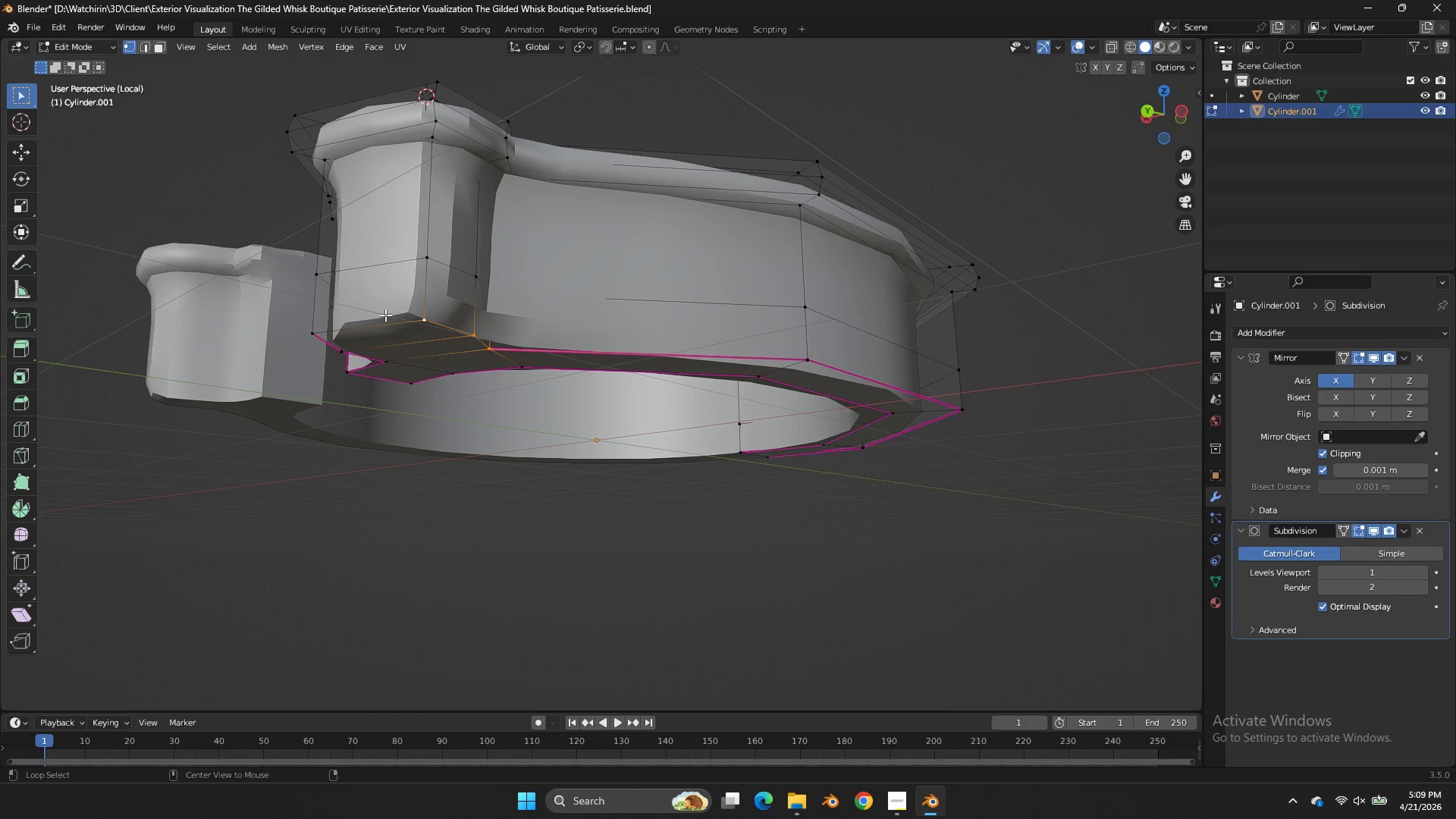 
hold_key(key=AltLeft, duration=0.56)
left_click([378, 321])
 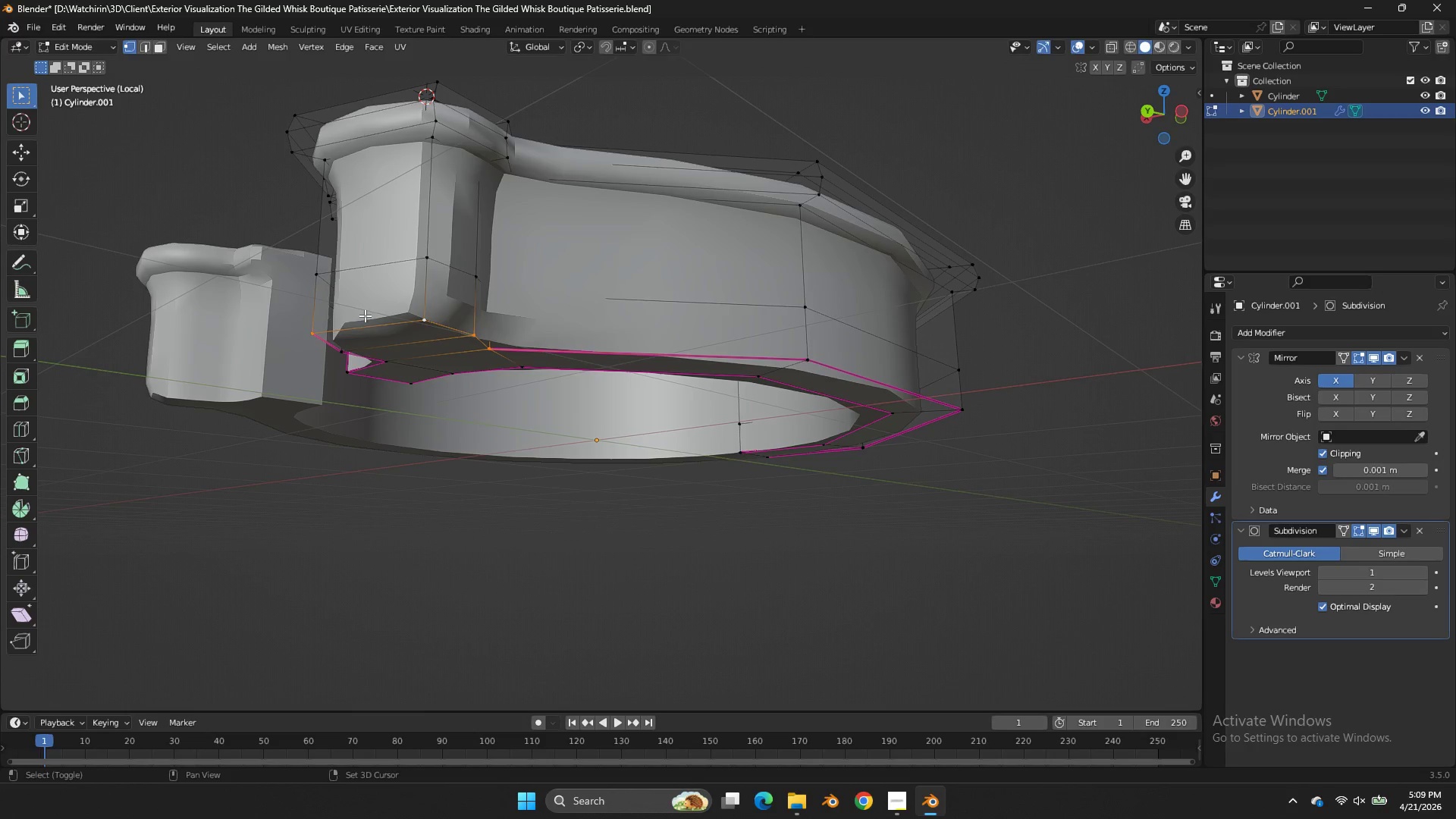 
key(Shift+E)
 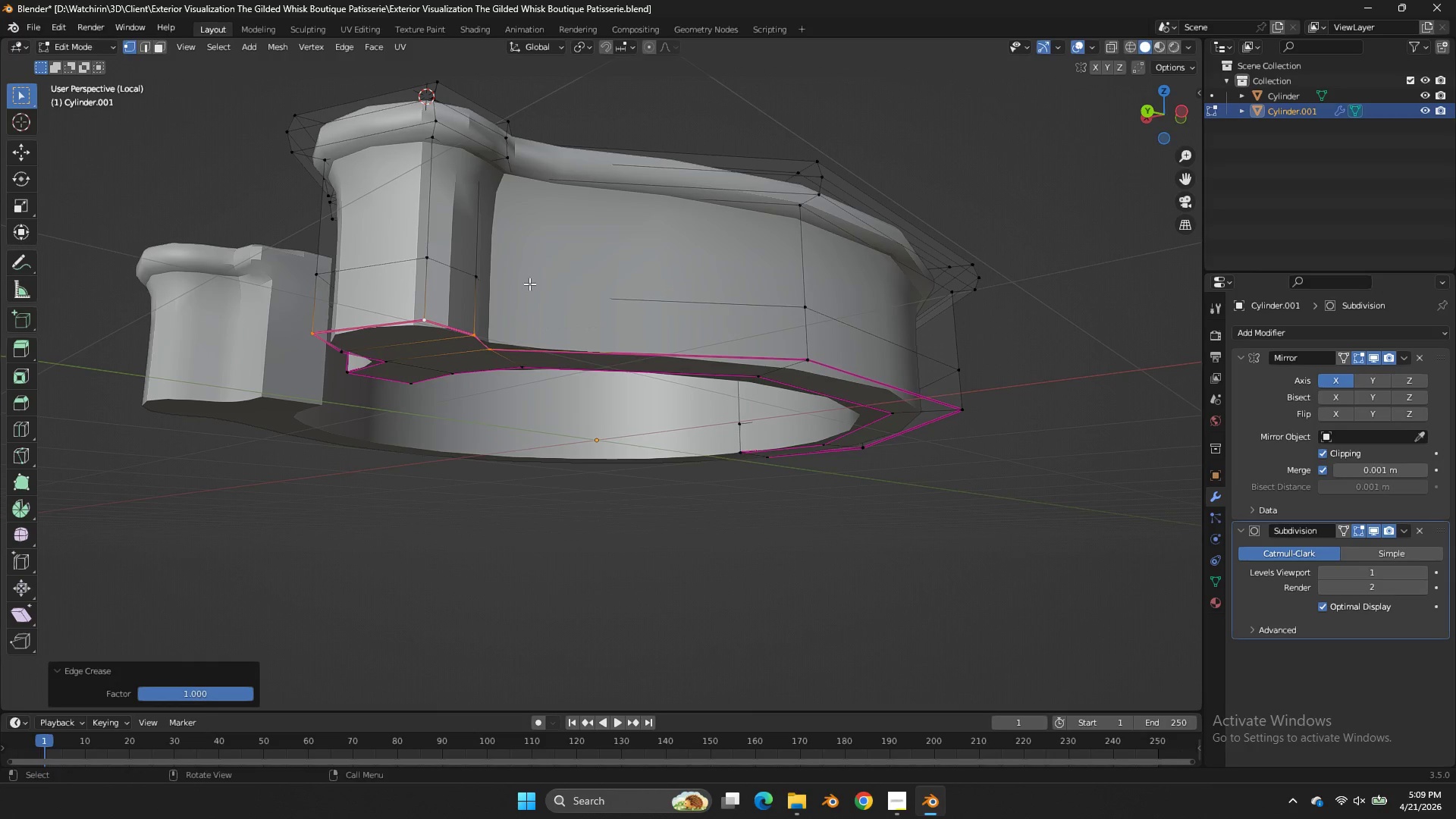 
key(Tab)
 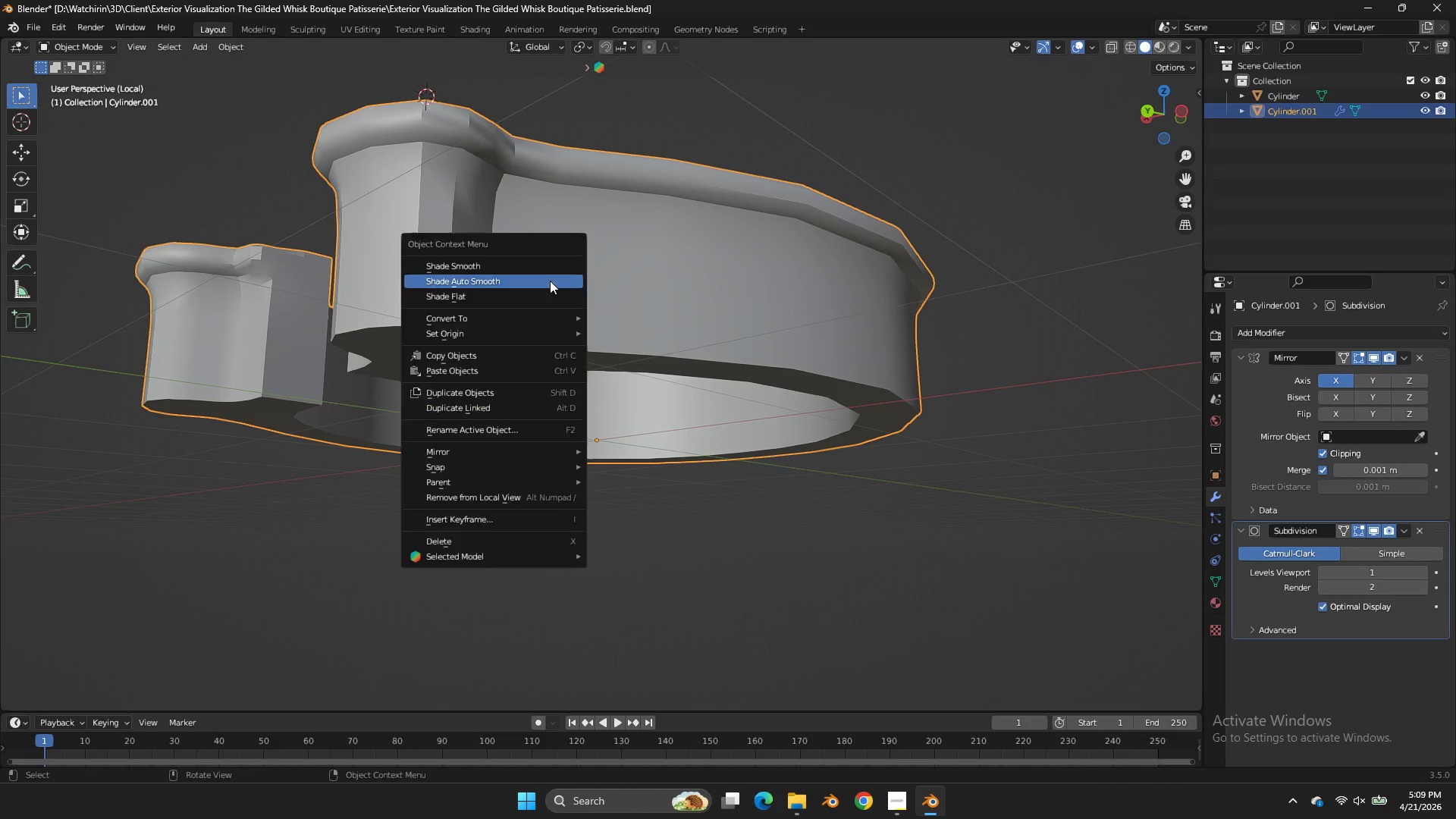 
right_click([550, 281])
 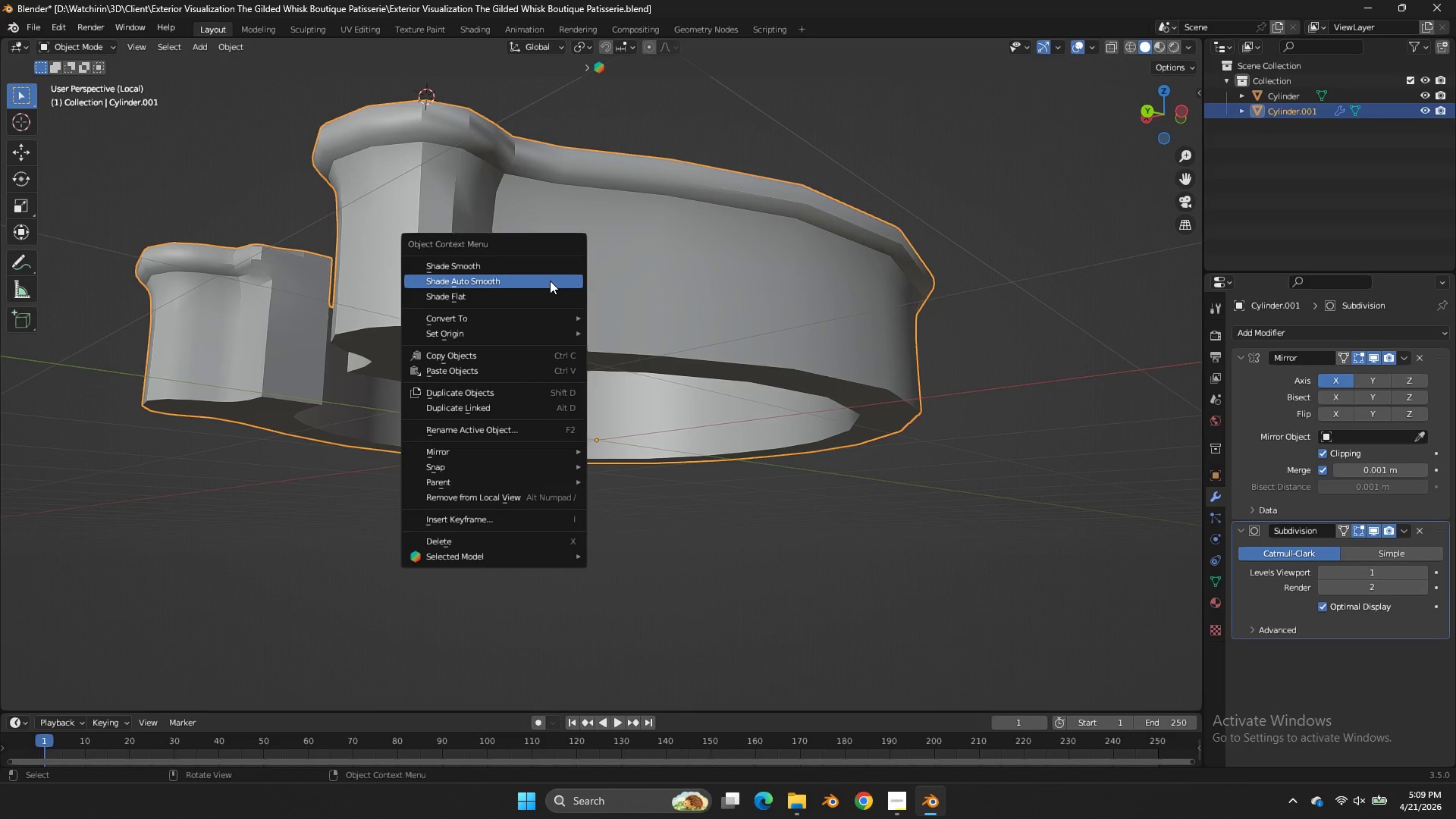 
left_click([550, 281])
 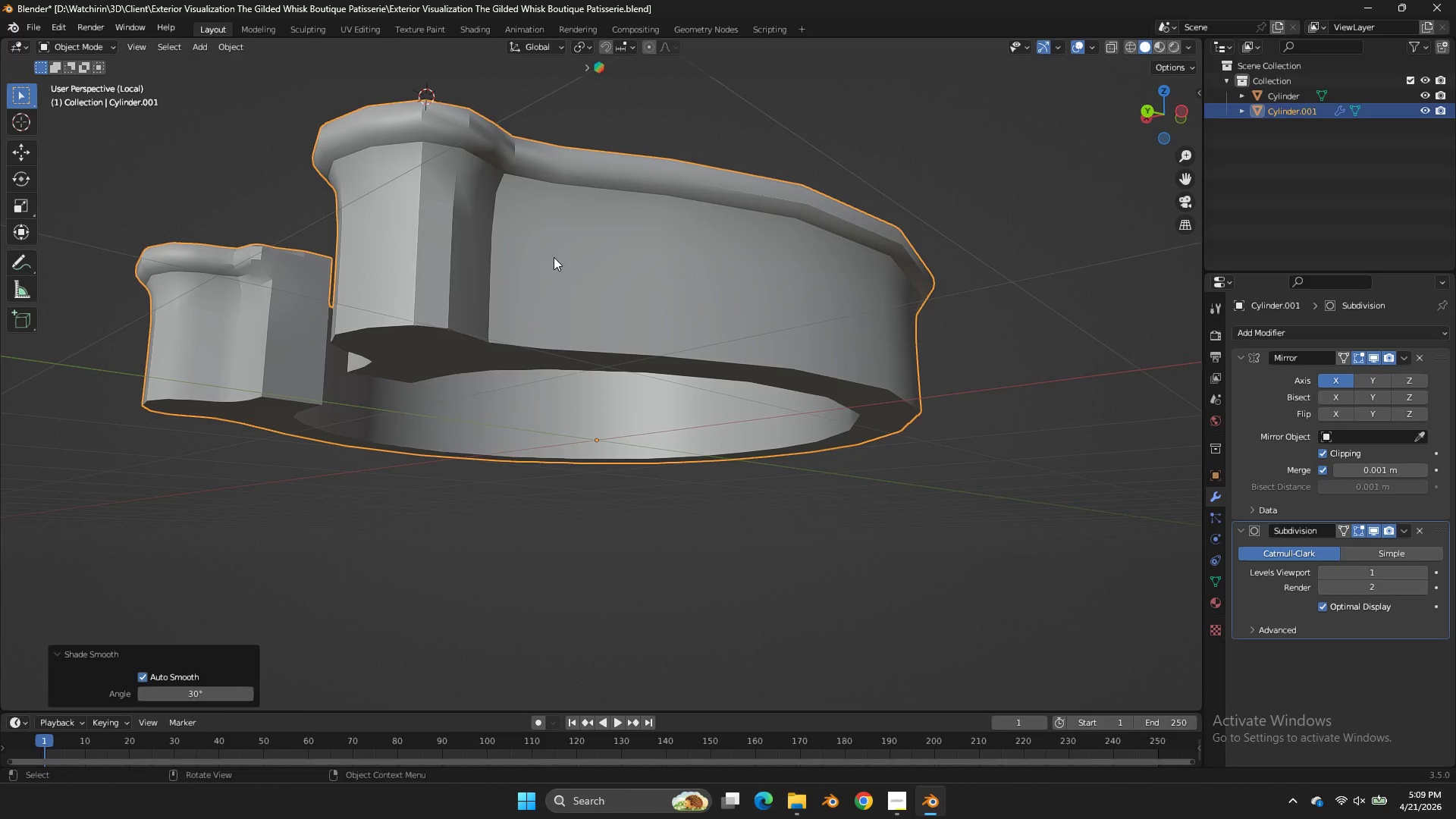 
right_click([559, 235])
 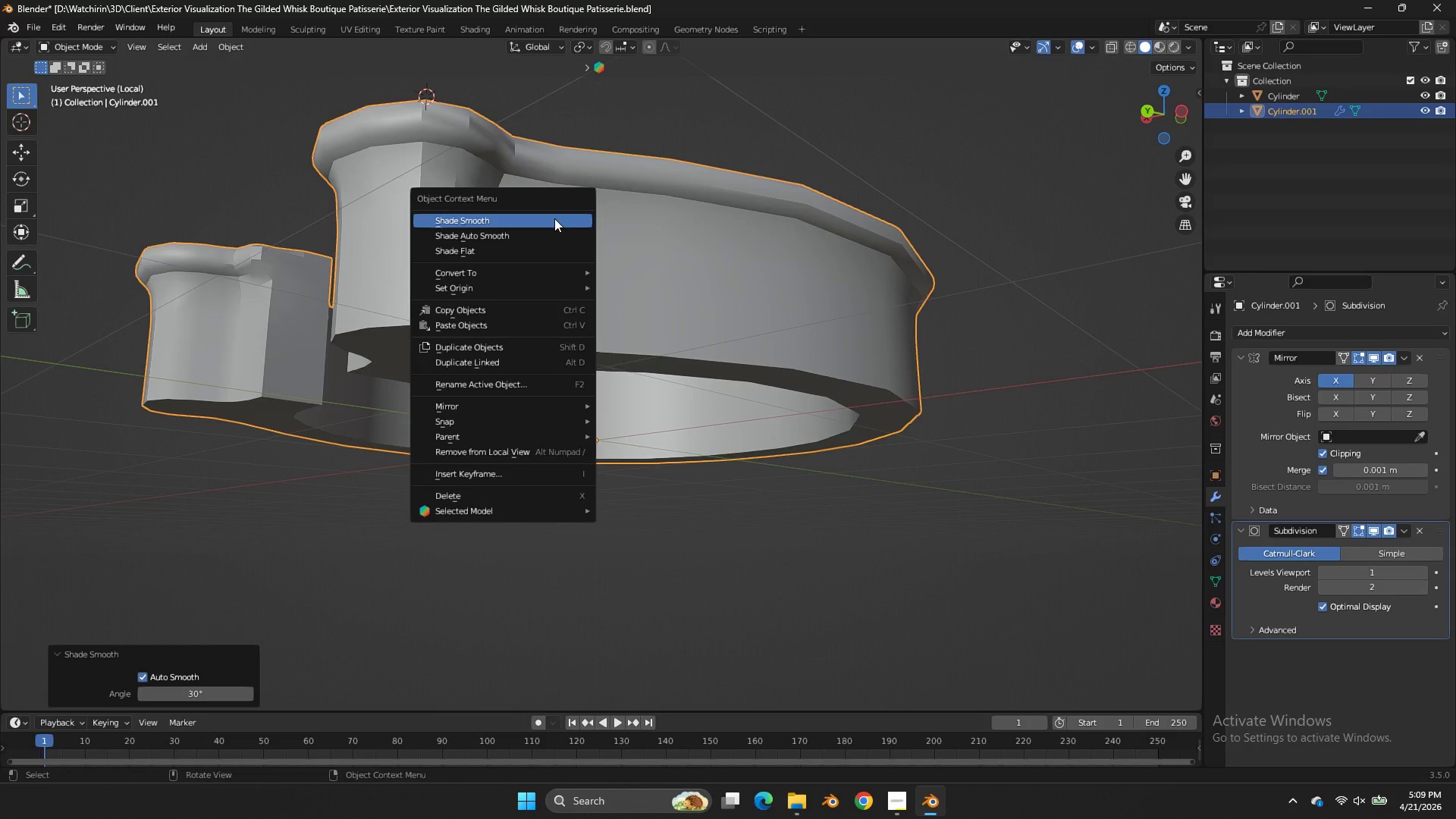 
left_click([554, 218])
 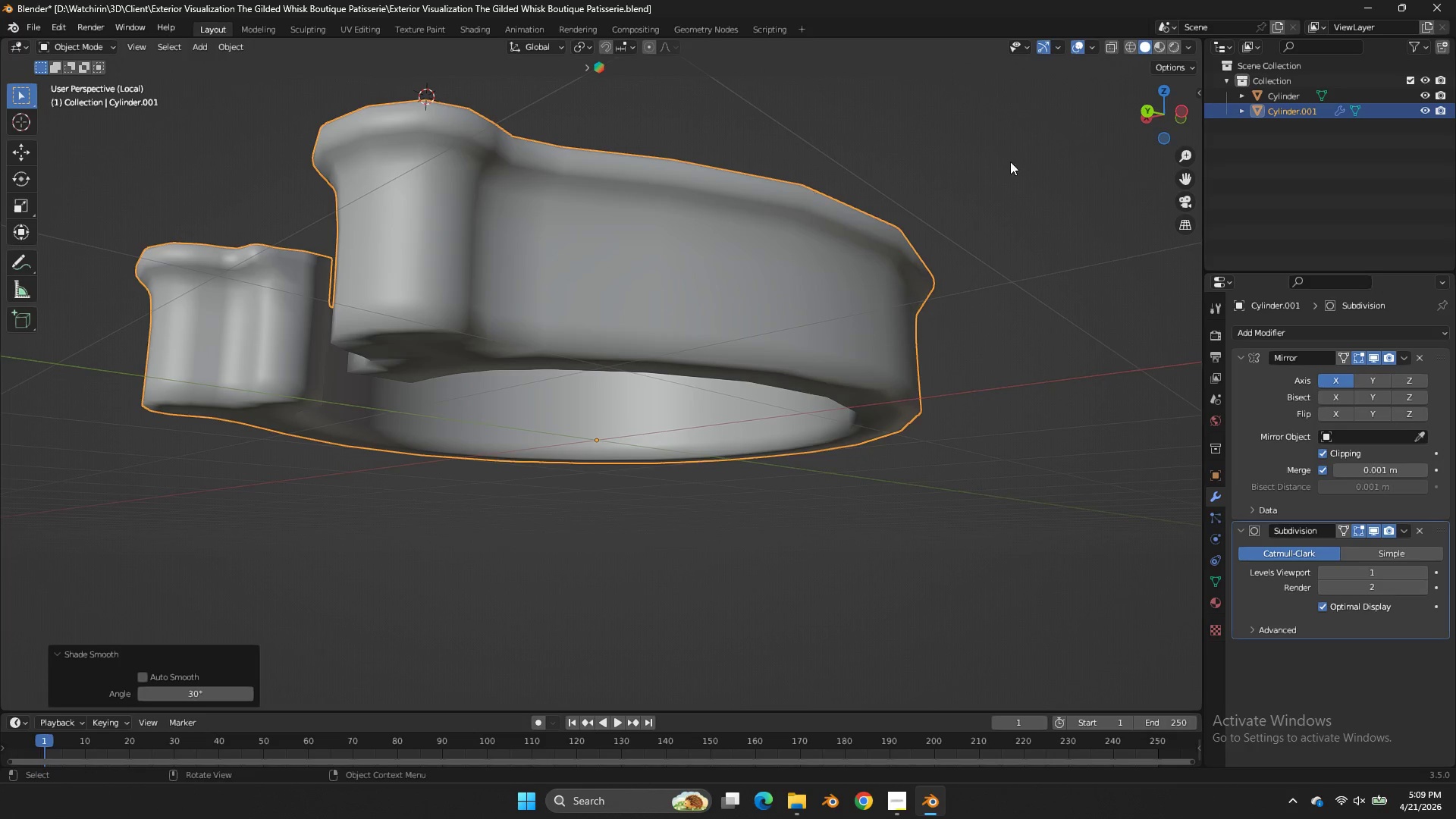 
key(Tab)
 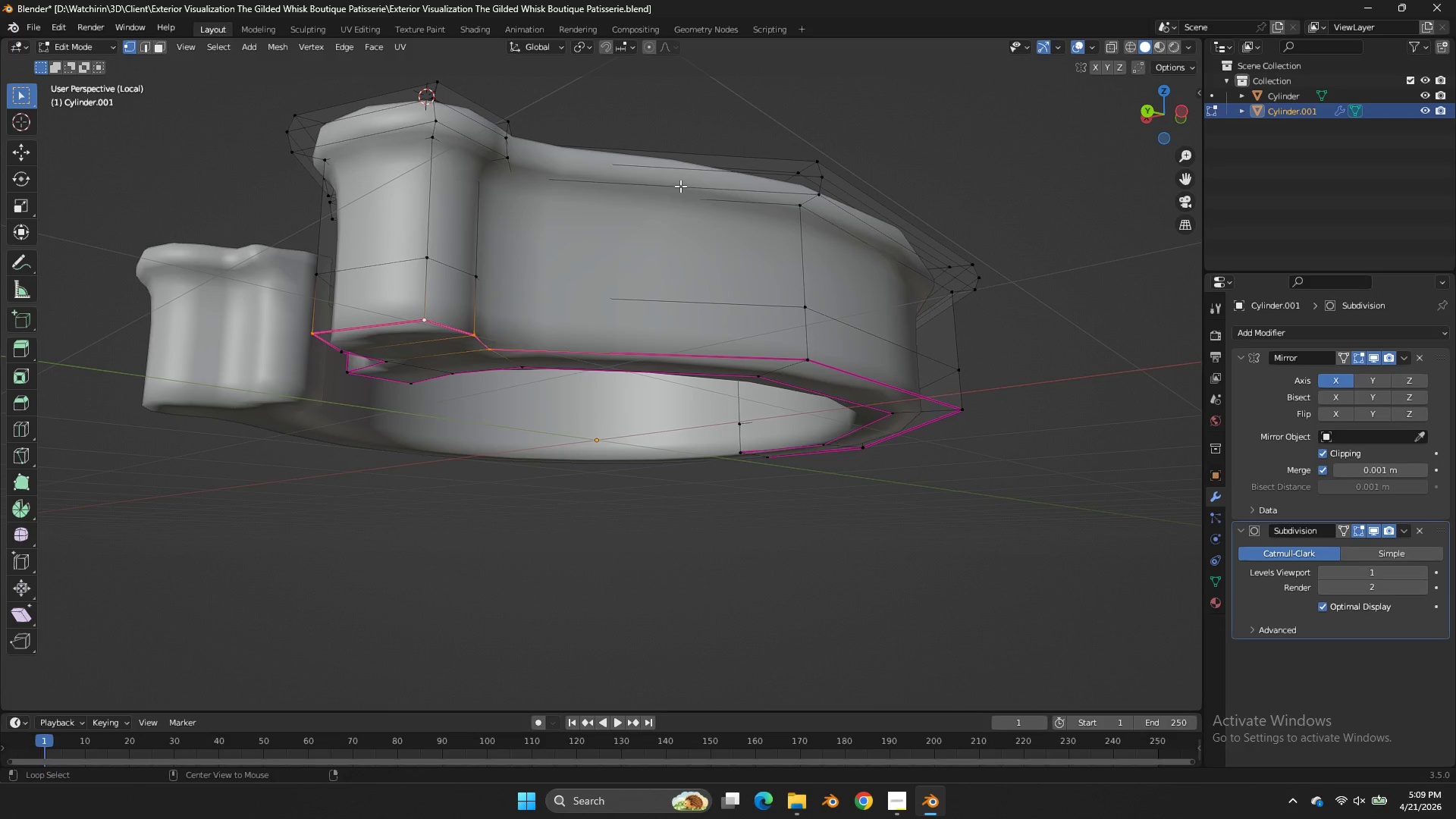 
hold_key(key=AltLeft, duration=0.66)
left_click([675, 195])
 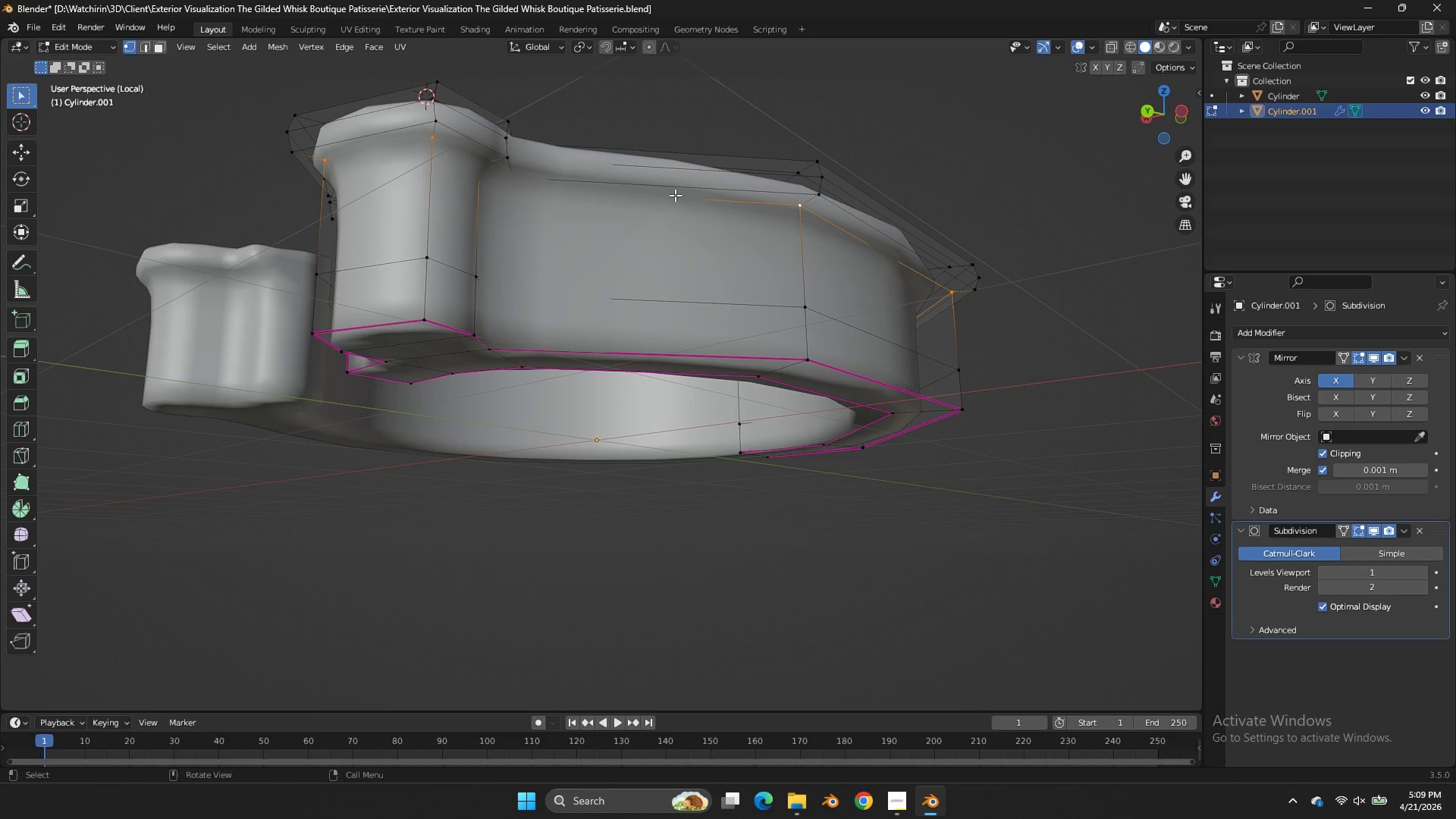 
key(Shift+E)
 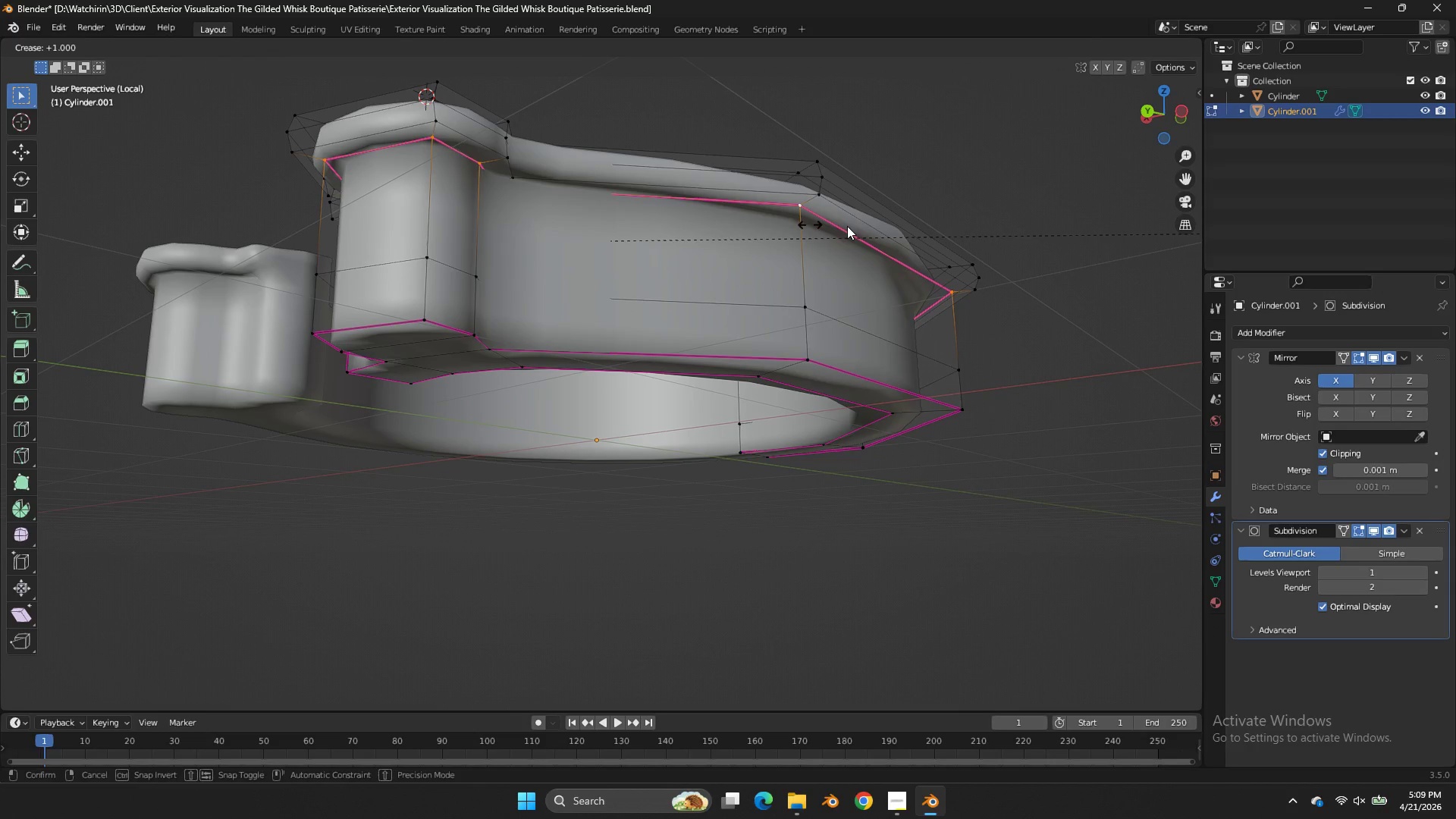 
left_click([874, 231])
 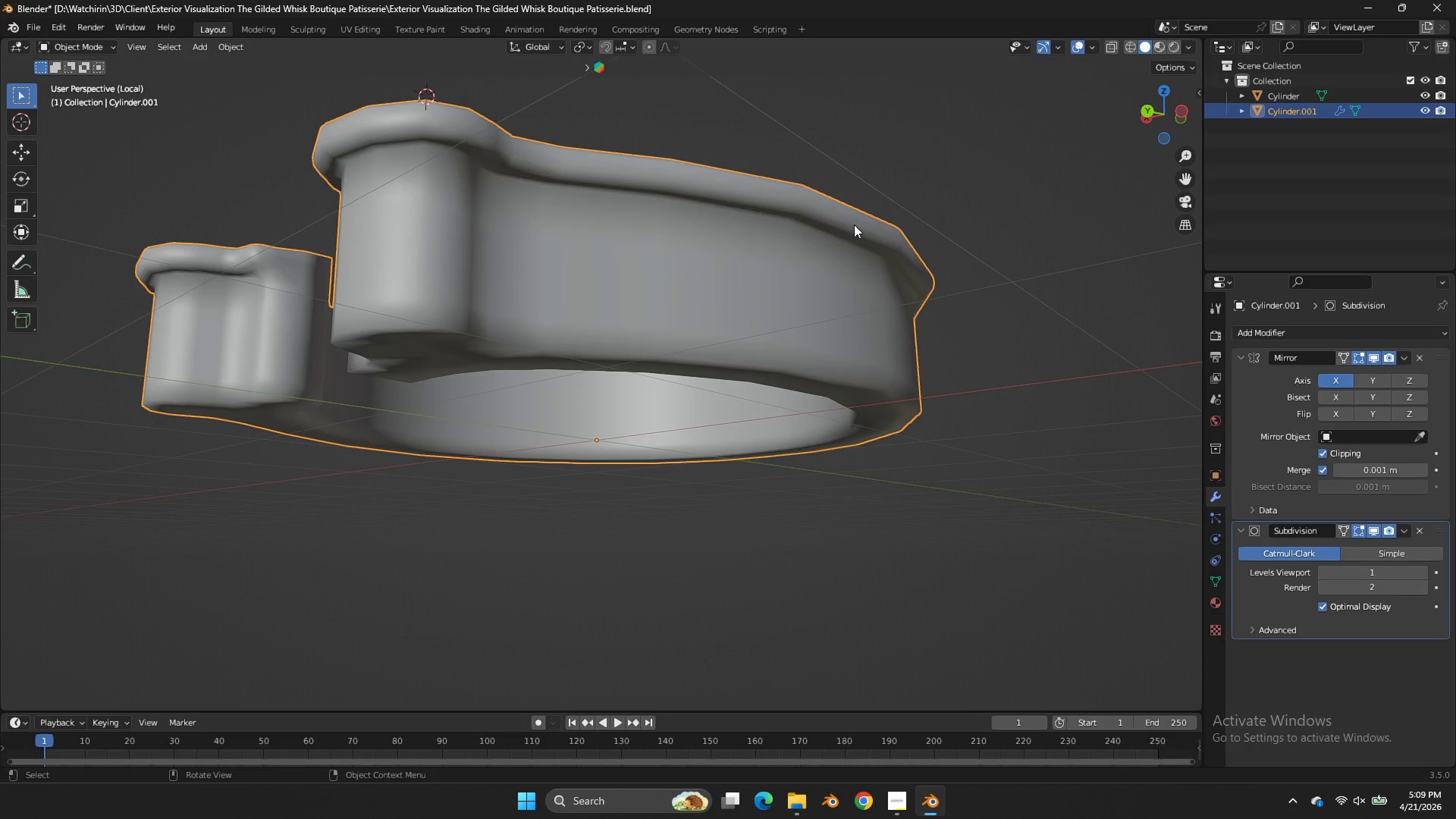 
key(Tab)
 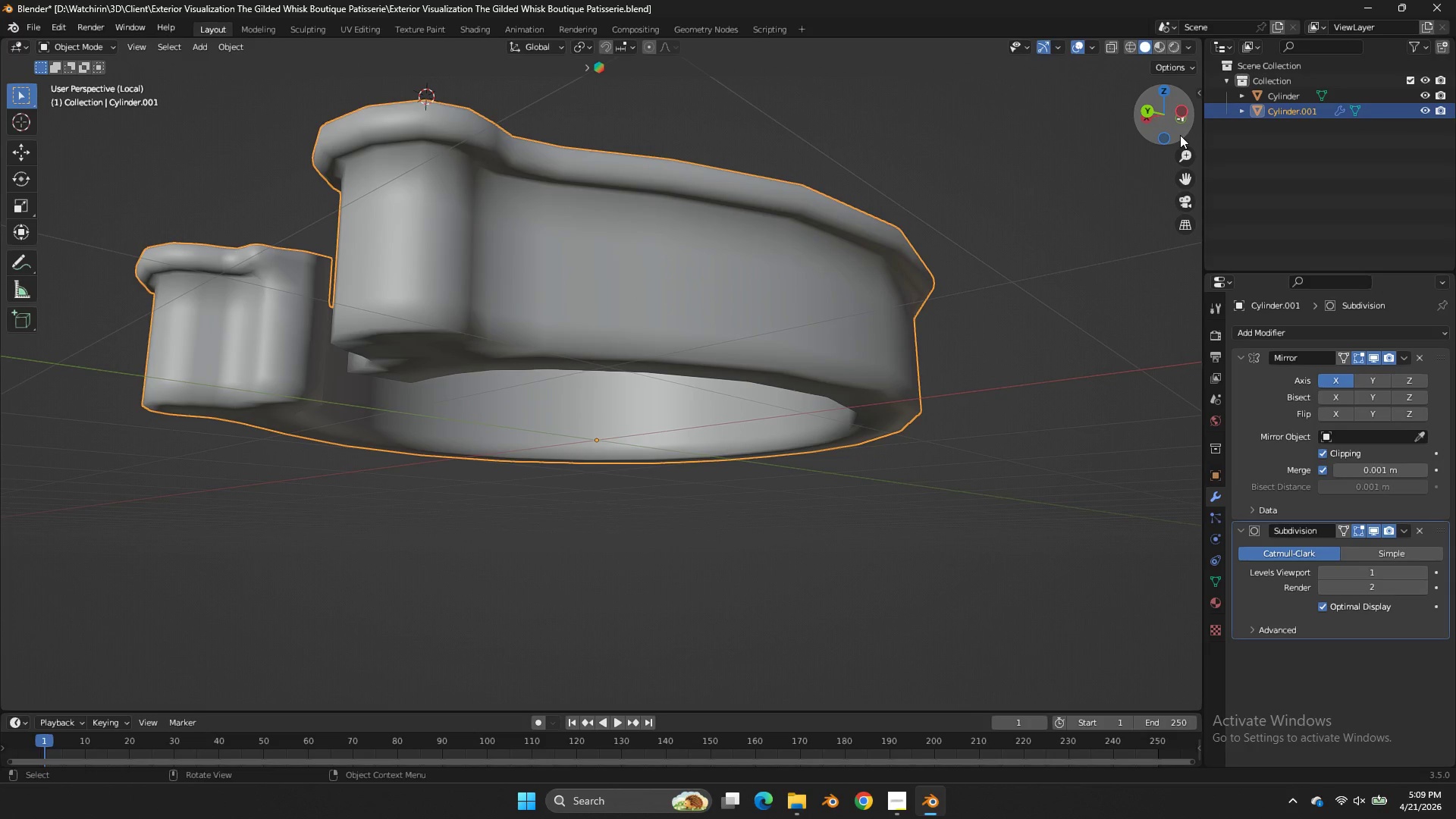 
left_click_drag(start_coordinate=[1175, 123], to_coordinate=[124, 167])
 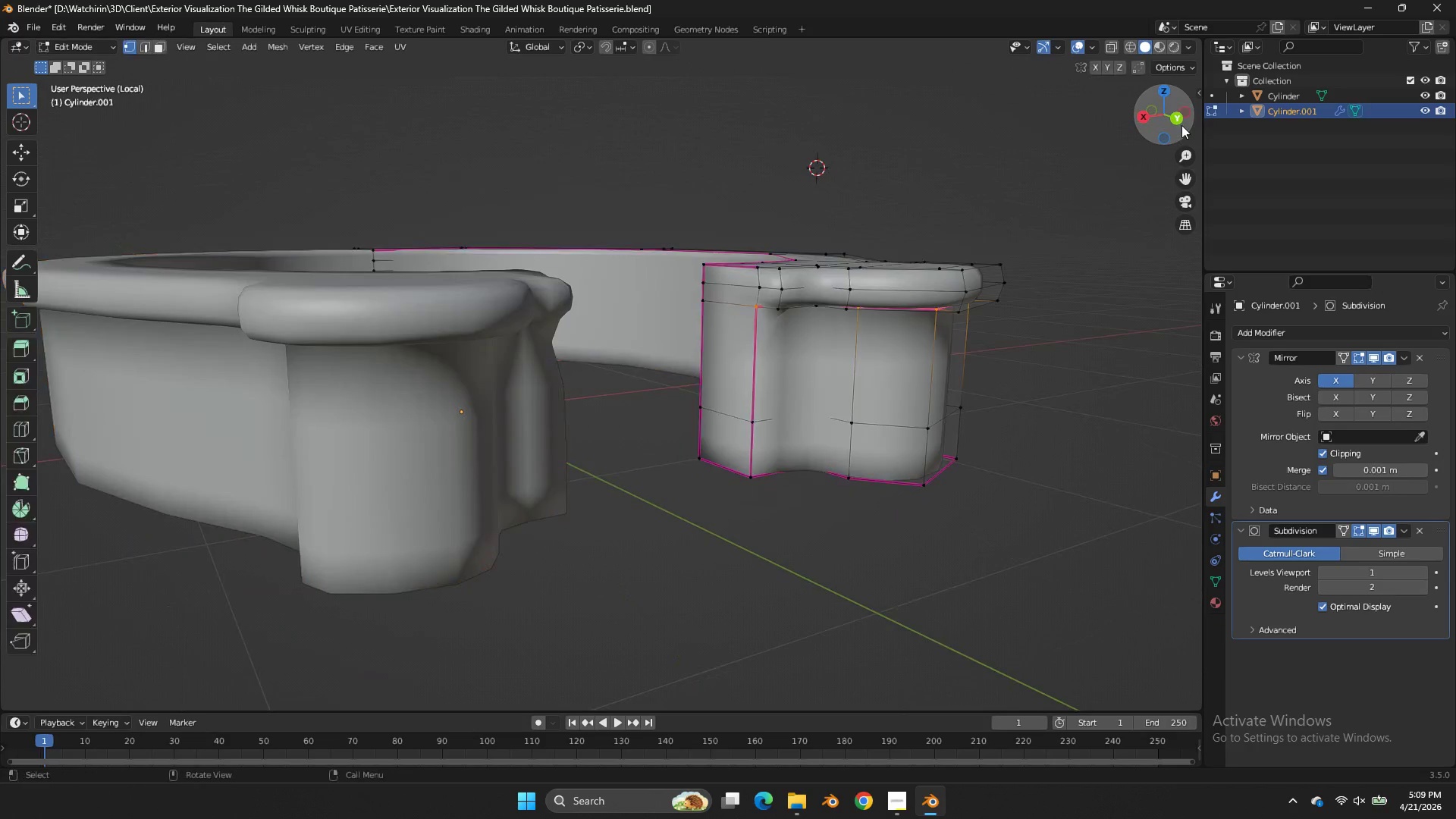 
key(Tab)
 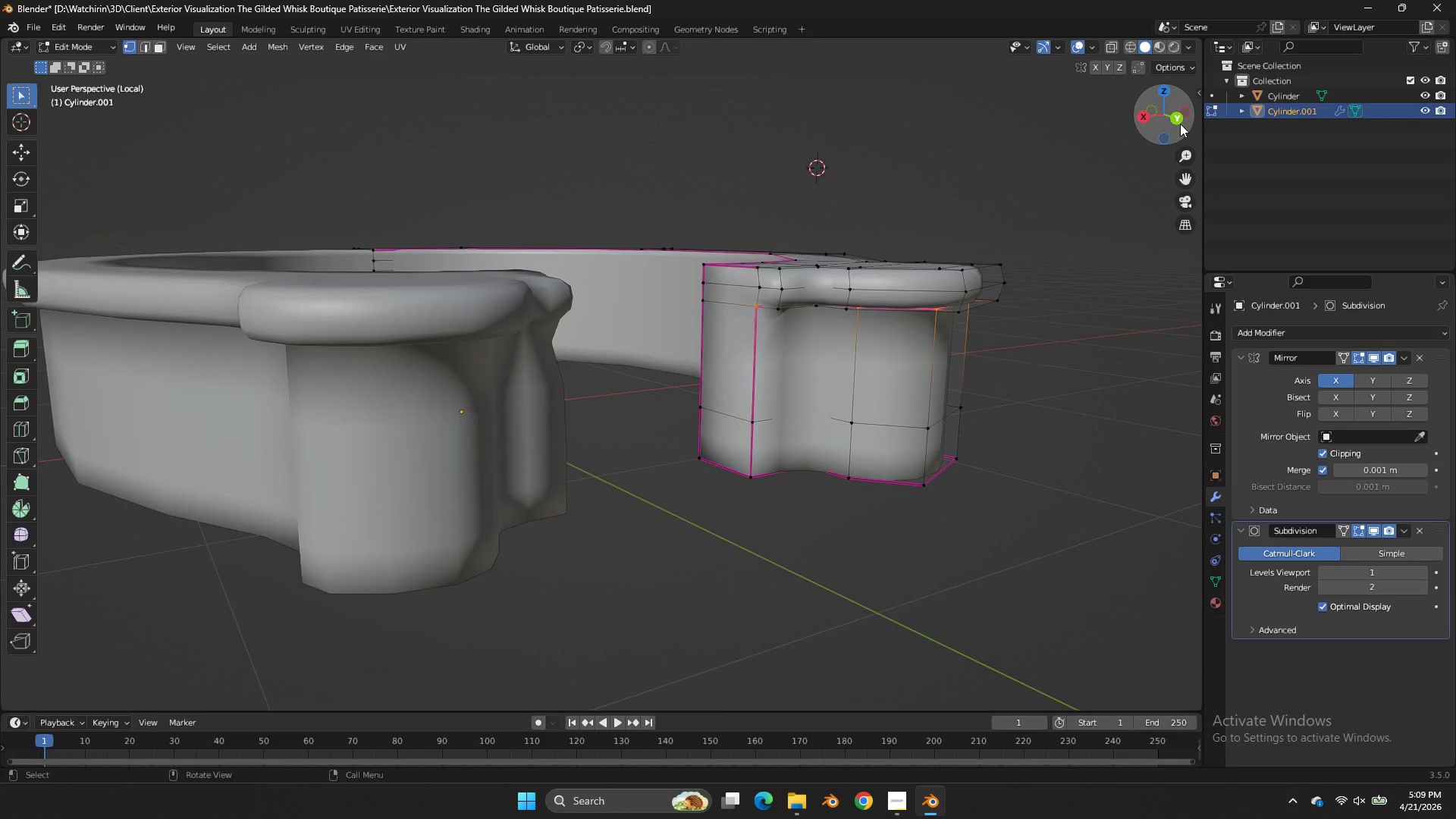 
left_click_drag(start_coordinate=[1181, 125], to_coordinate=[1133, 96])
 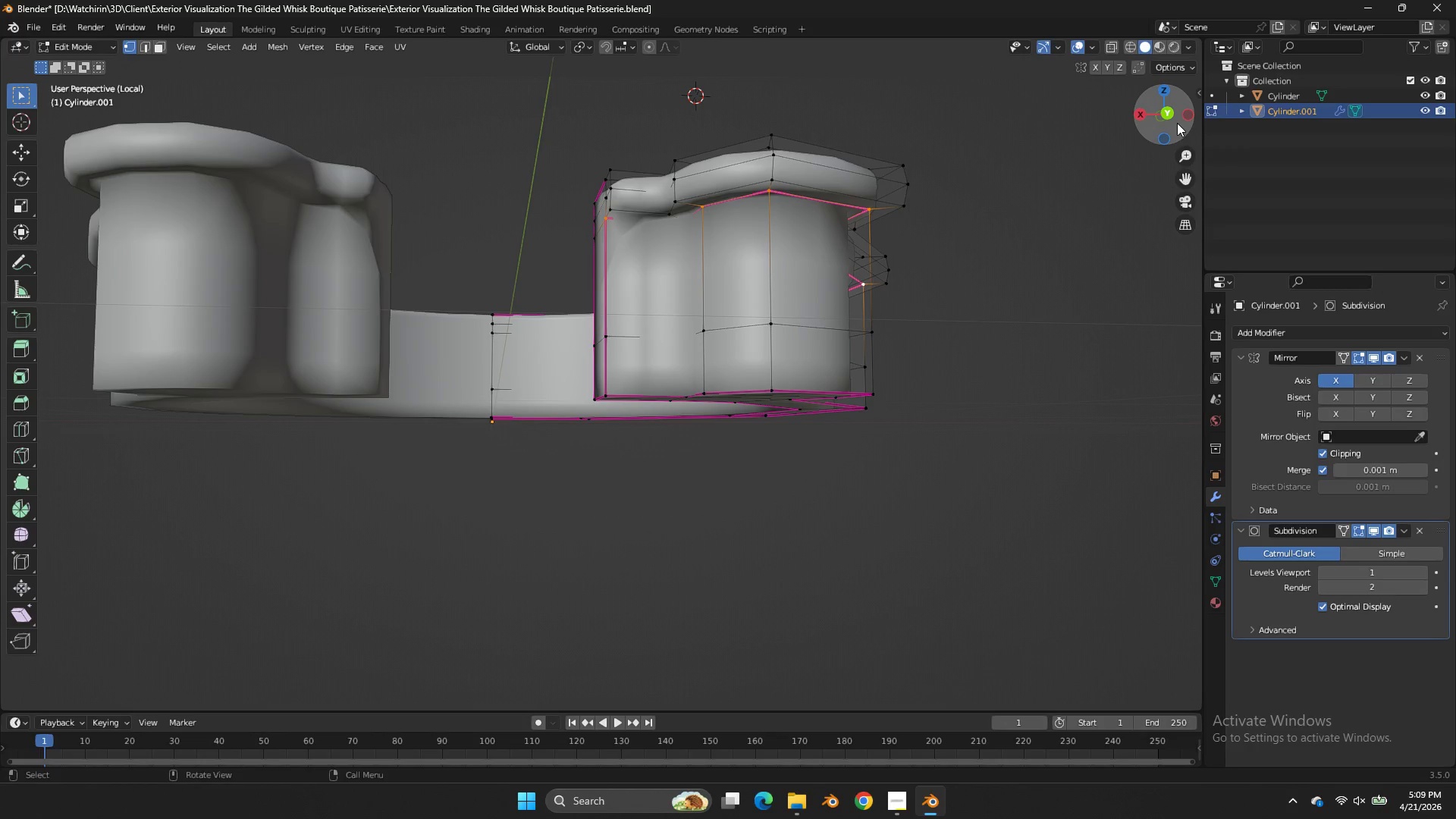 
key(Control+S)
 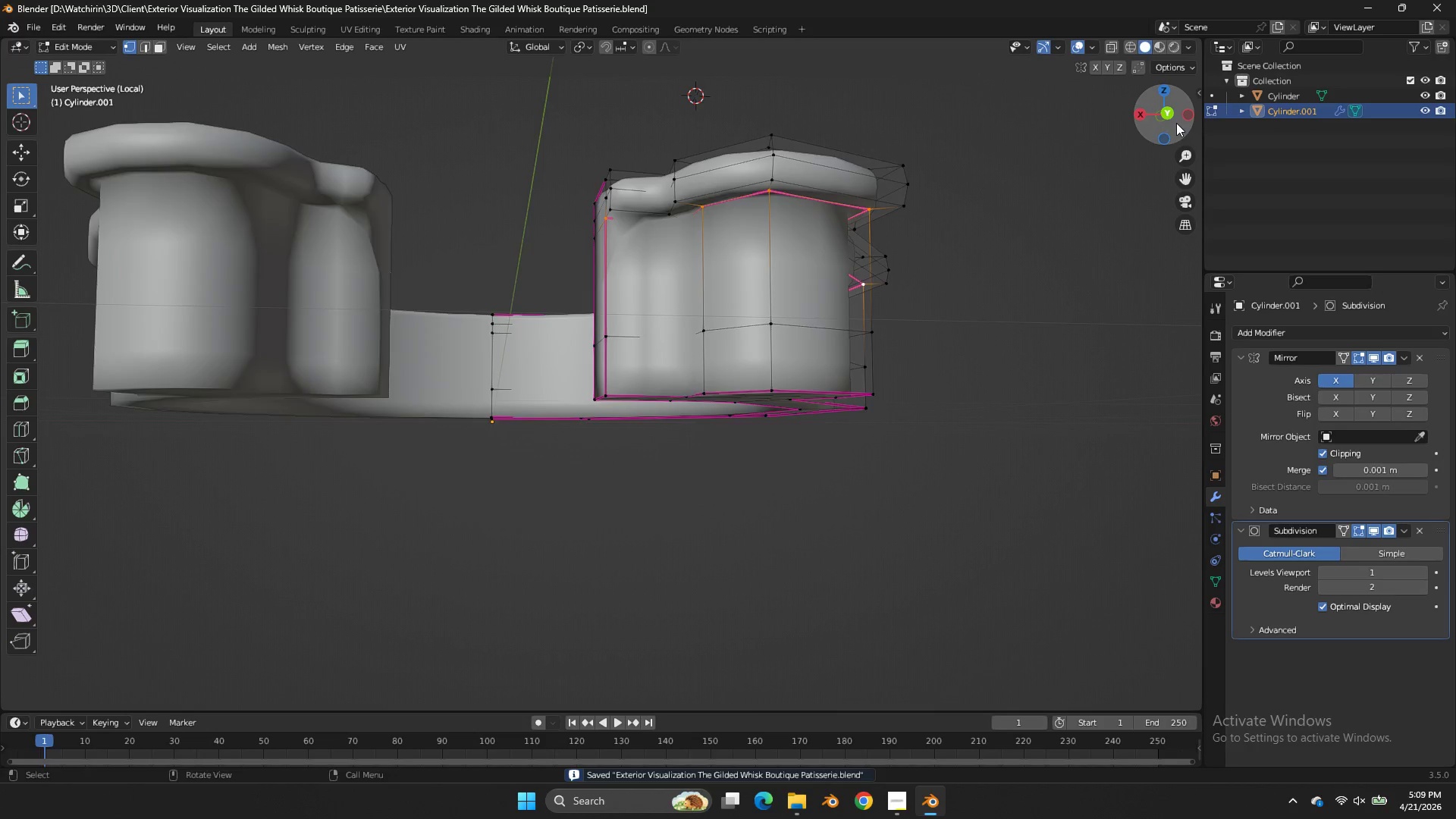 
left_click_drag(start_coordinate=[1176, 123], to_coordinate=[1188, 221])
 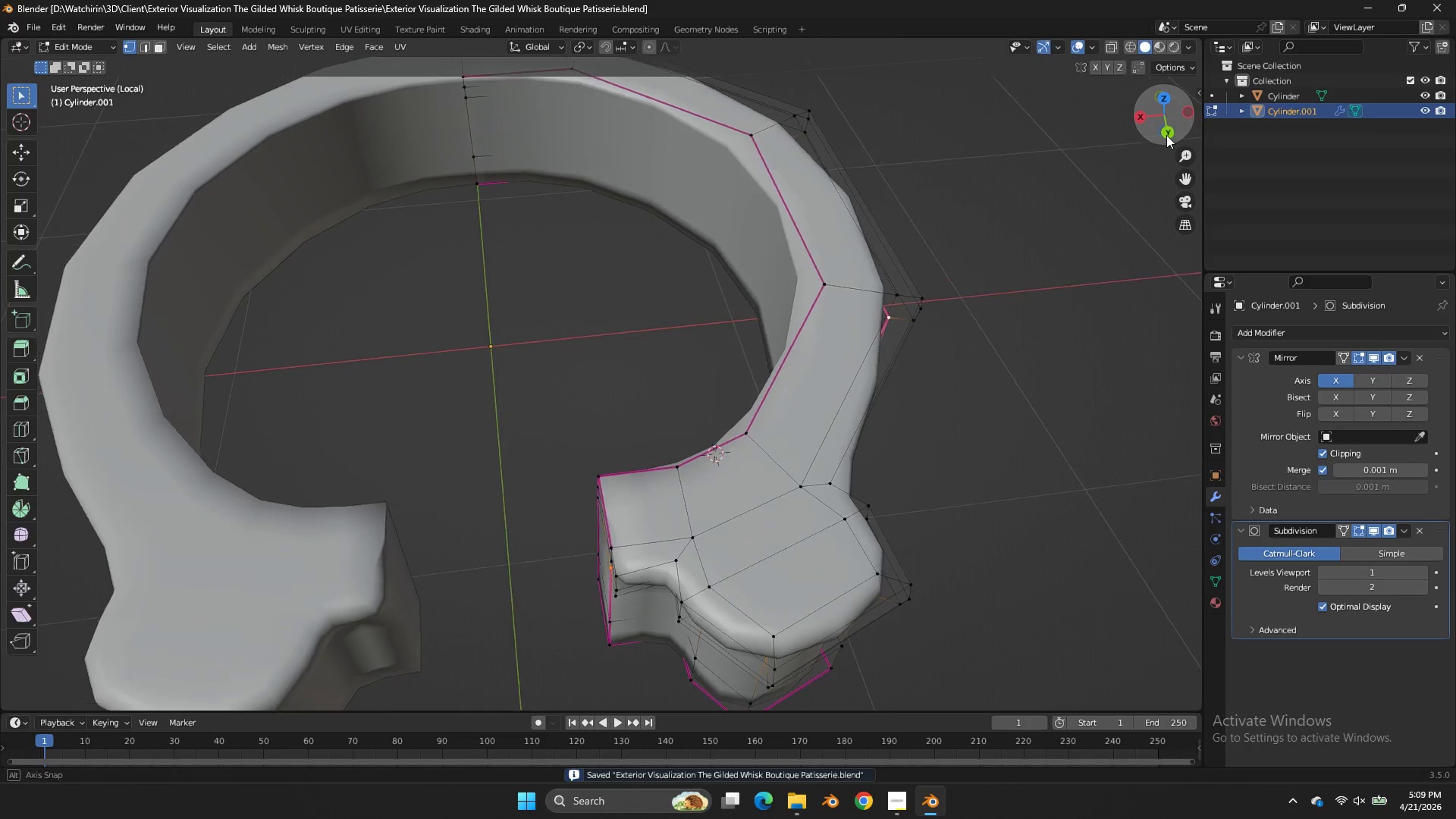 
key(Tab)
 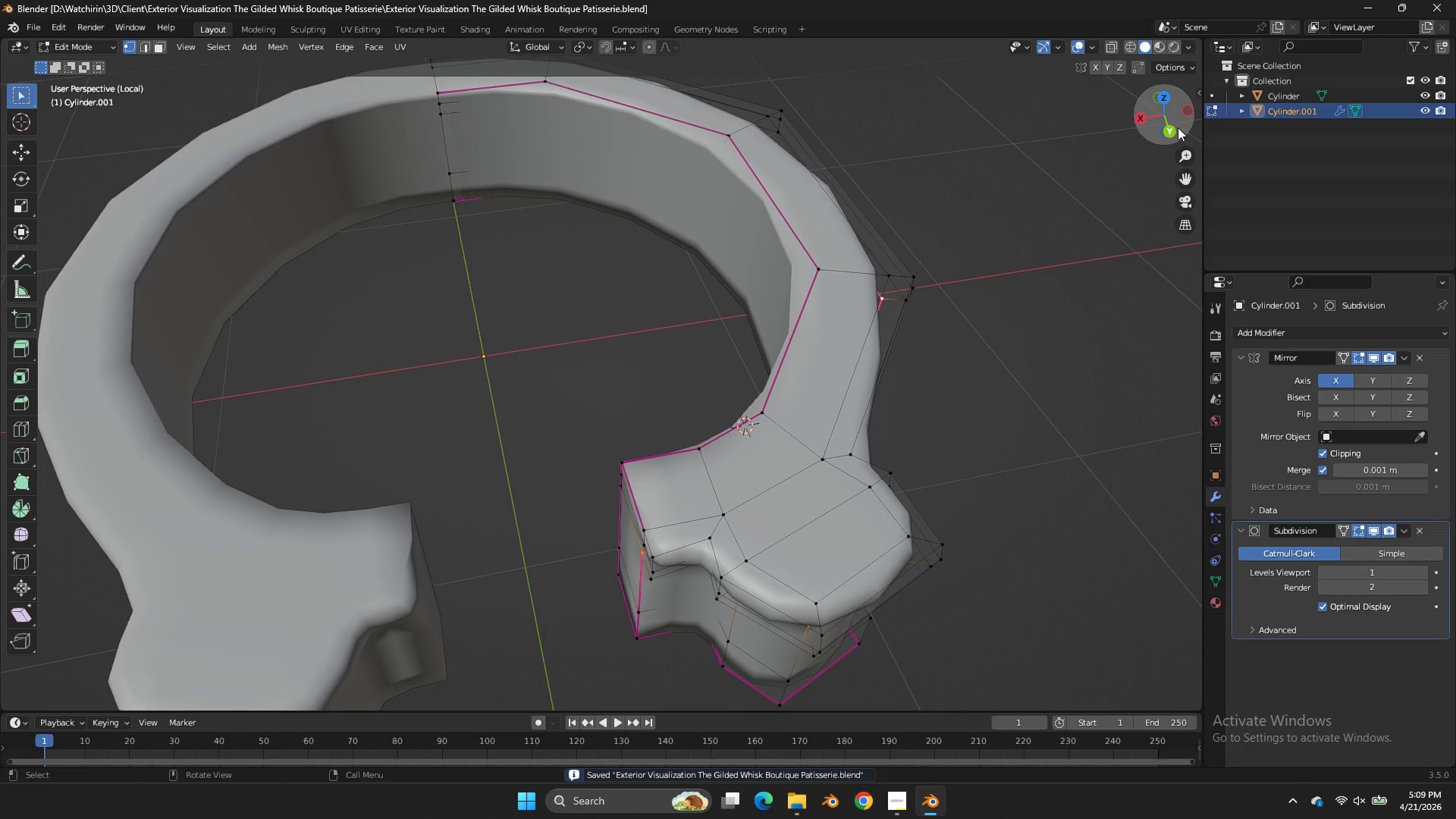 
left_click_drag(start_coordinate=[1178, 127], to_coordinate=[1166, 135])
 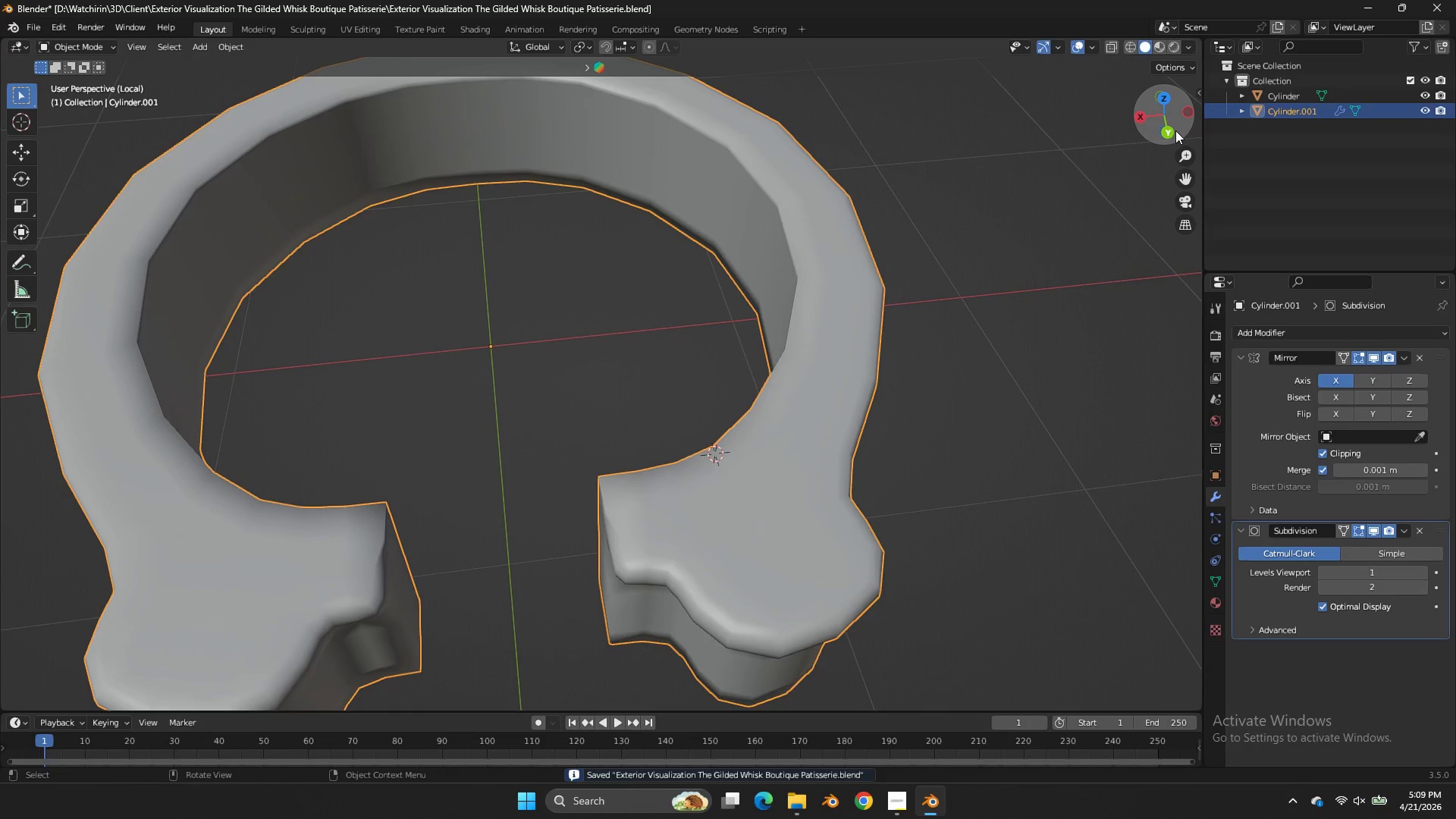 
key(Tab)
 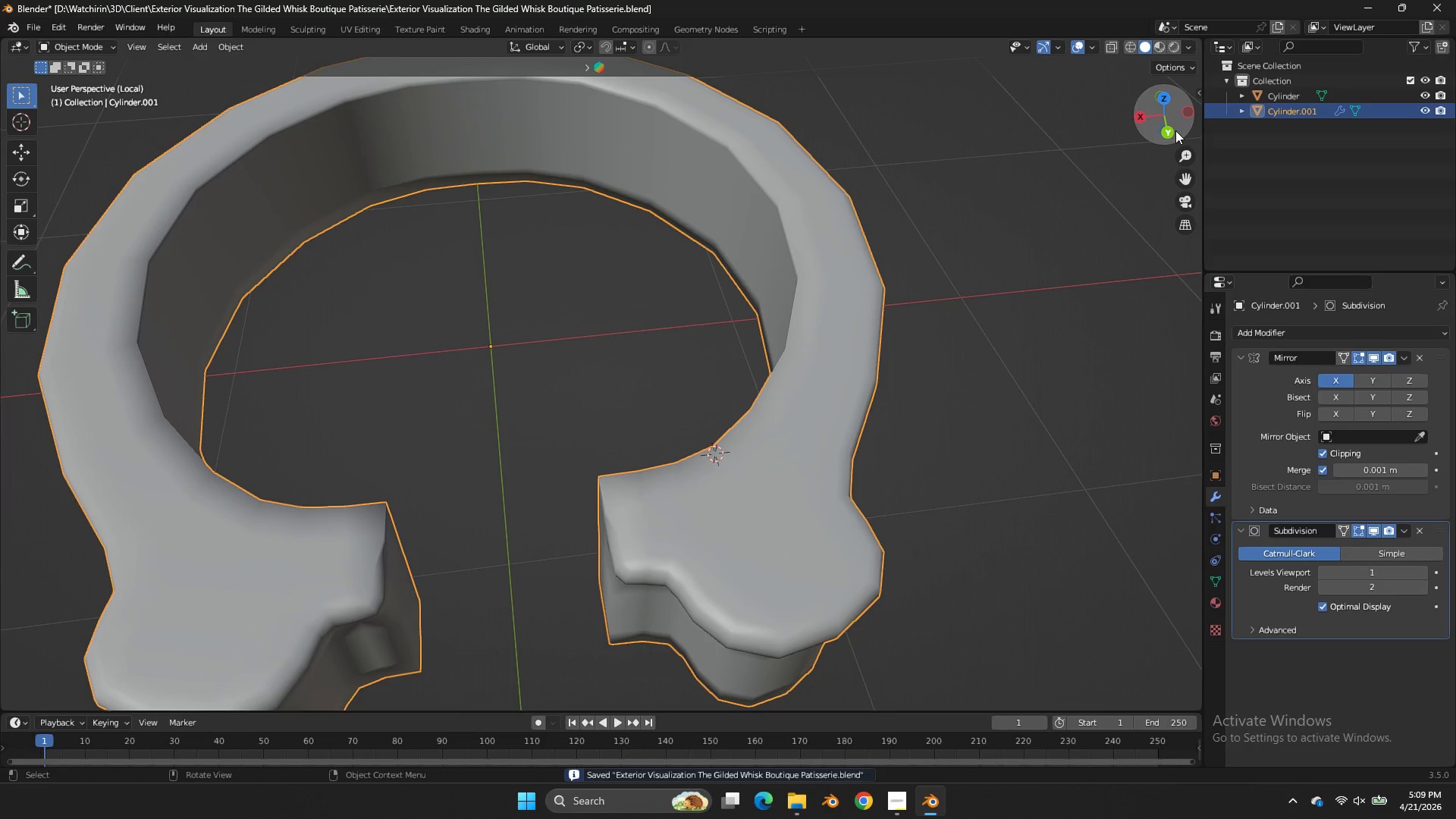 
left_click_drag(start_coordinate=[1175, 130], to_coordinate=[1166, 146])
 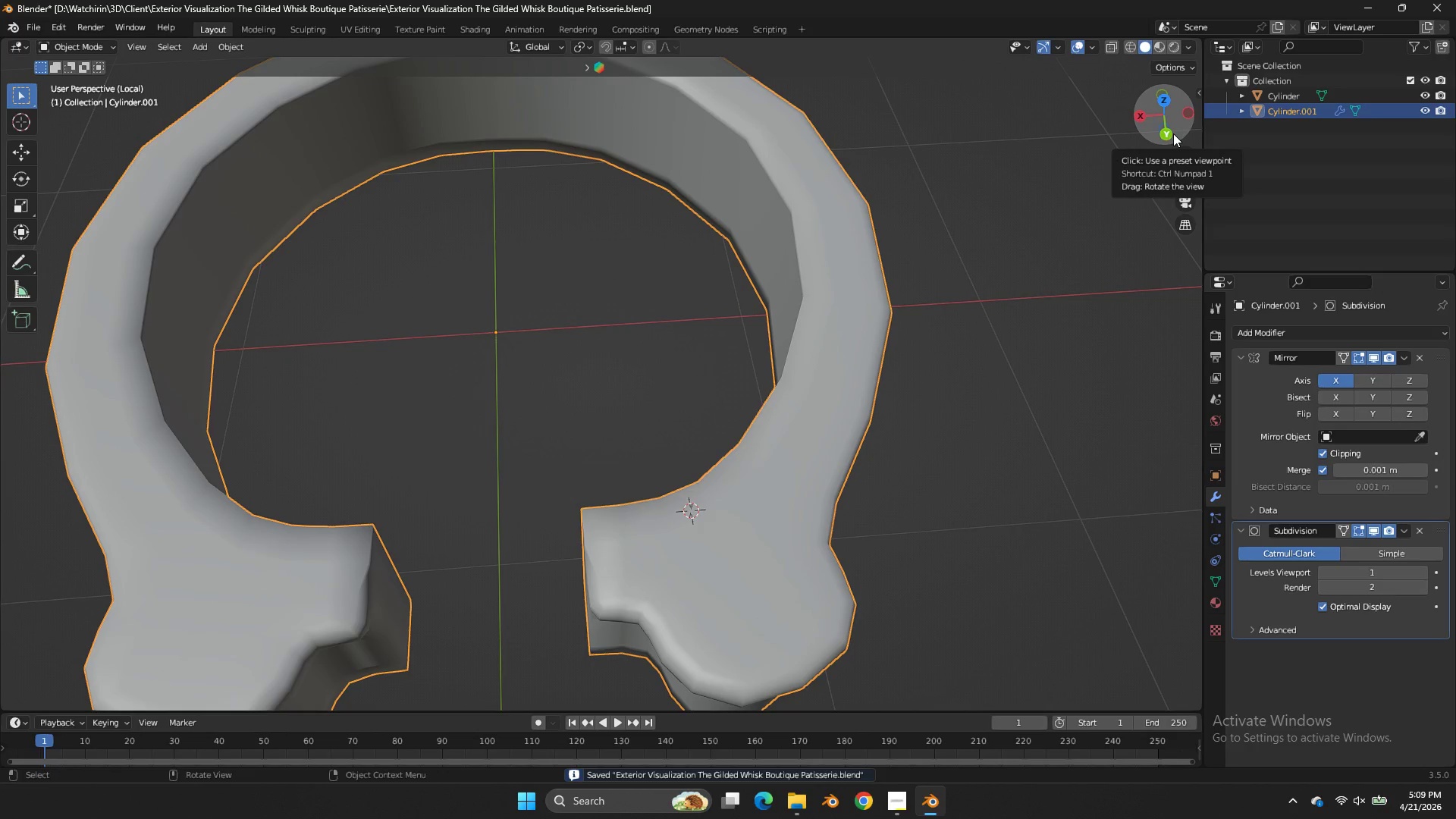 
left_click_drag(start_coordinate=[1173, 133], to_coordinate=[1185, 675])
 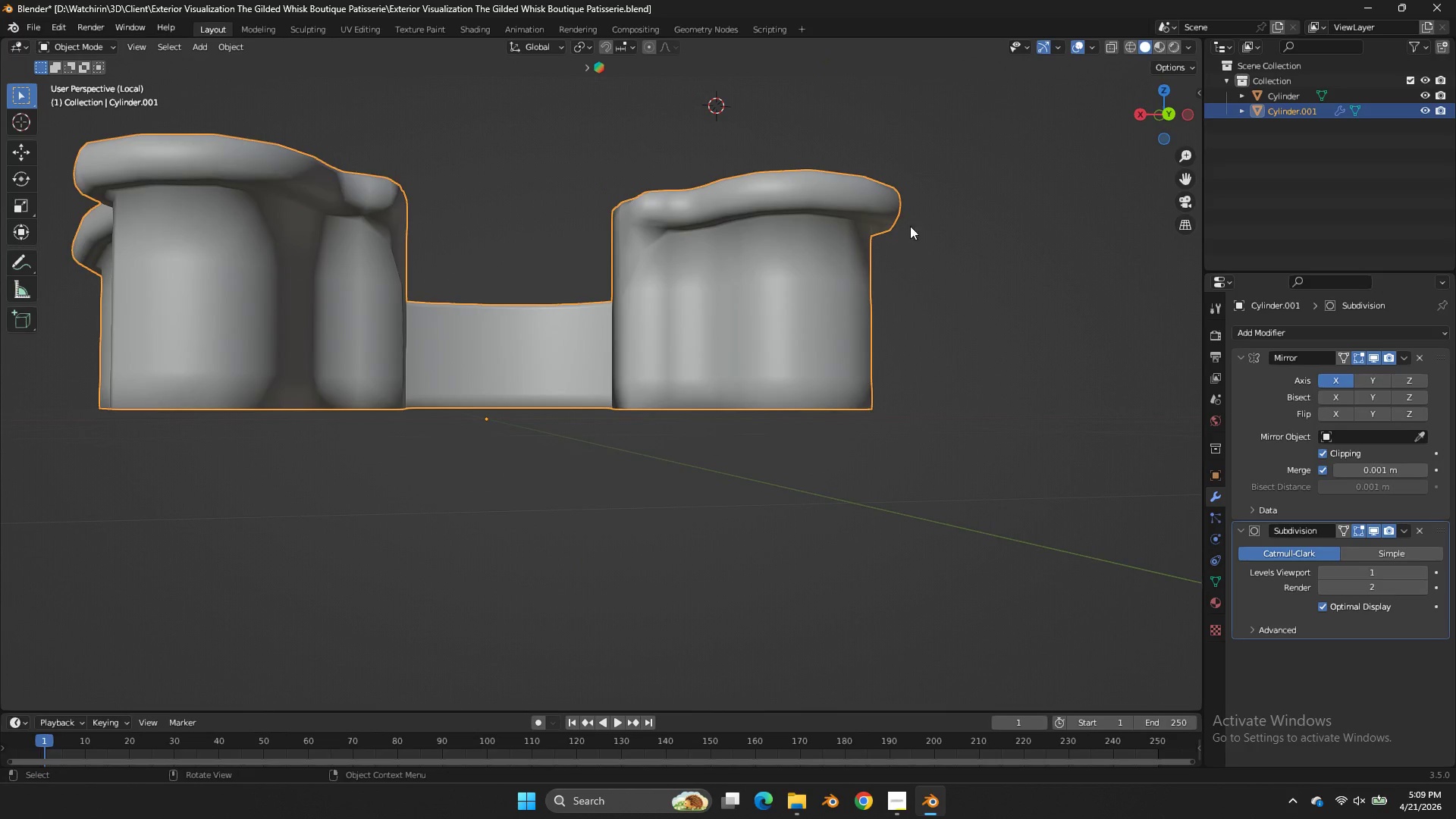 
key(Tab)
 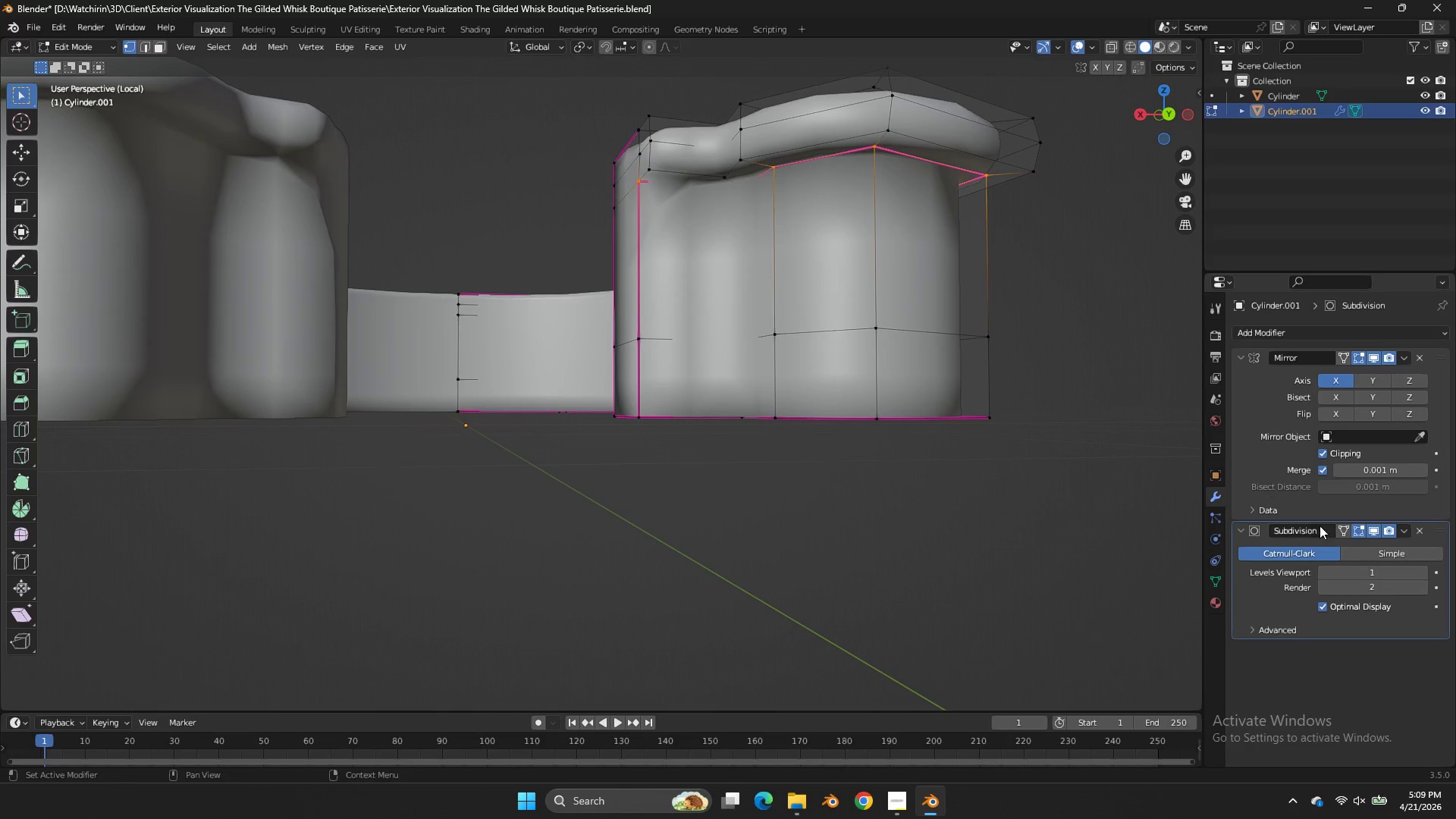 
scroll: coordinate [910, 226], scroll_direction: up, amount: 1.0
 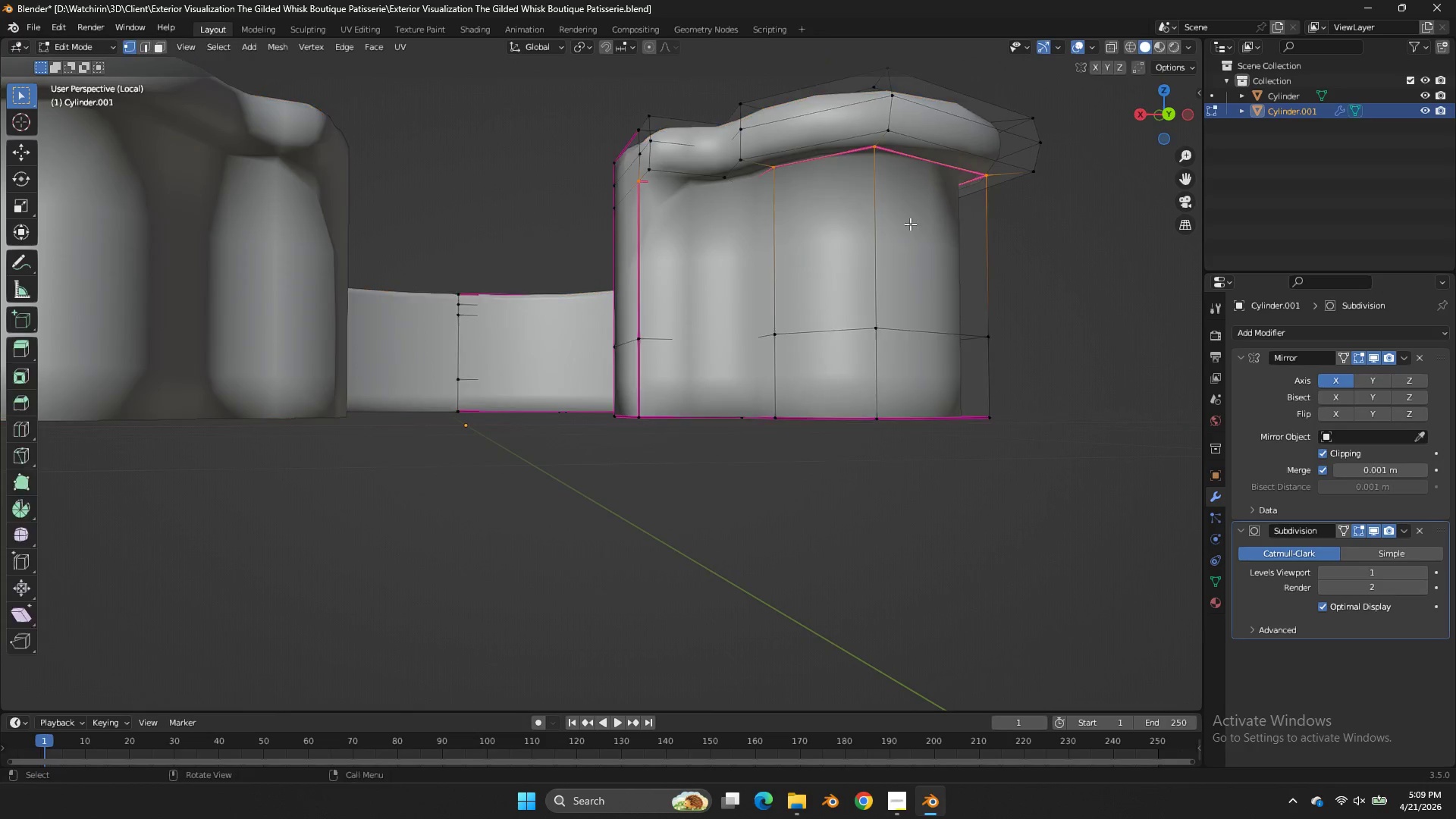 
left_click([1344, 531])
 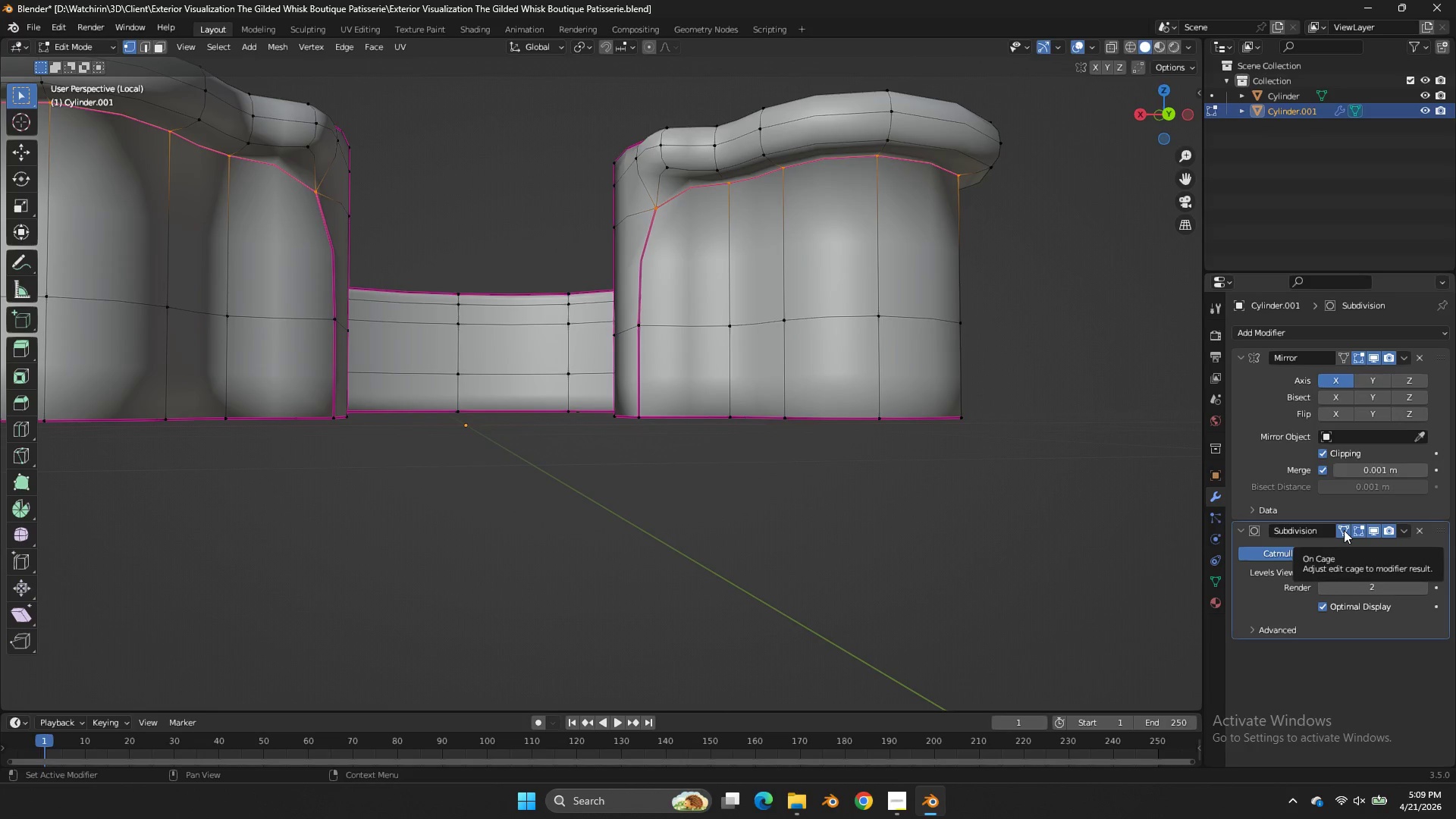 
left_click([1344, 530])
 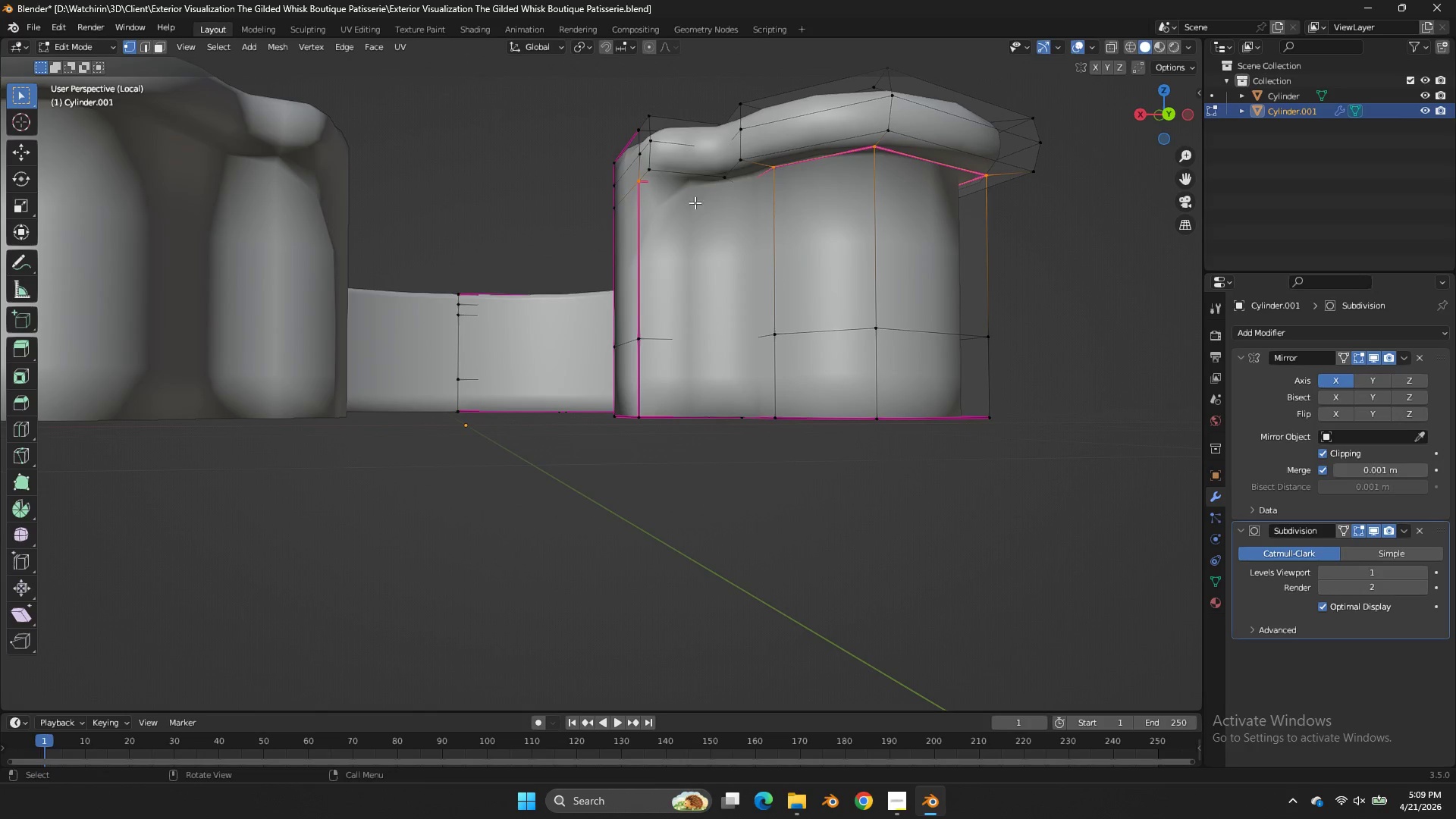 
hold_key(key=AltLeft, duration=0.89)
left_click([639, 164])
 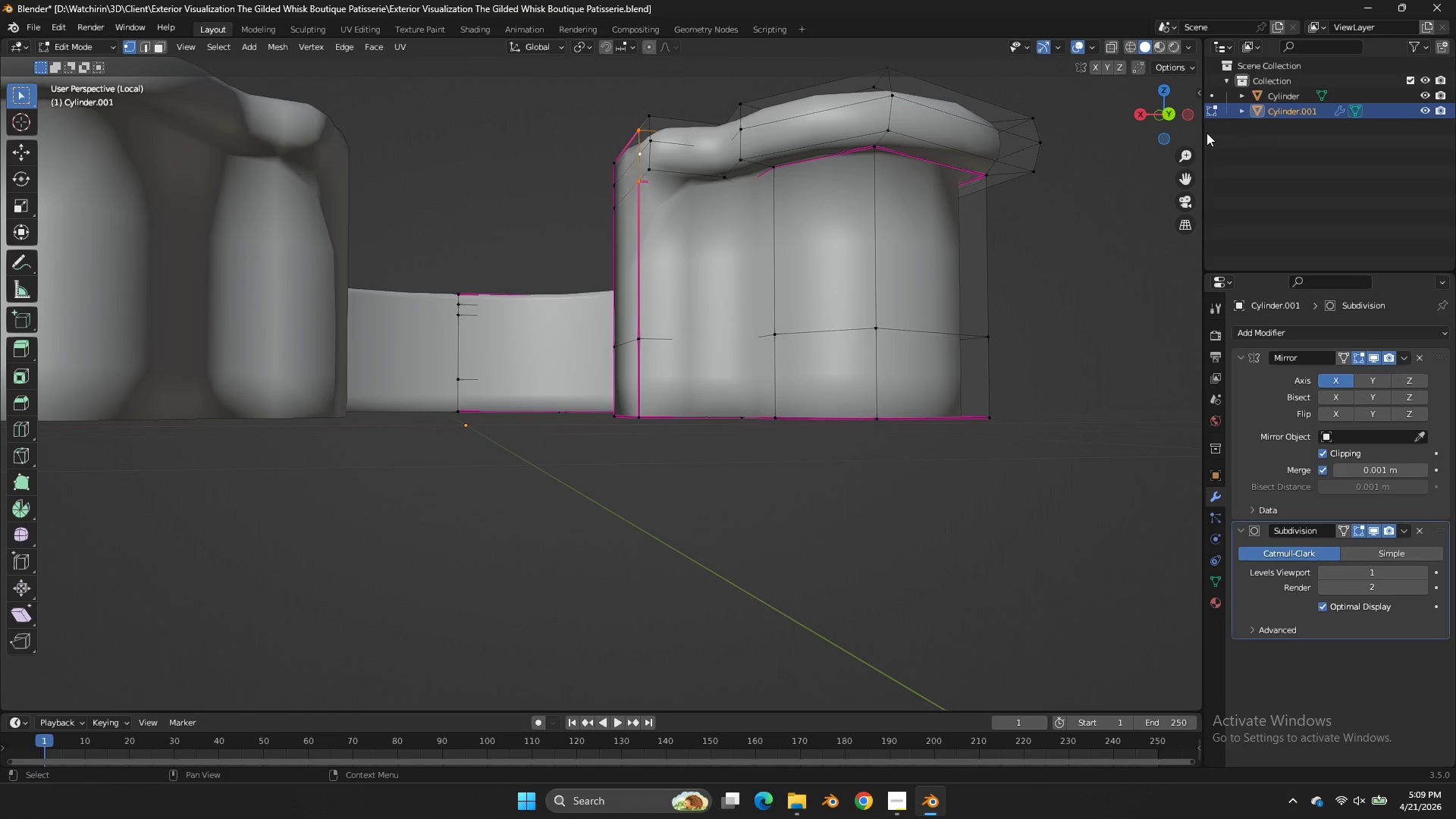 
left_click_drag(start_coordinate=[1177, 111], to_coordinate=[1185, 174])
 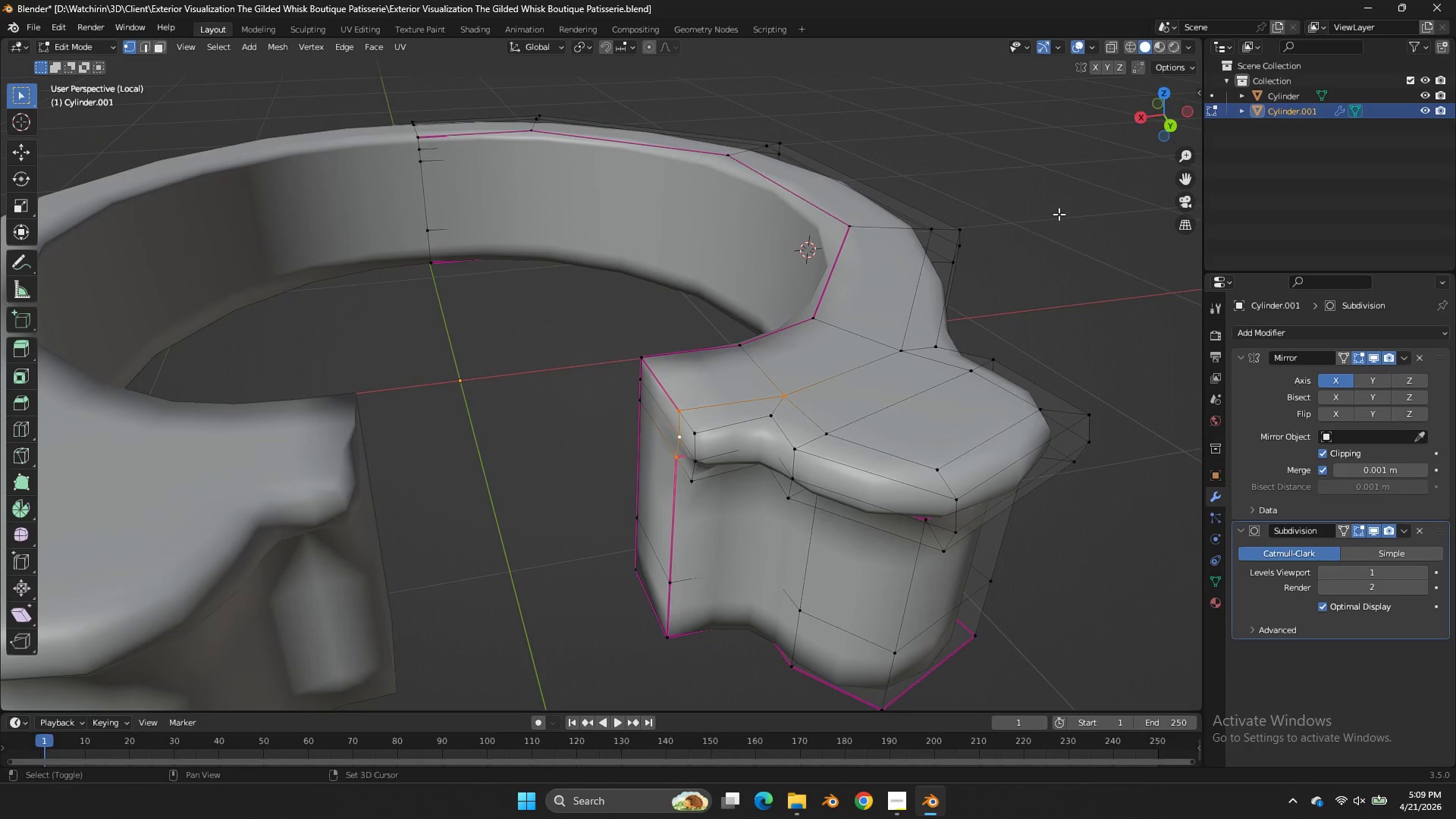 
key(Shift+E)
 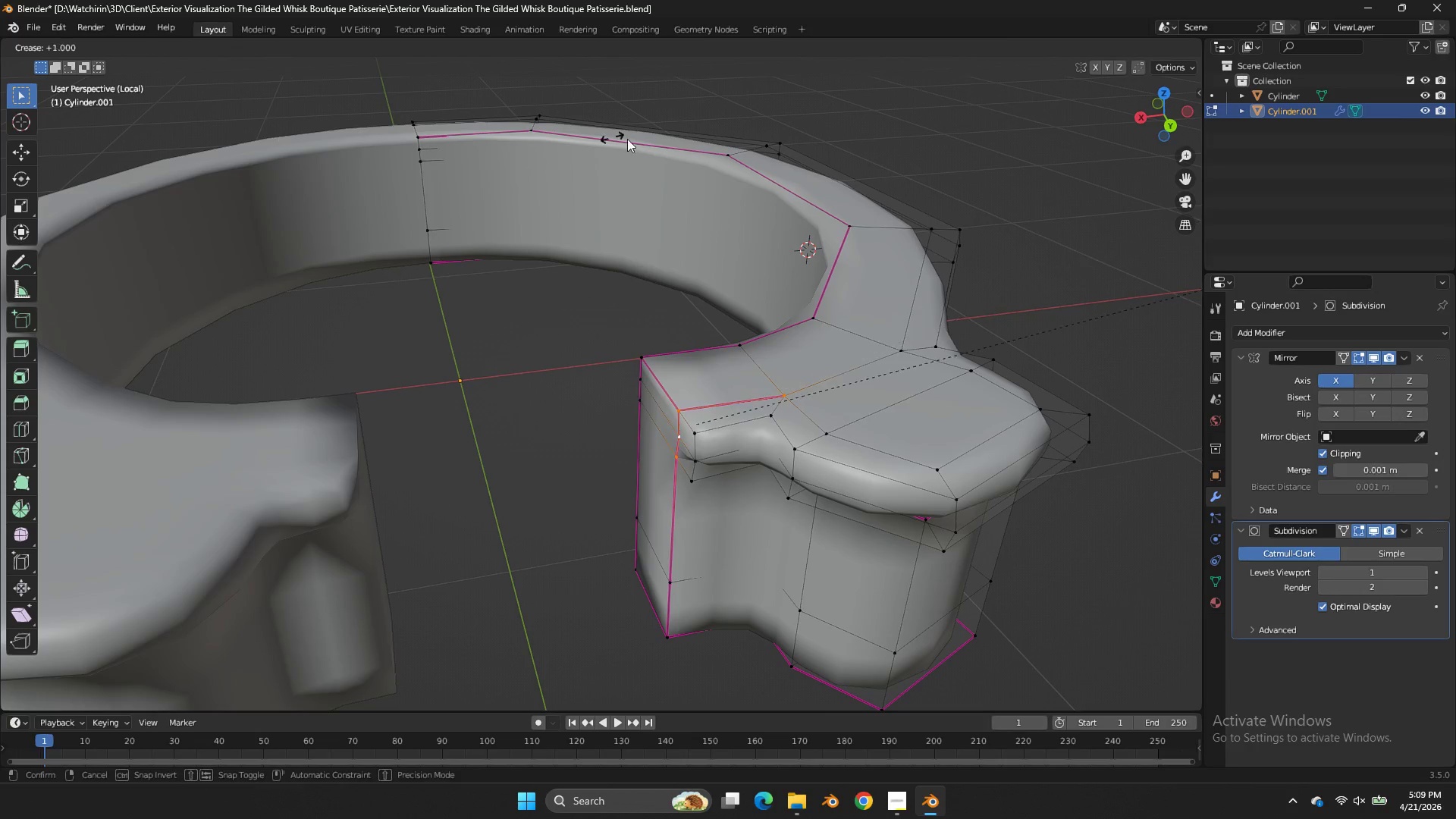 
left_click_drag(start_coordinate=[811, 141], to_coordinate=[837, 145])
 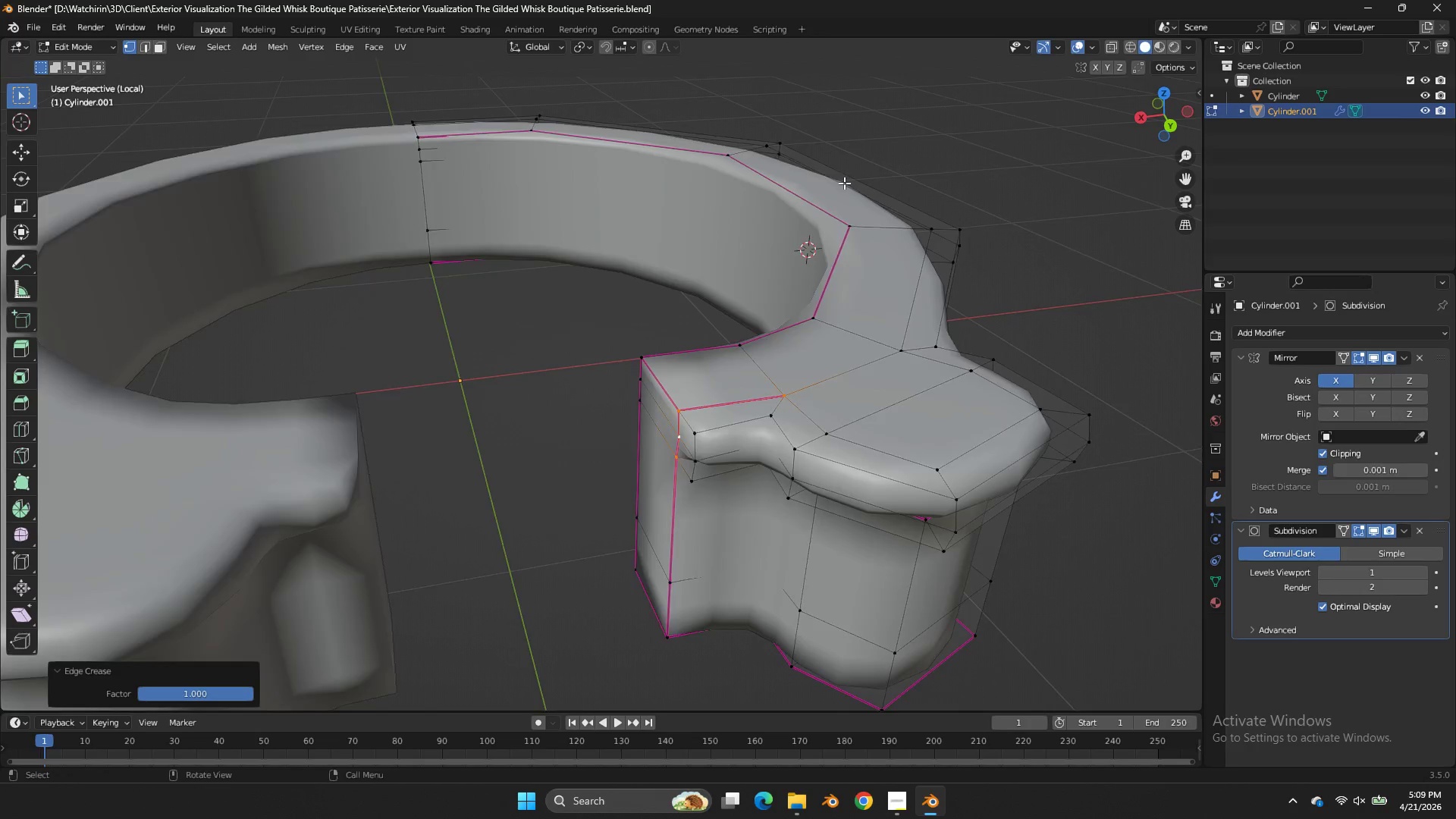 
scroll: coordinate [846, 189], scroll_direction: down, amount: 2.0
 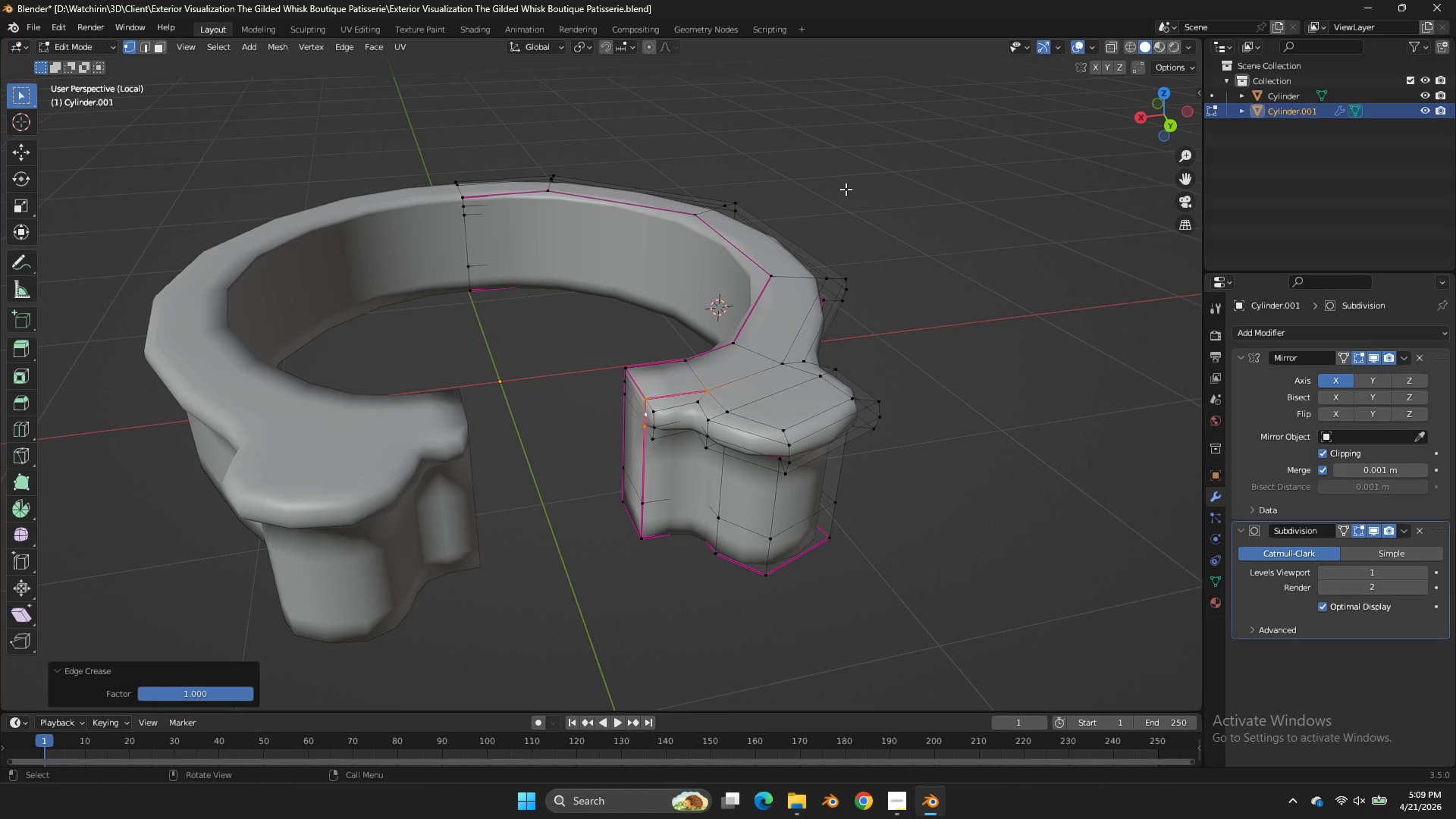 
key(Control+S)
 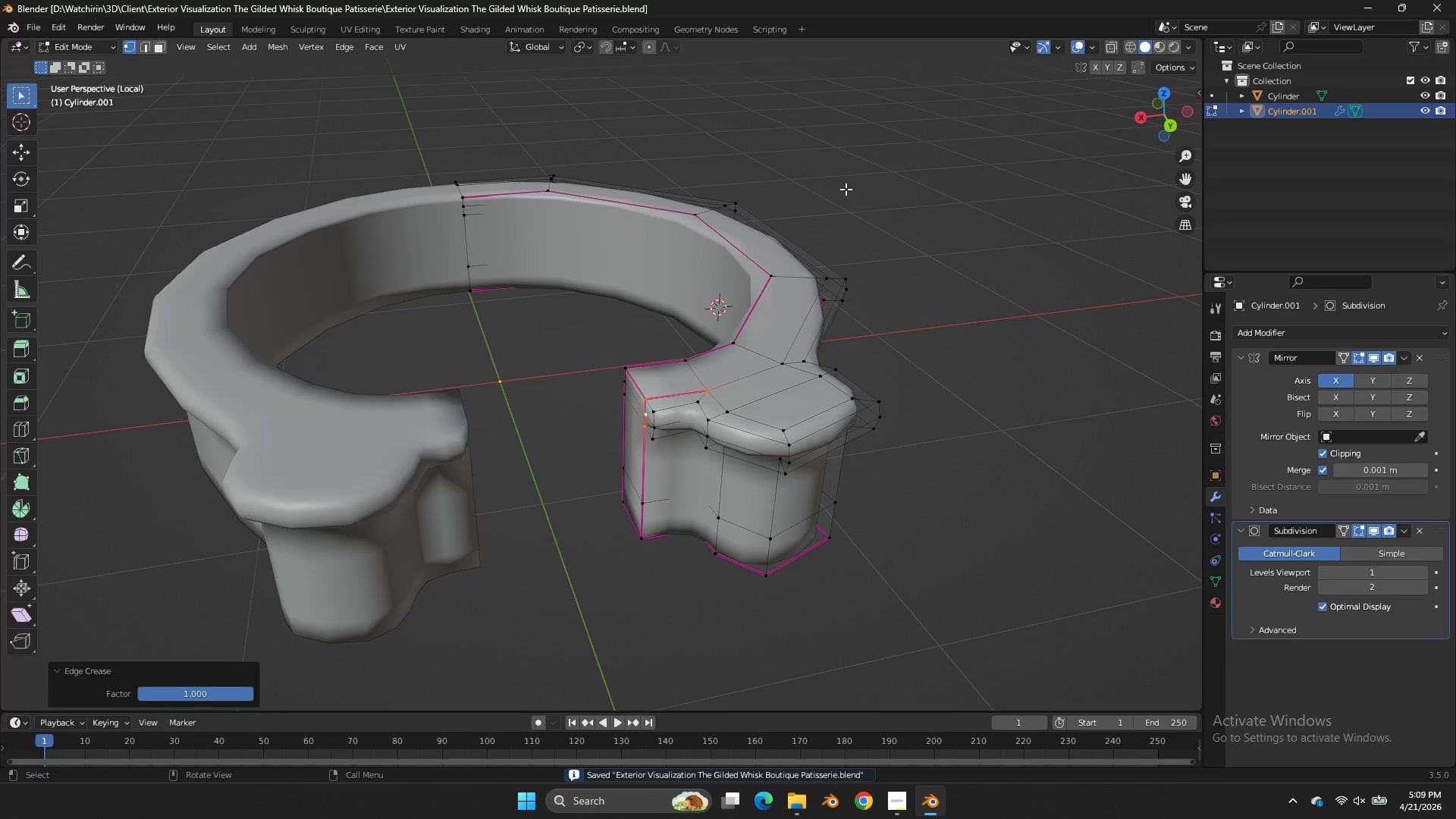 
key(Tab)
 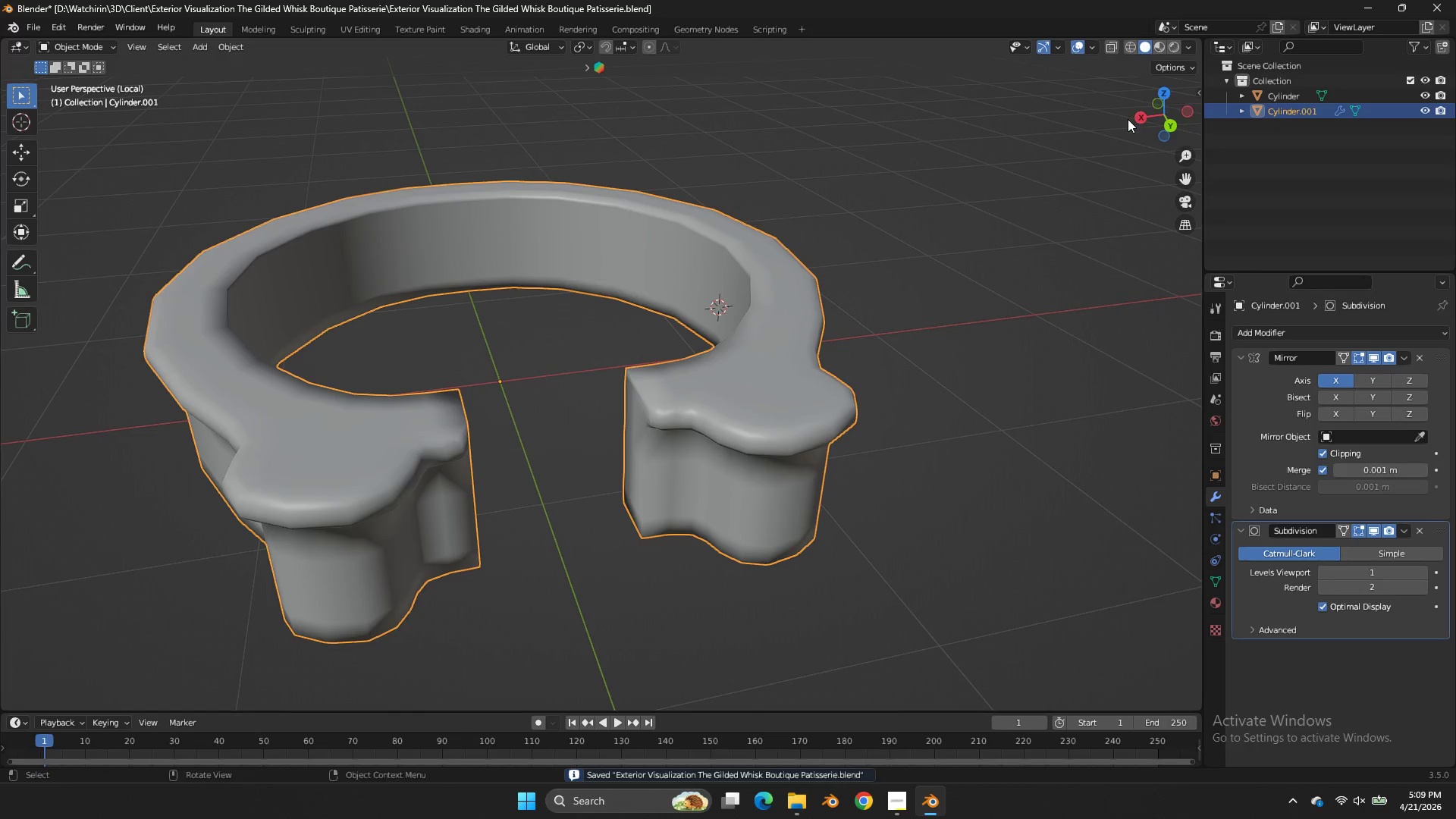 
left_click_drag(start_coordinate=[1153, 117], to_coordinate=[1159, 700])
 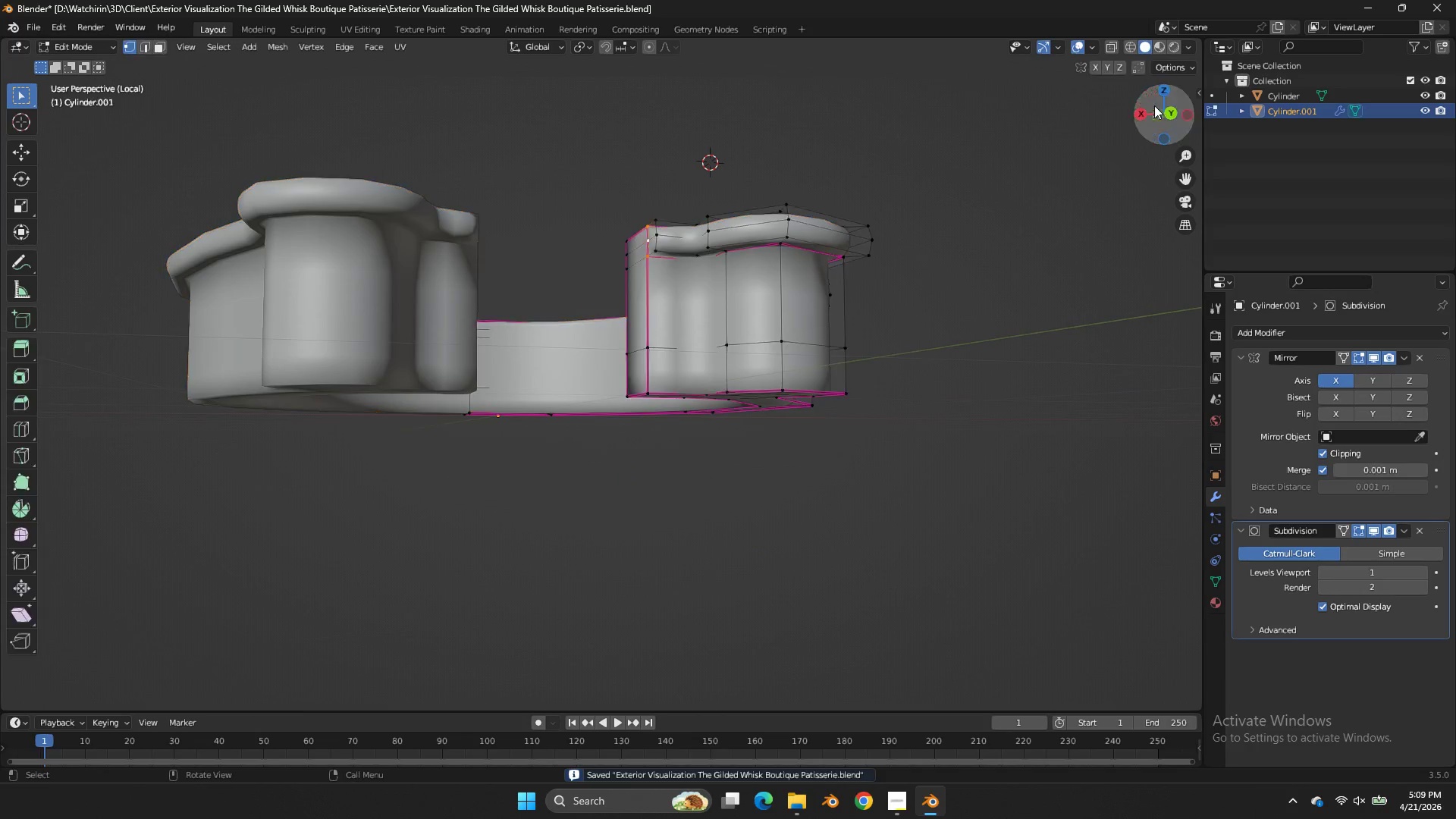 
key(Tab)
 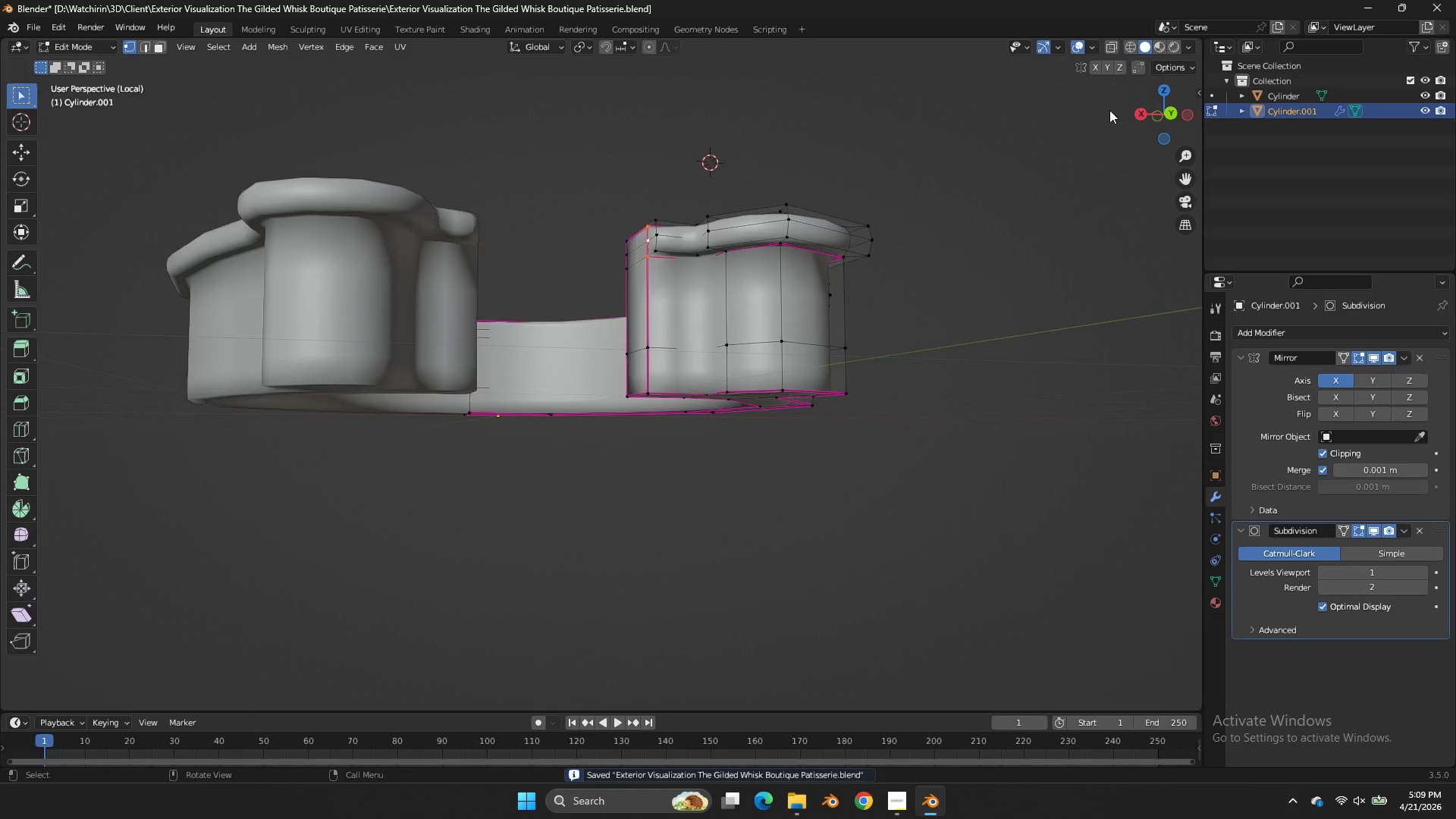 
key(Z)
 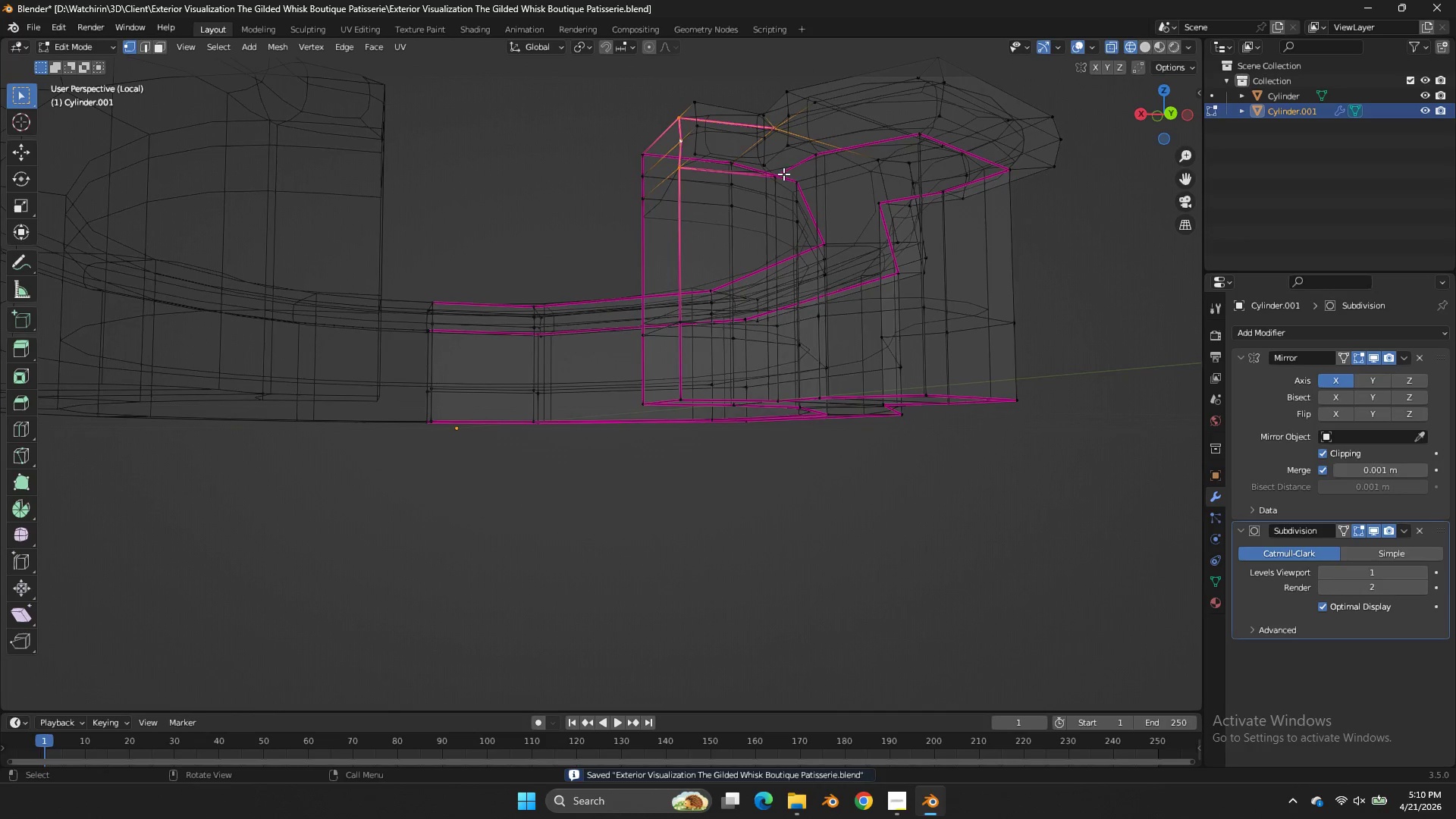 
scroll: coordinate [1109, 110], scroll_direction: up, amount: 2.0
 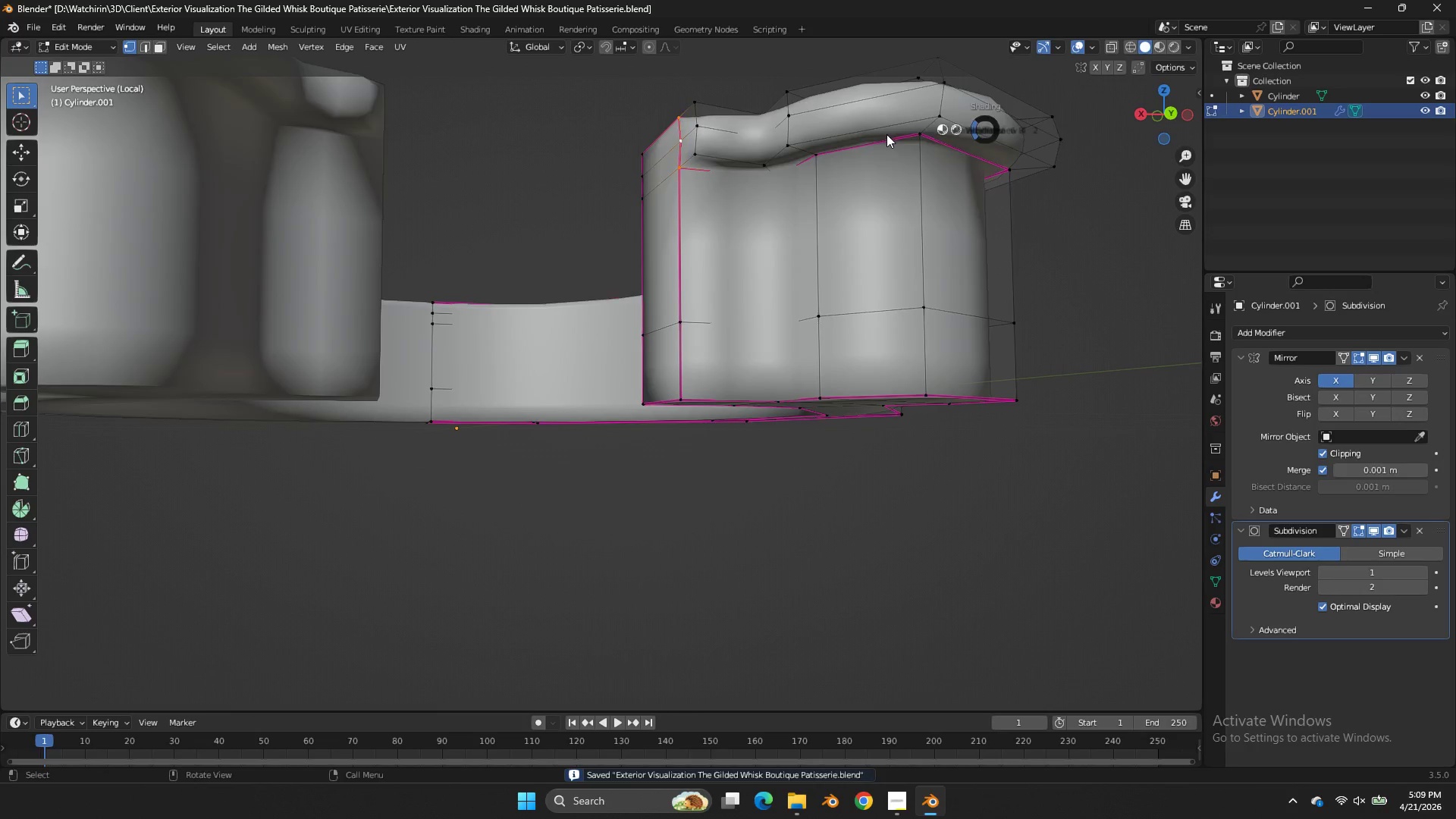 
left_click([777, 177])
 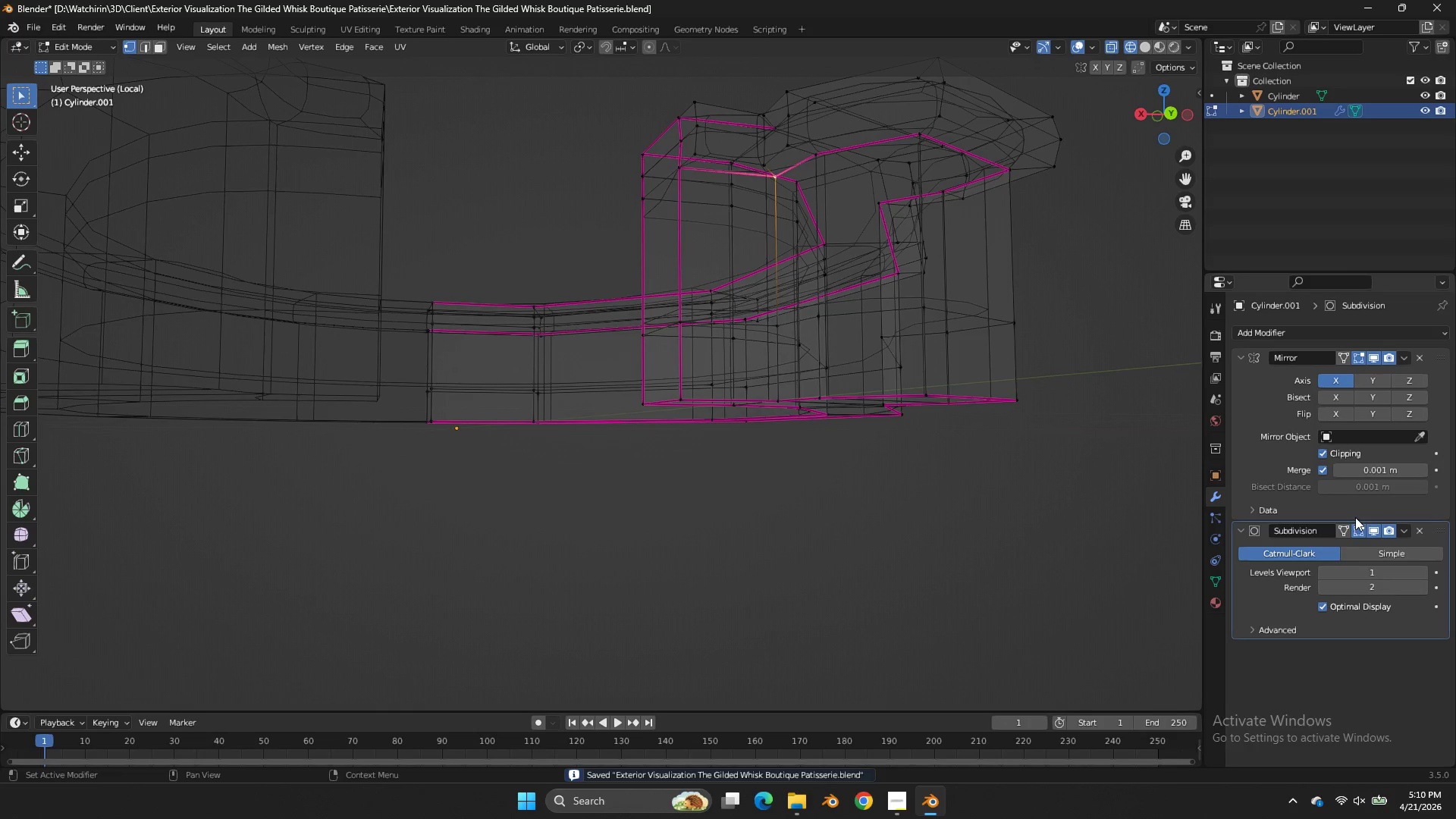 
left_click([1347, 525])
 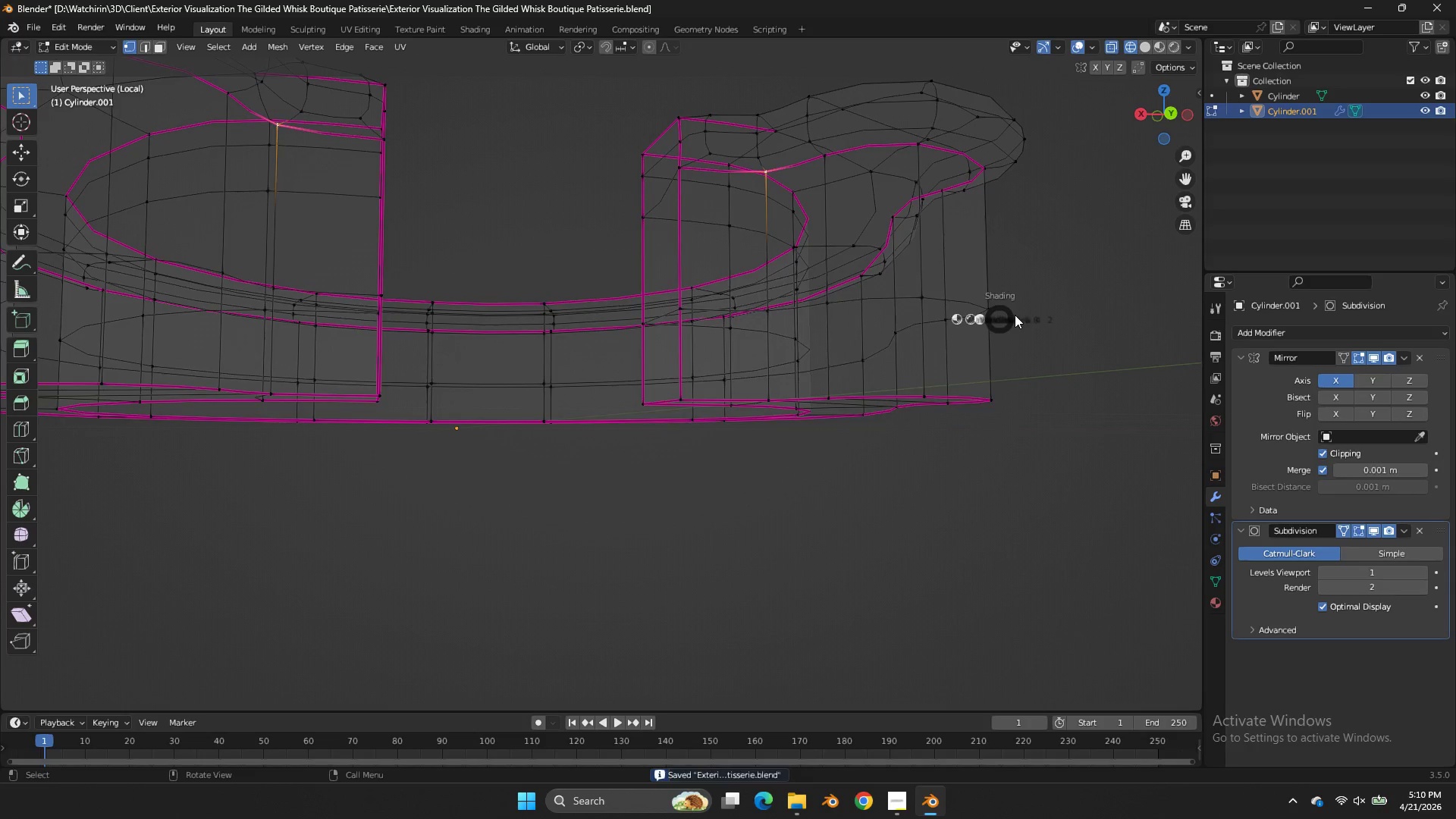 
key(Z)
 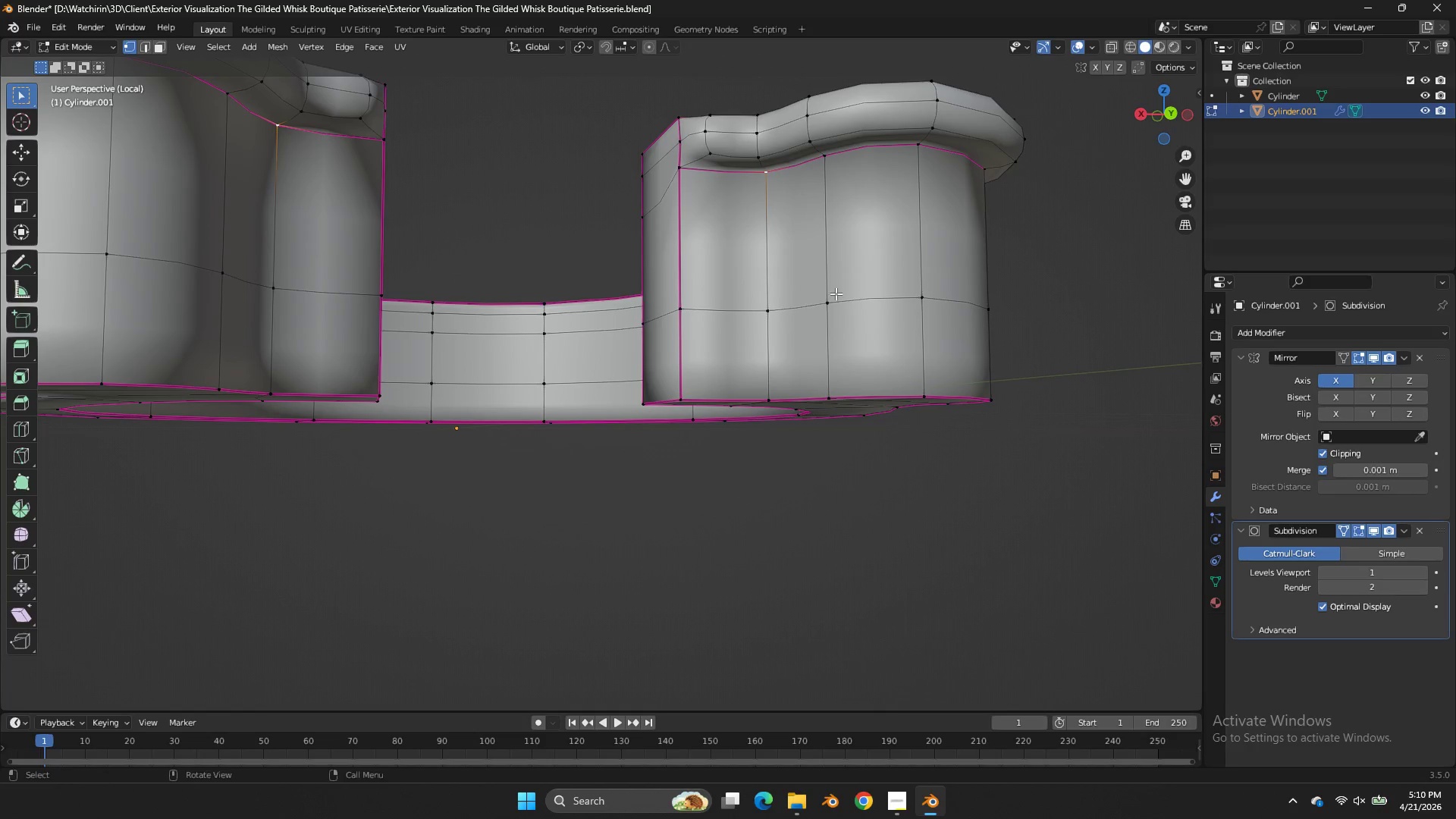 
double_click([779, 356])
 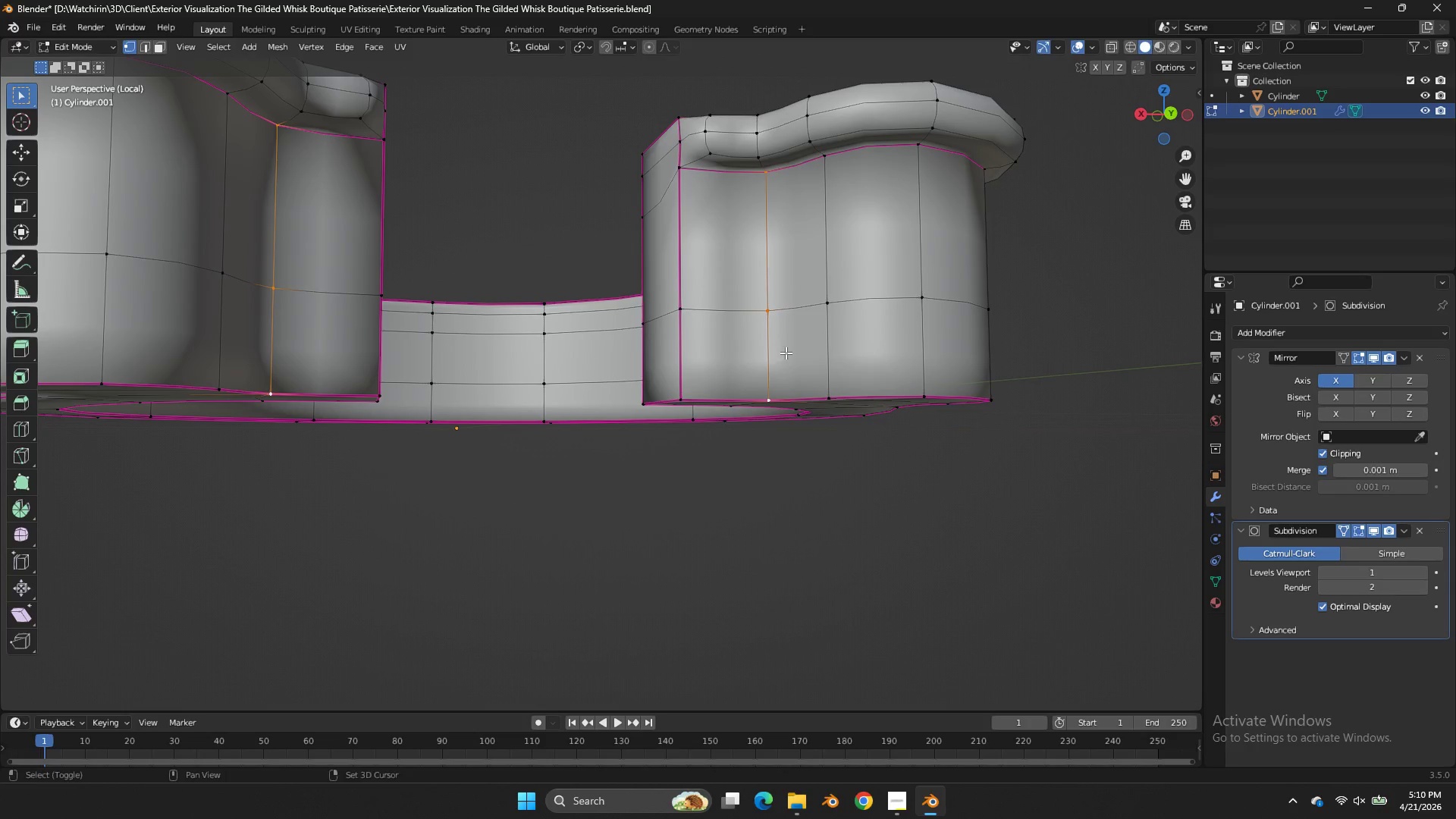 
key(Shift+E)
 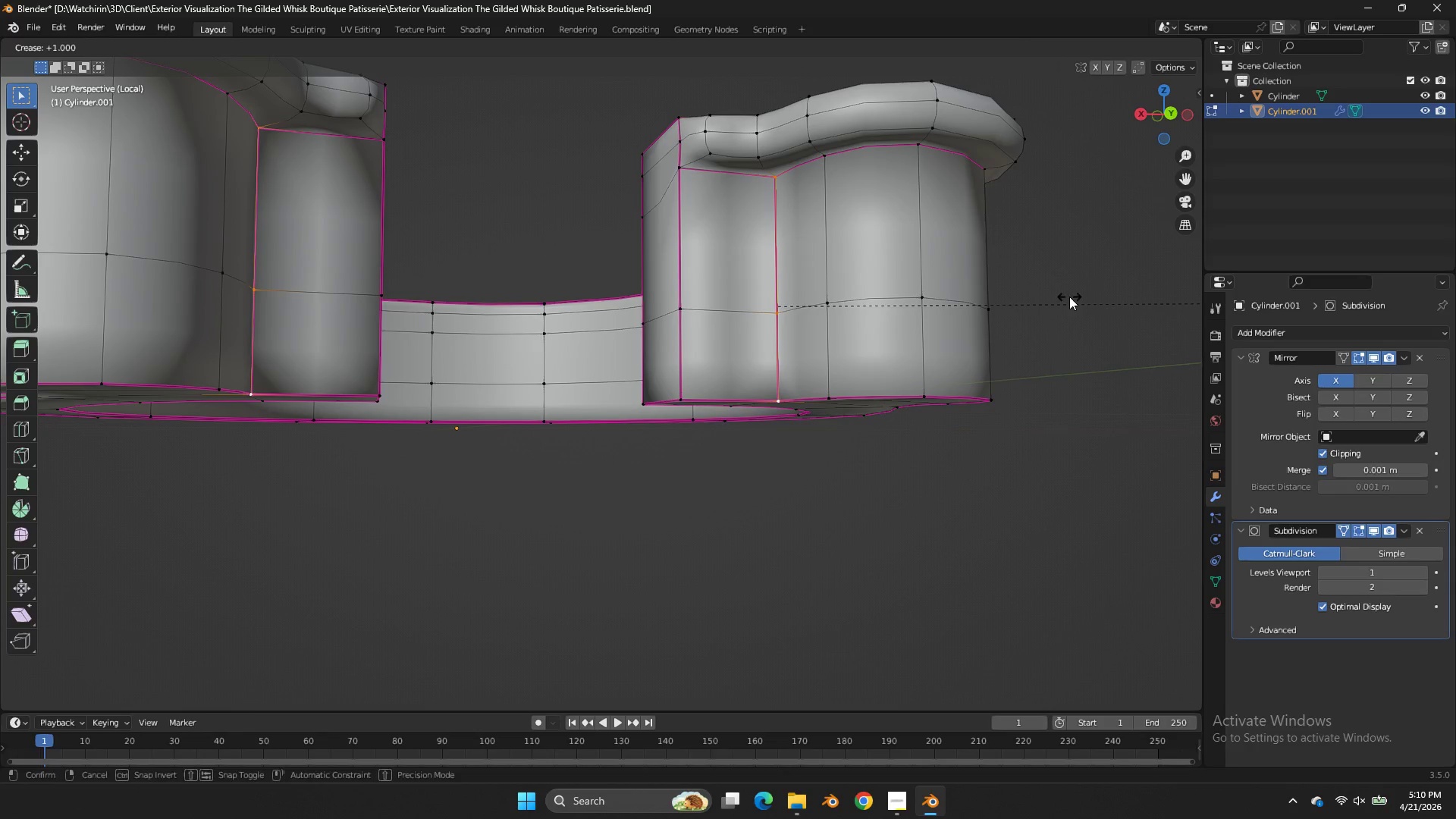 
left_click_drag(start_coordinate=[1069, 297], to_coordinate=[1088, 297])
 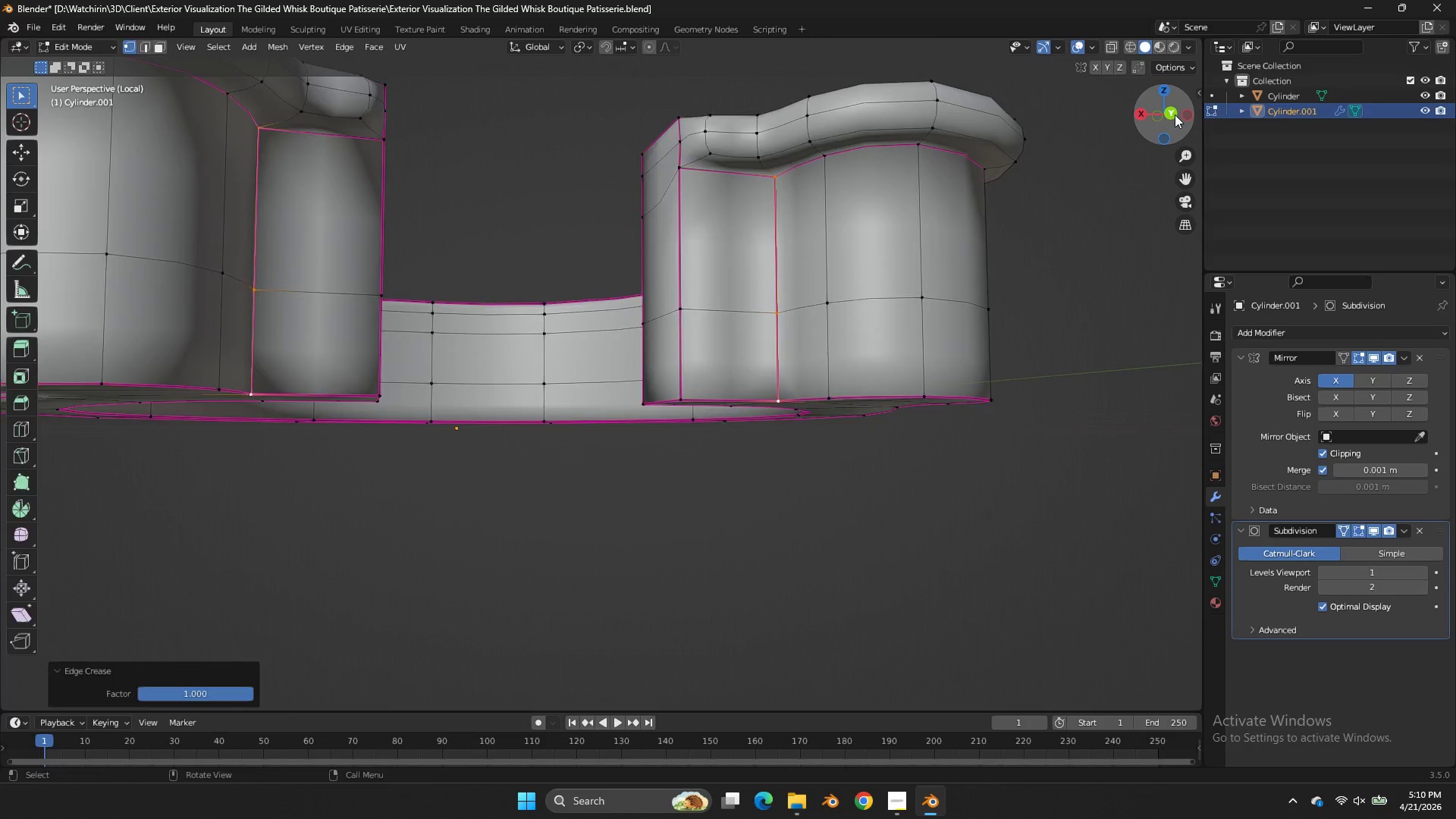 
key(Tab)
 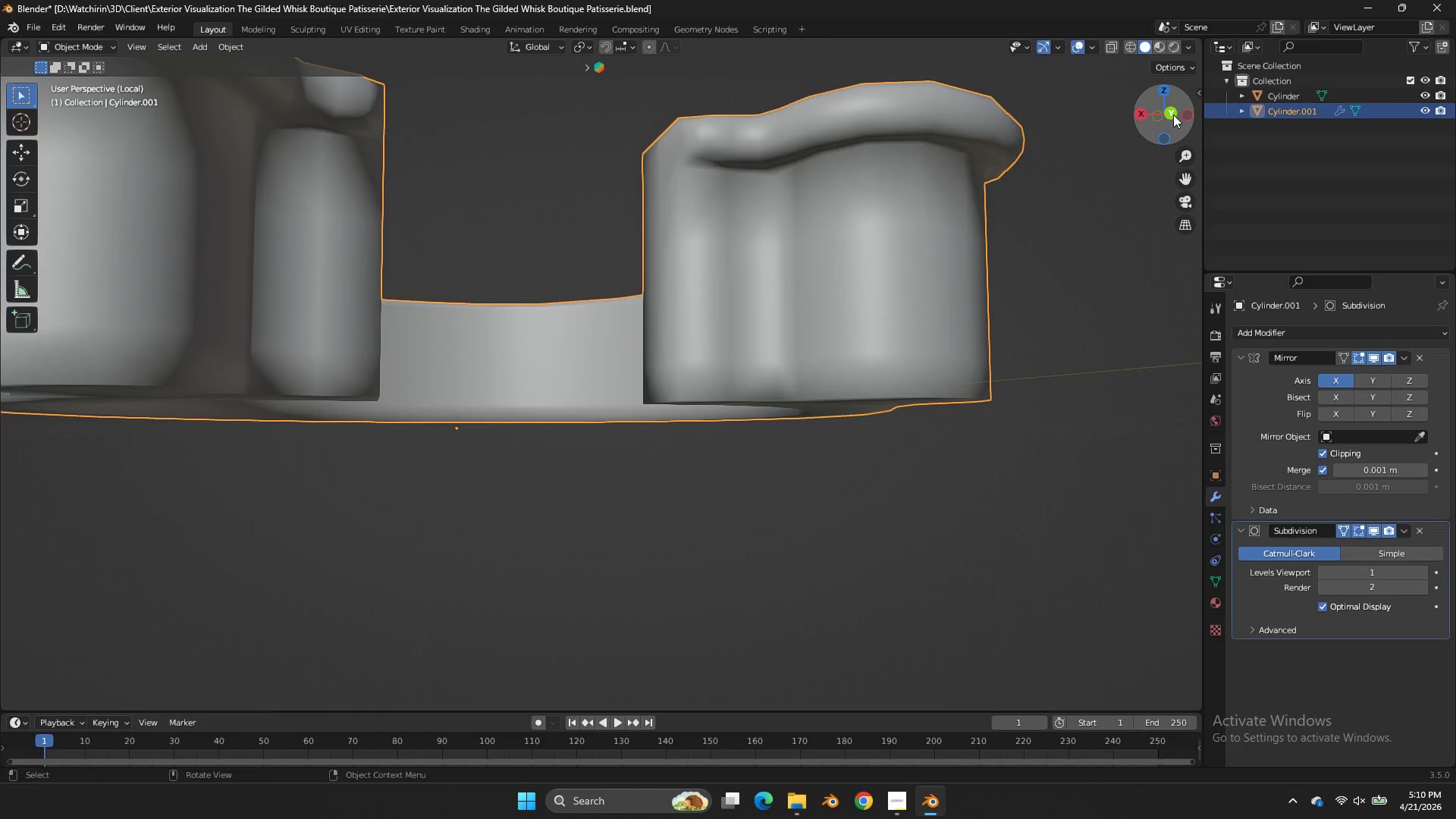 
left_click_drag(start_coordinate=[1174, 115], to_coordinate=[977, 124])
 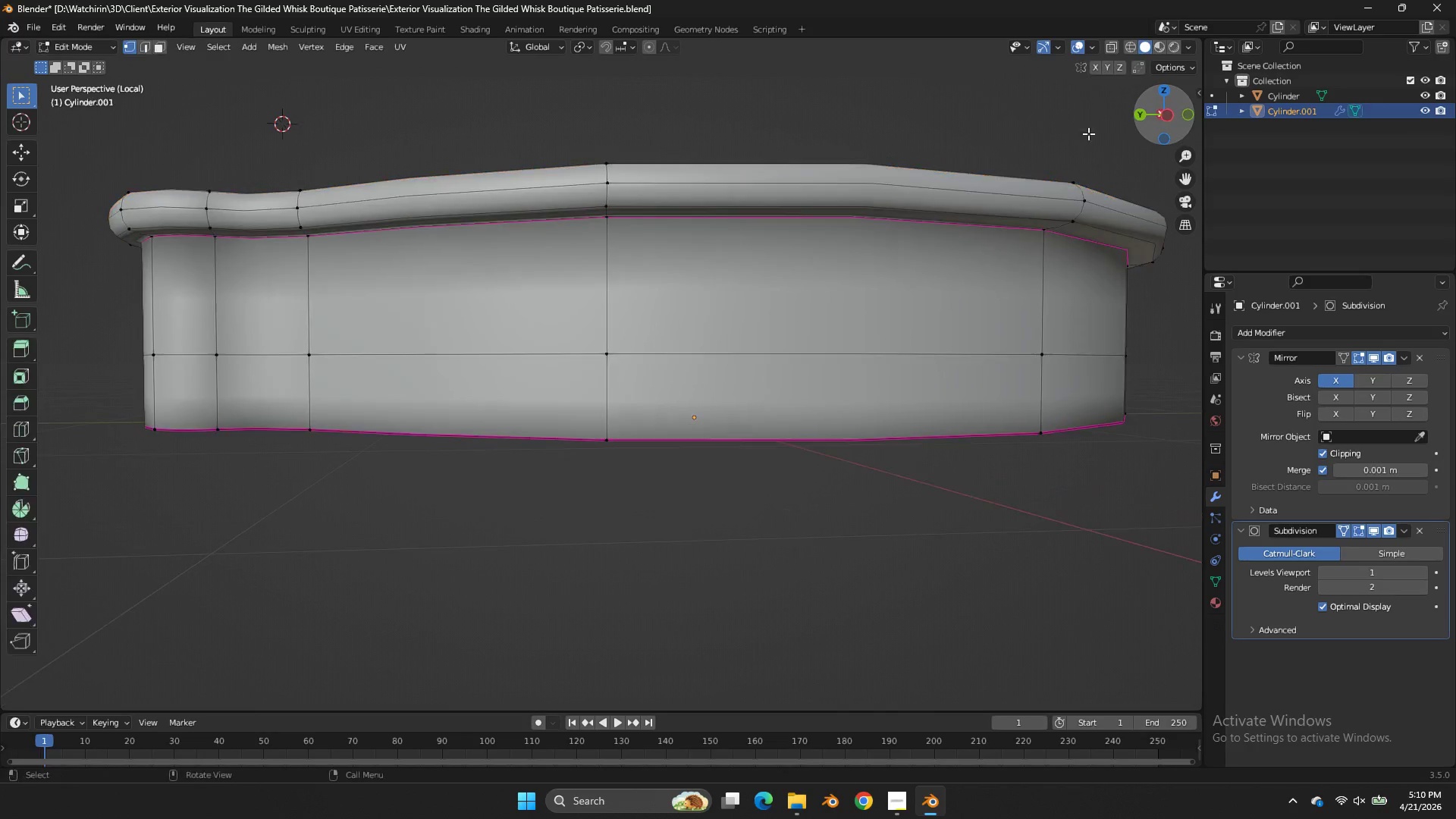 
key(Tab)
 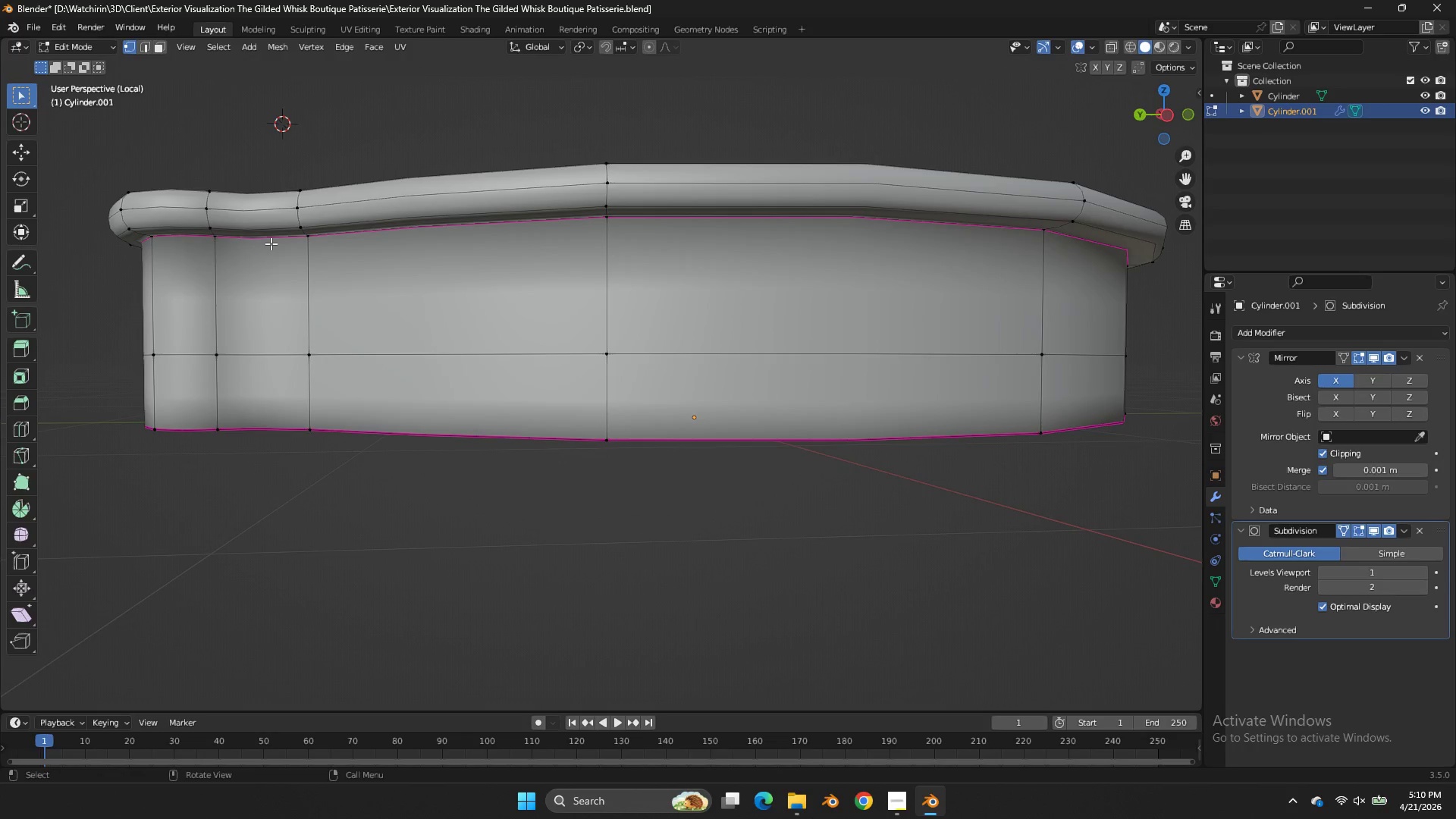 
left_click([289, 246])
 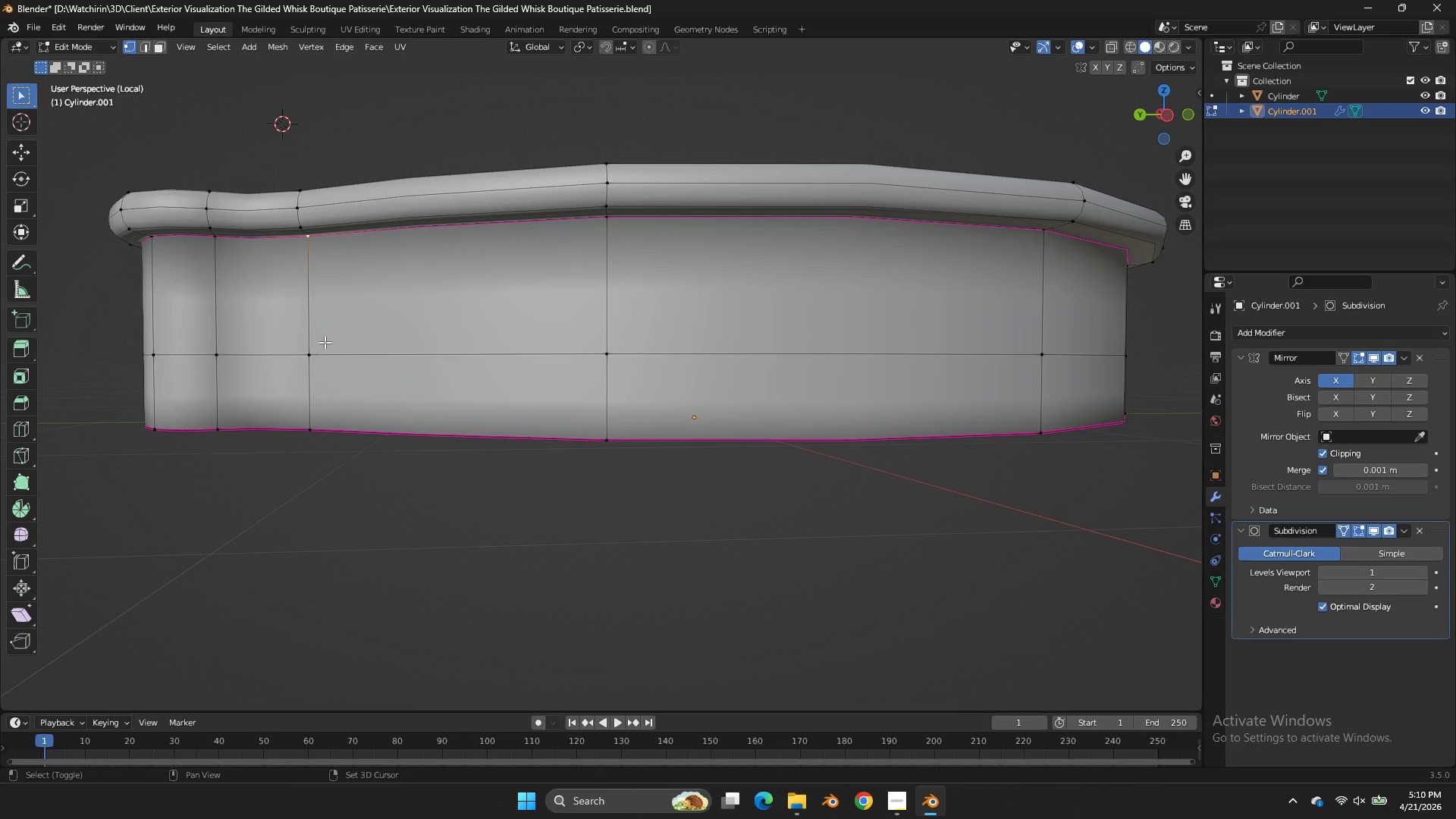 
triple_click([316, 406])
 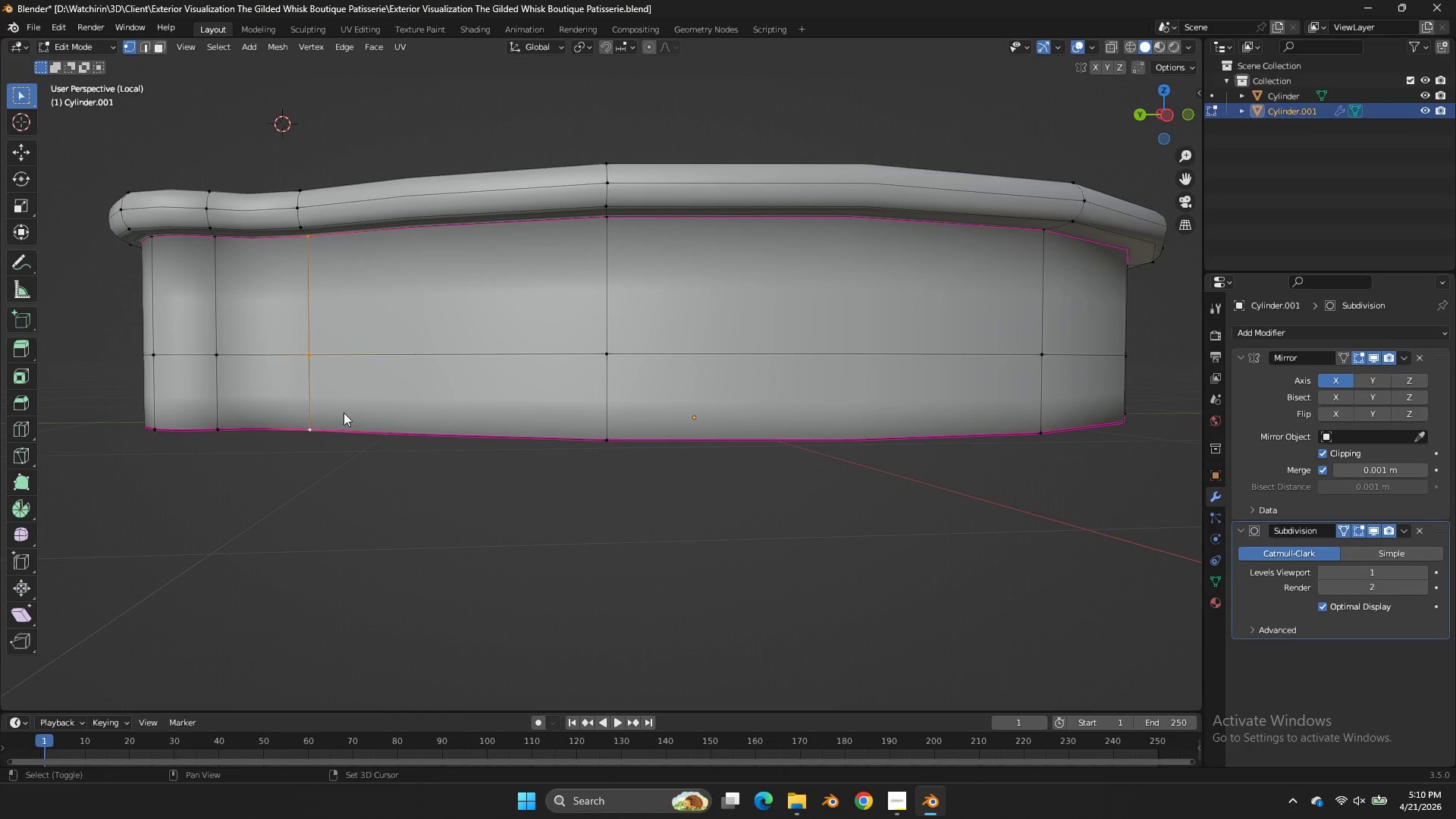 
key(Shift+E)
 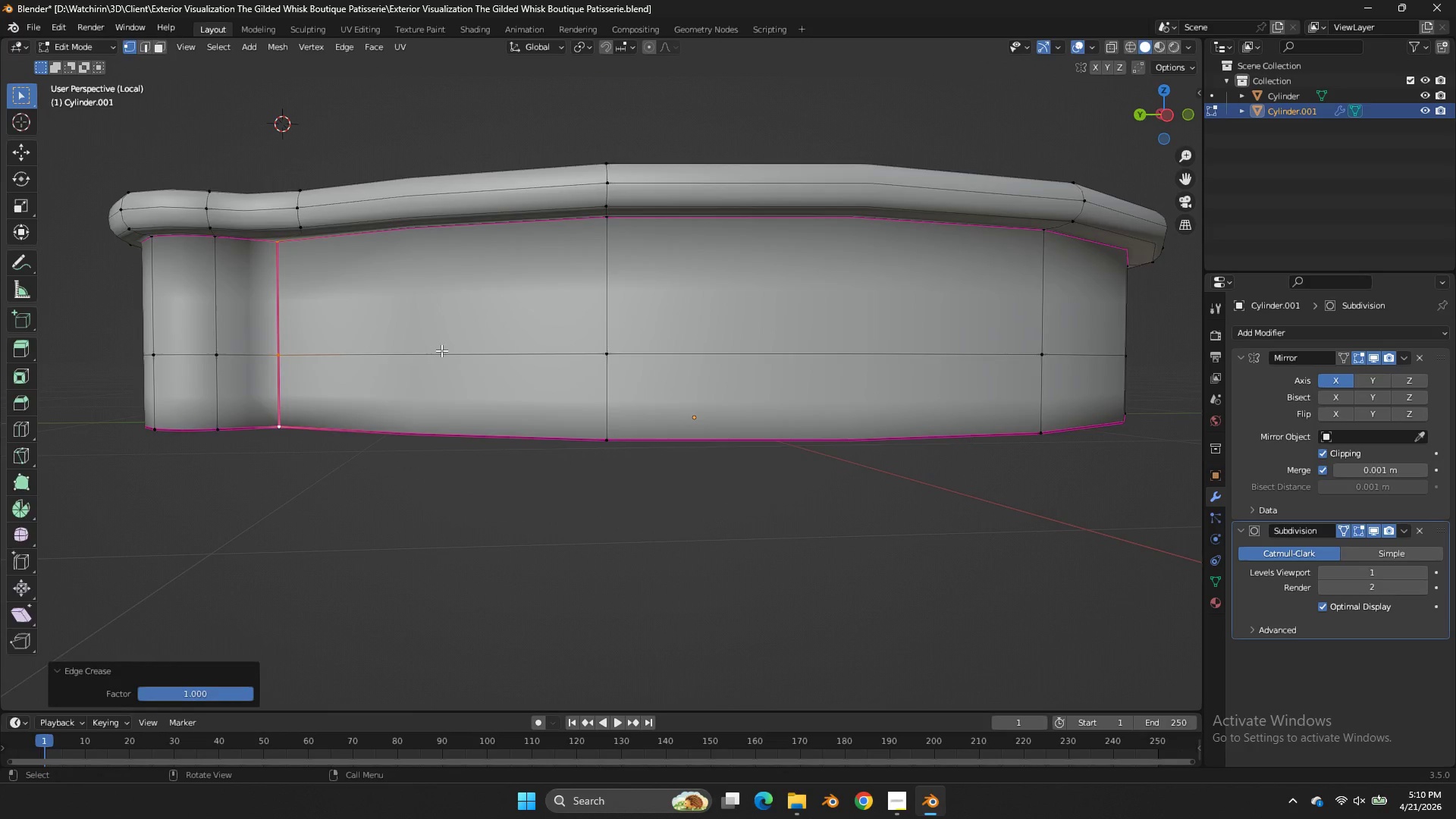 
key(Tab)
 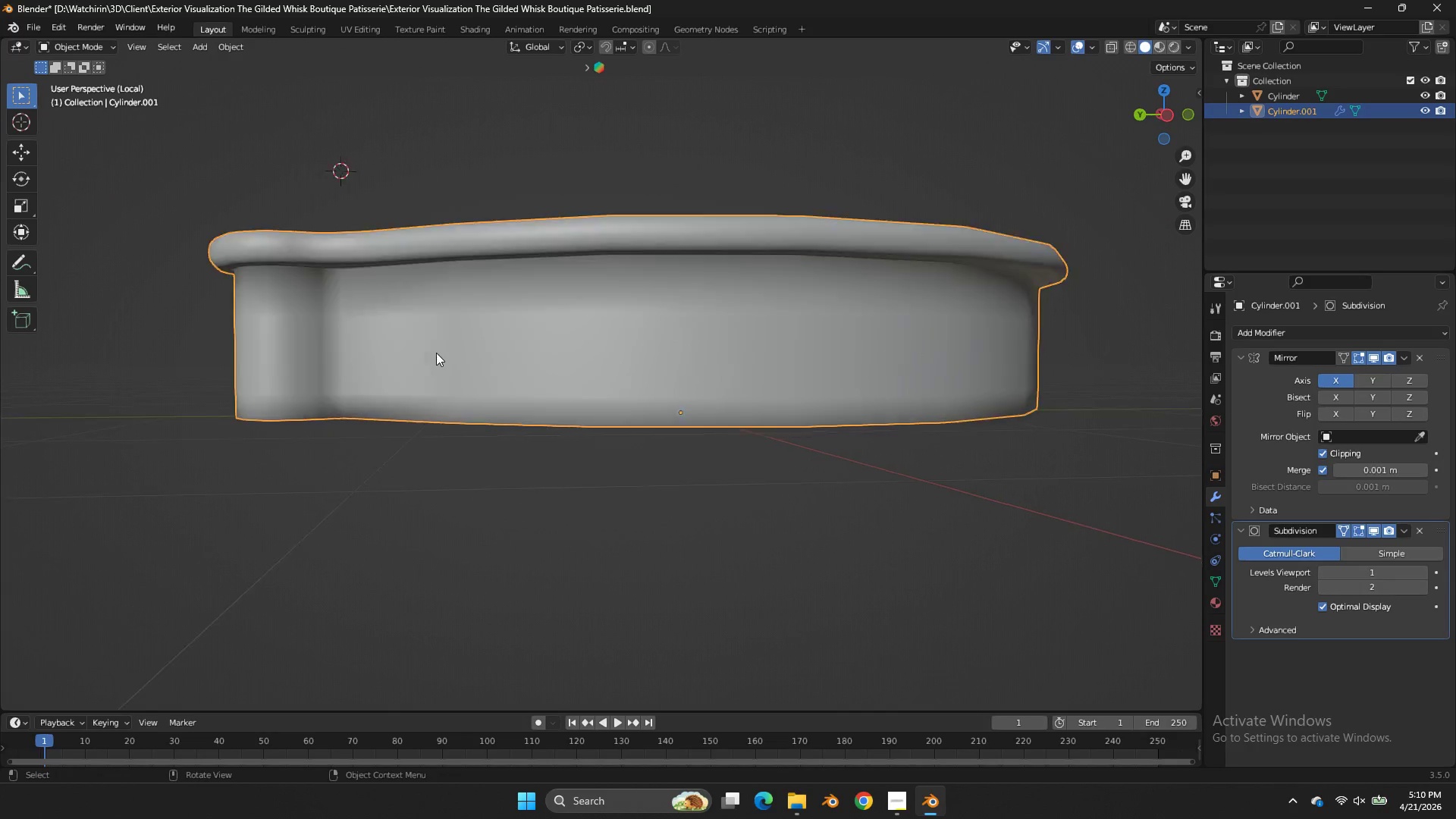 
key(Control+ControlLeft)
 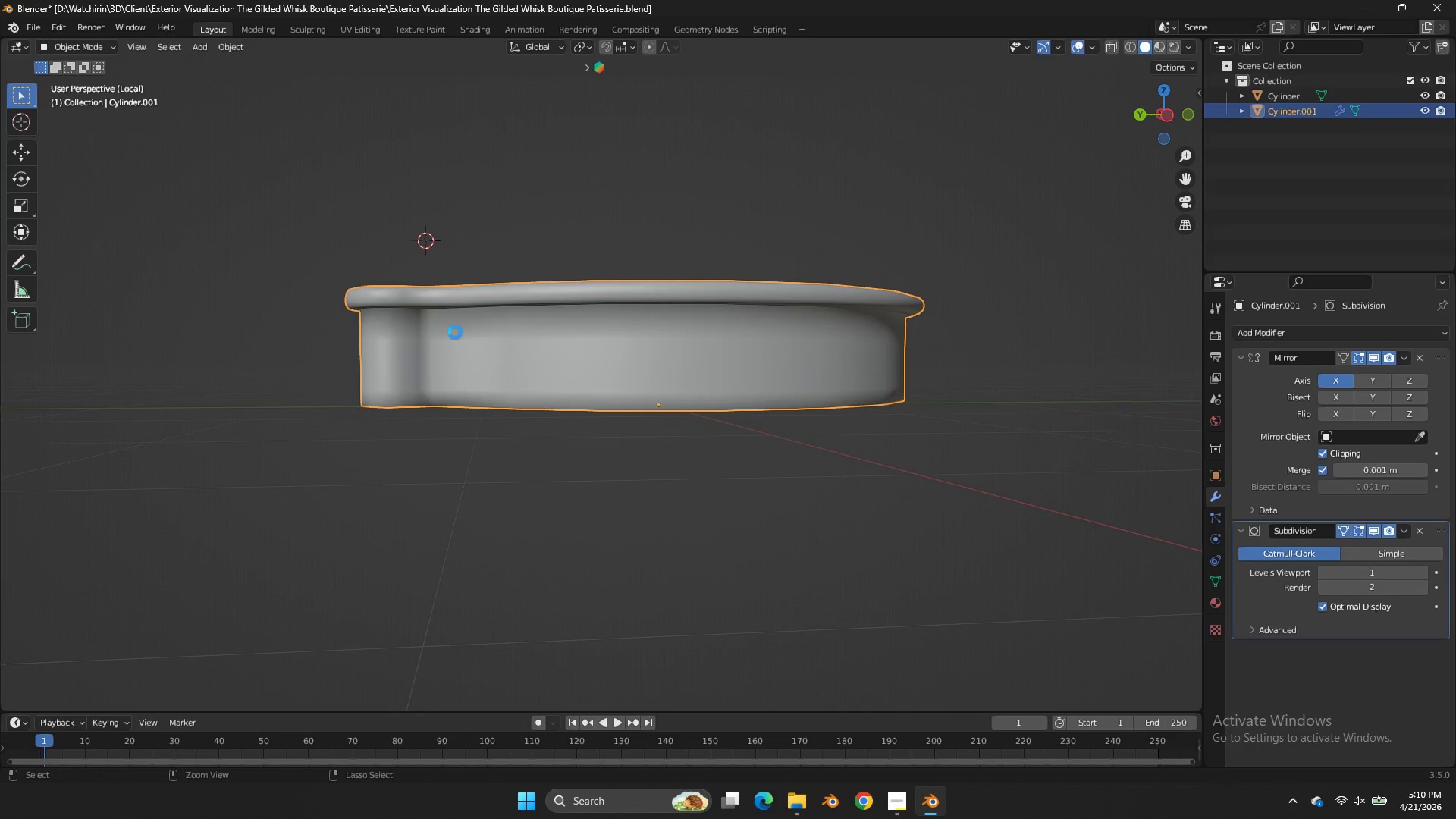 
key(Control+S)
 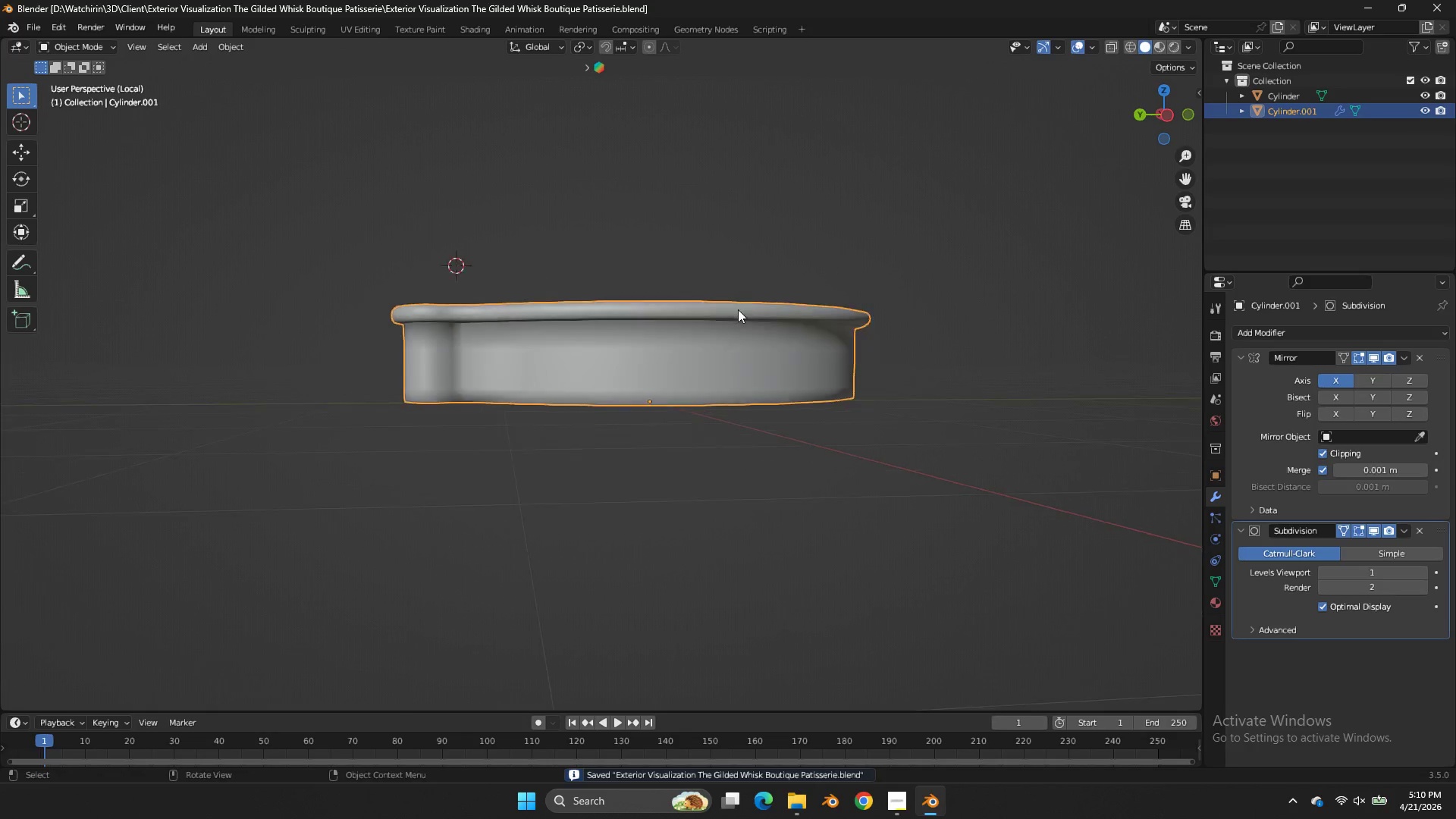 
scroll: coordinate [438, 353], scroll_direction: down, amount: 3.0
 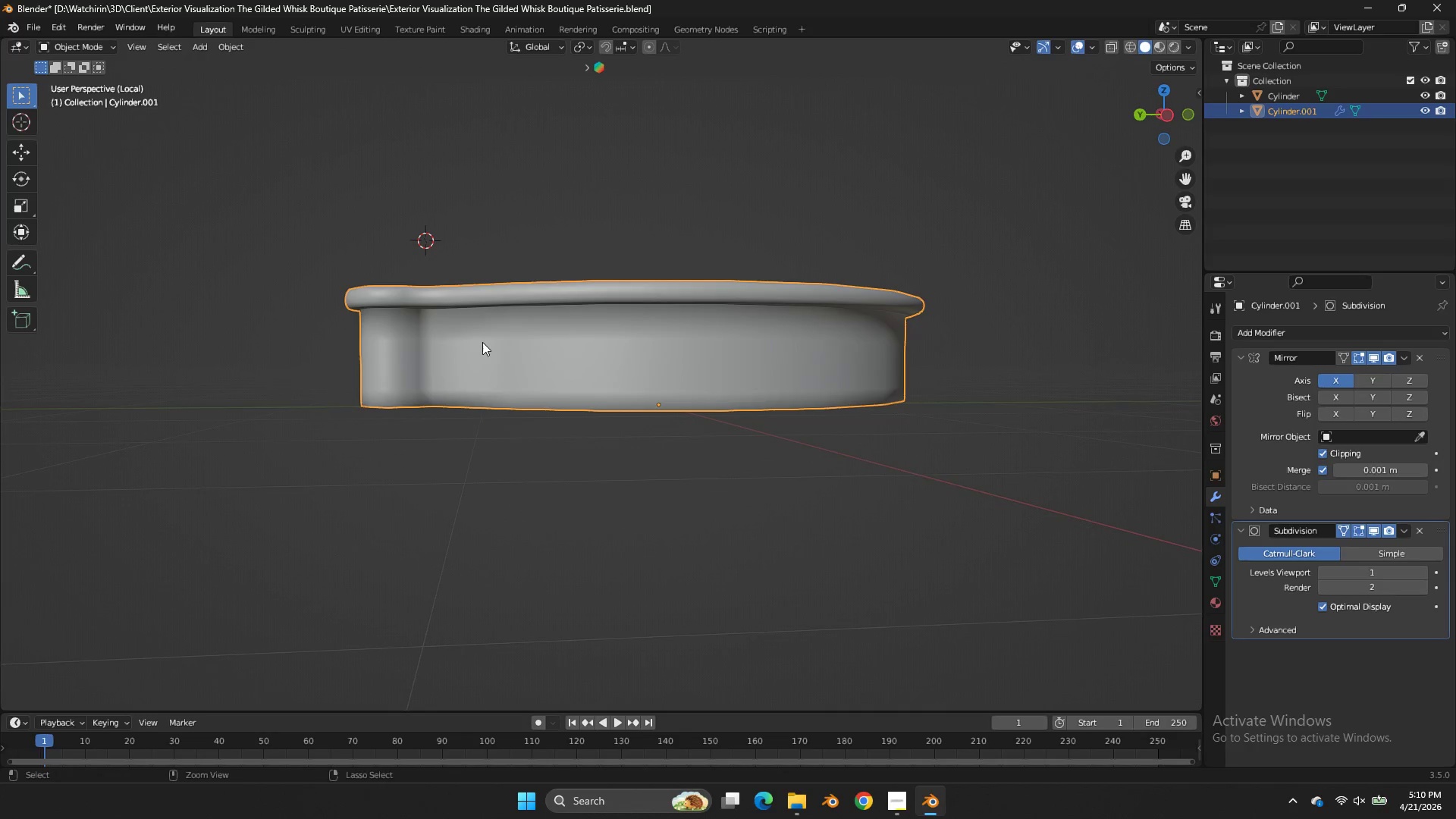 
key(Tab)
 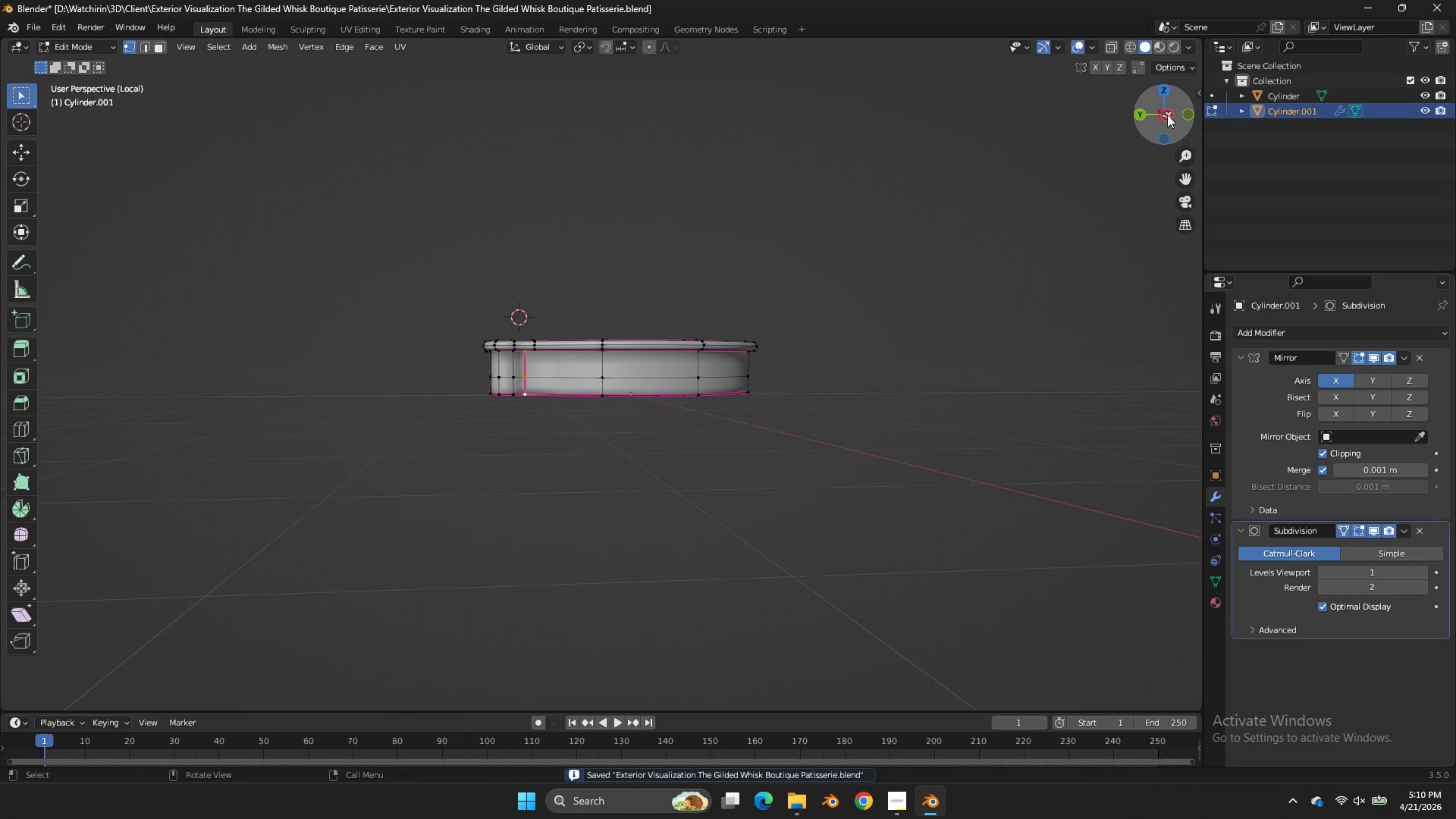 
scroll: coordinate [740, 309], scroll_direction: down, amount: 4.0
 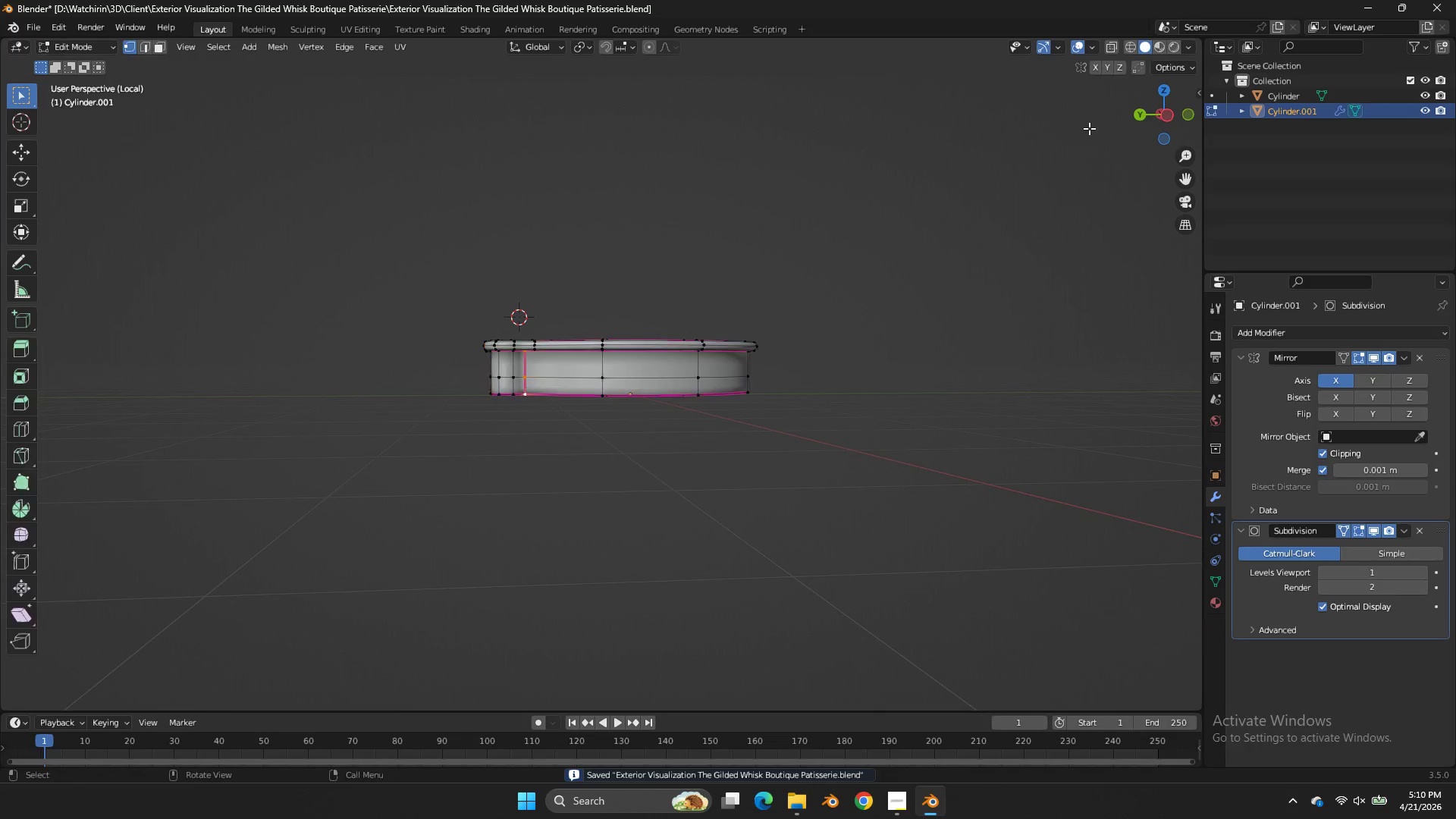 
left_click_drag(start_coordinate=[1167, 114], to_coordinate=[1138, 158])
 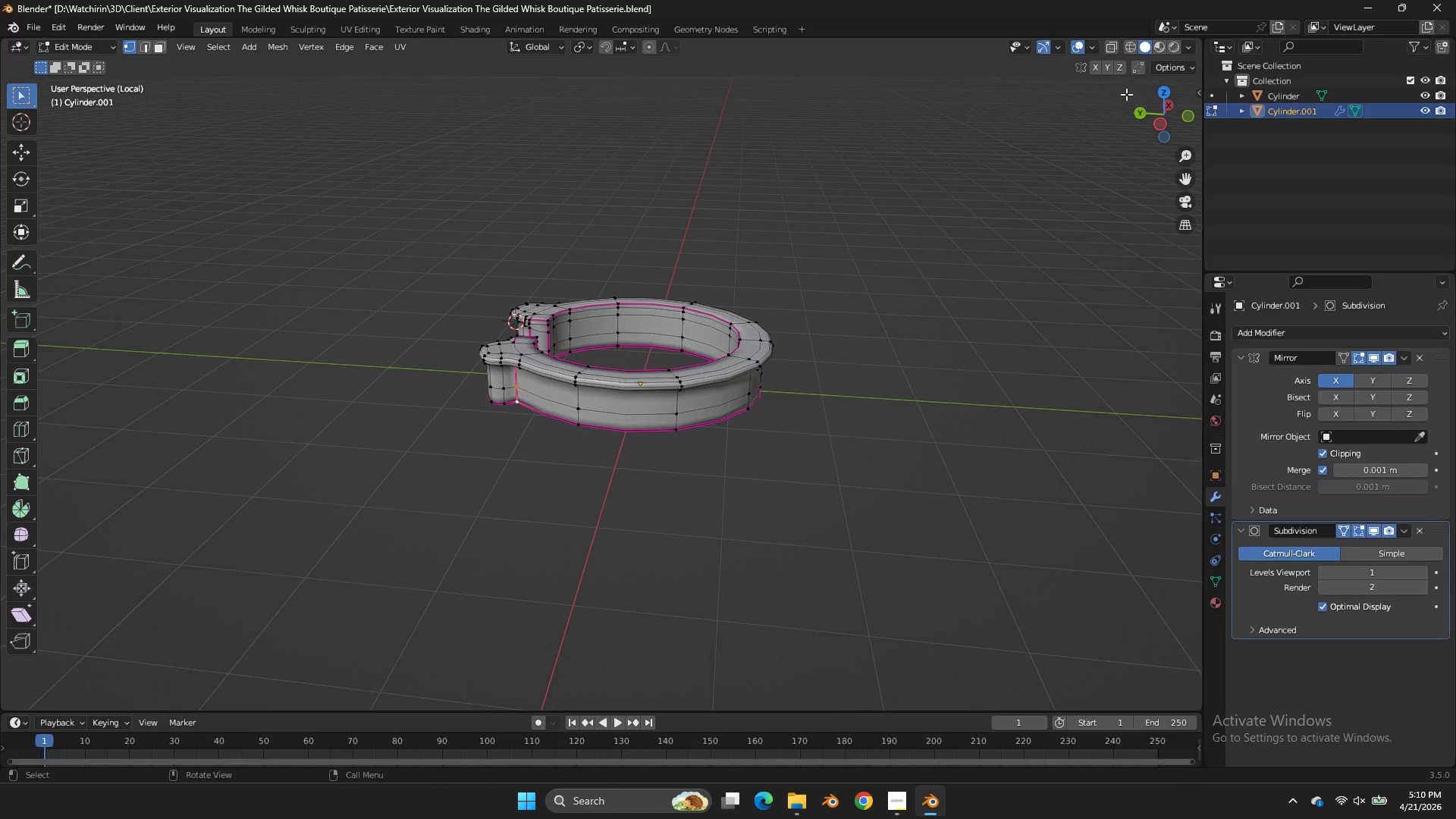 
wait(5.41)
 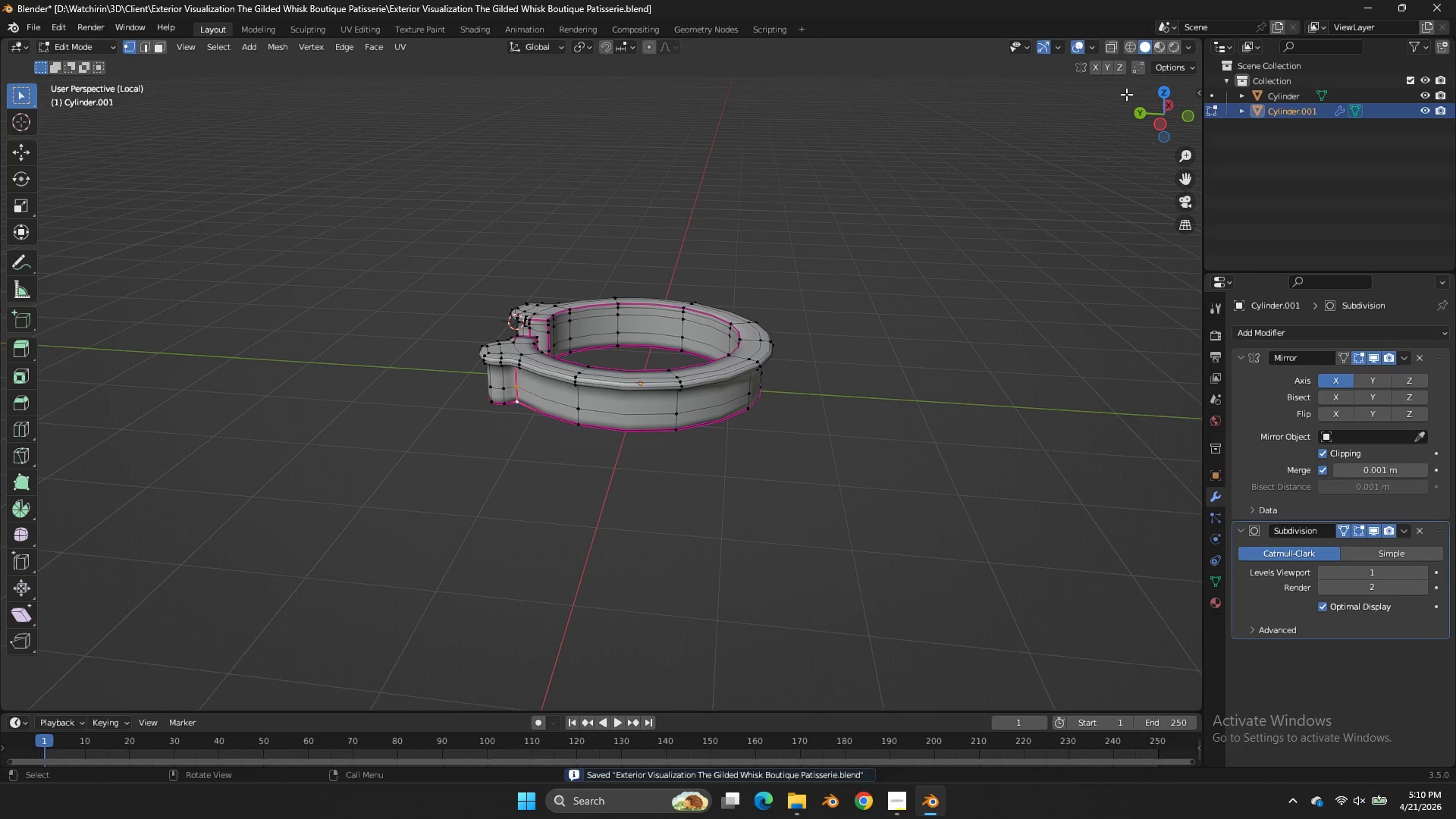 
left_click([1166, 89])
 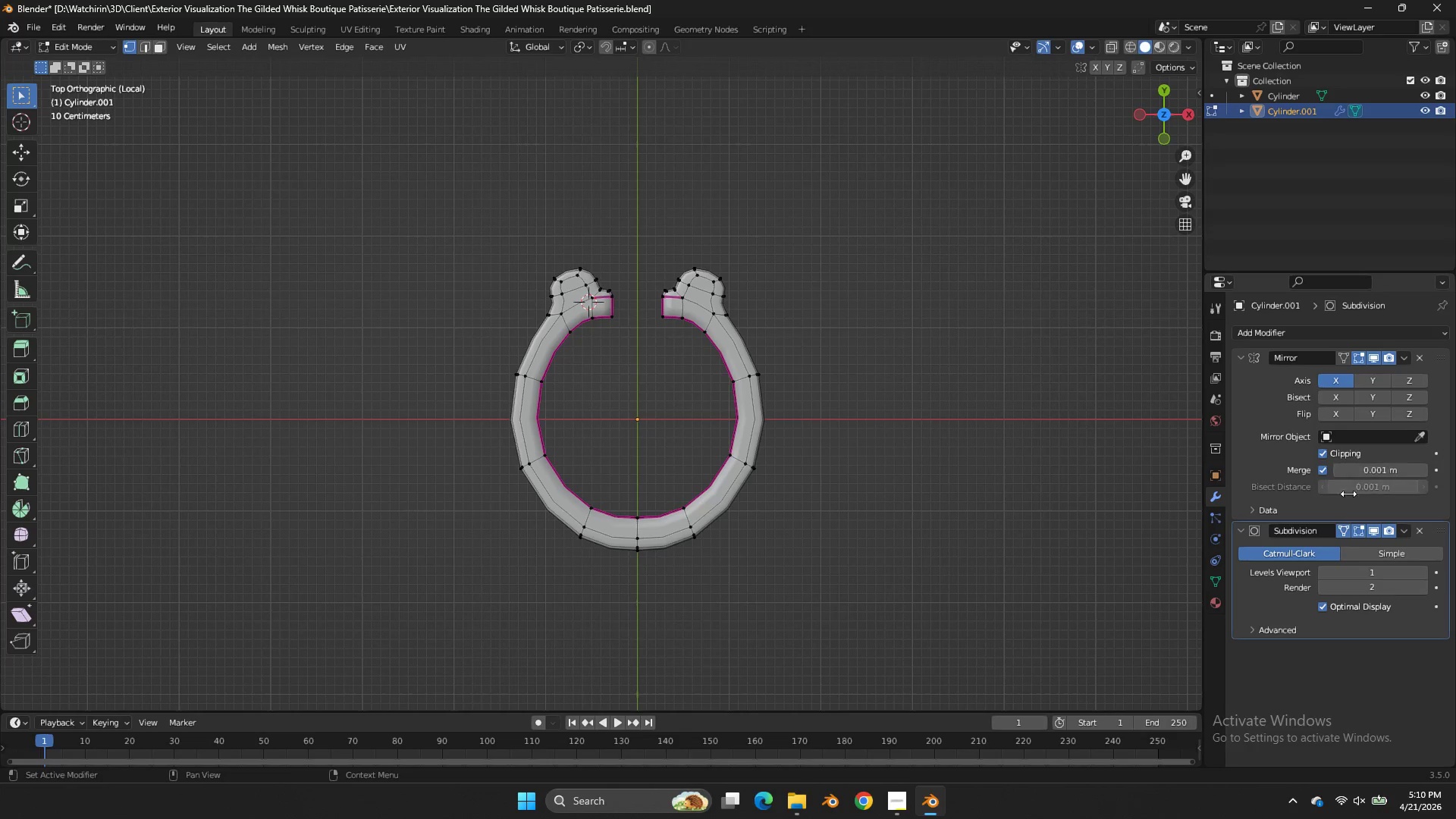 
left_click([1343, 528])
 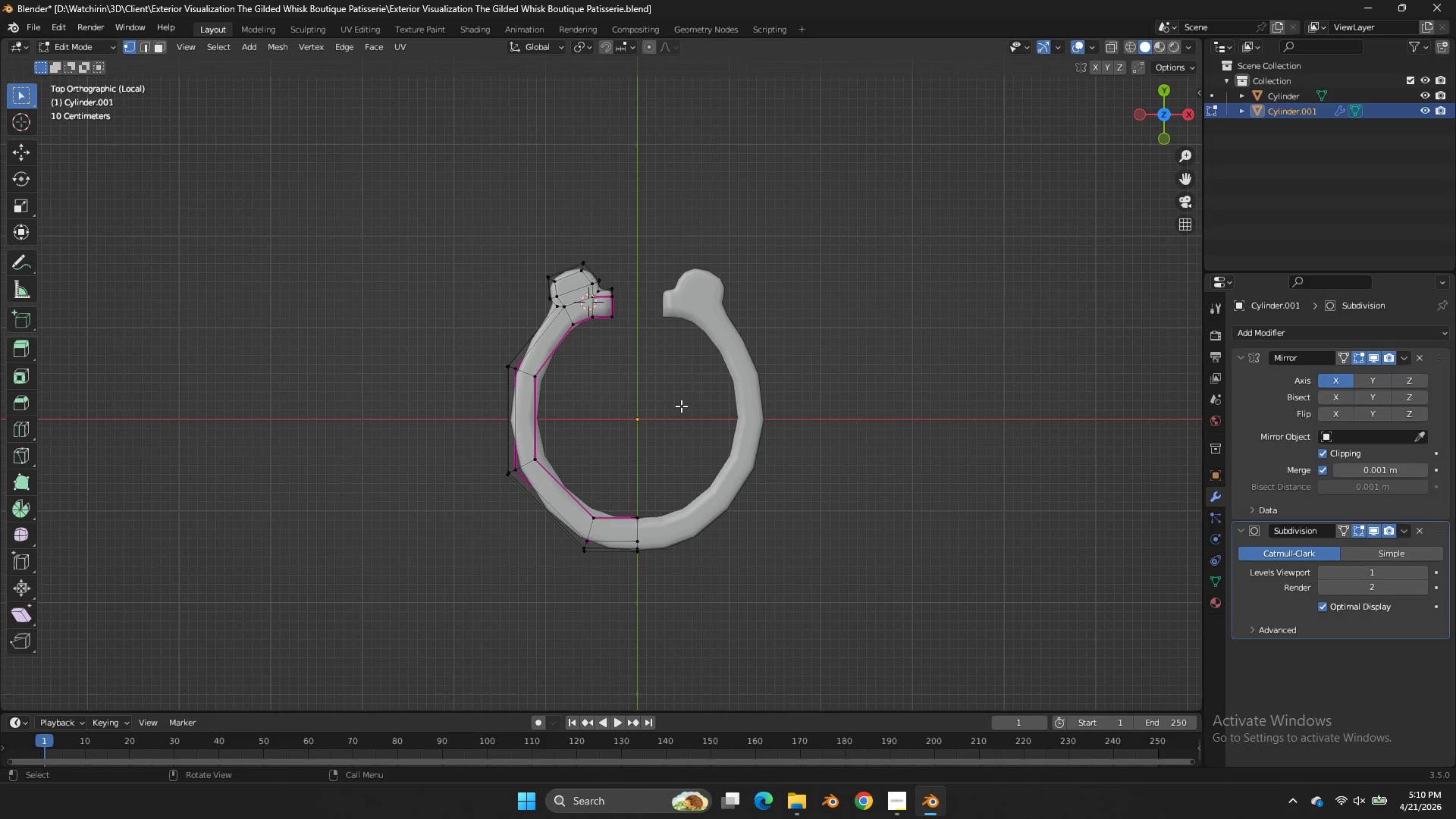 
scroll: coordinate [680, 405], scroll_direction: up, amount: 2.0
 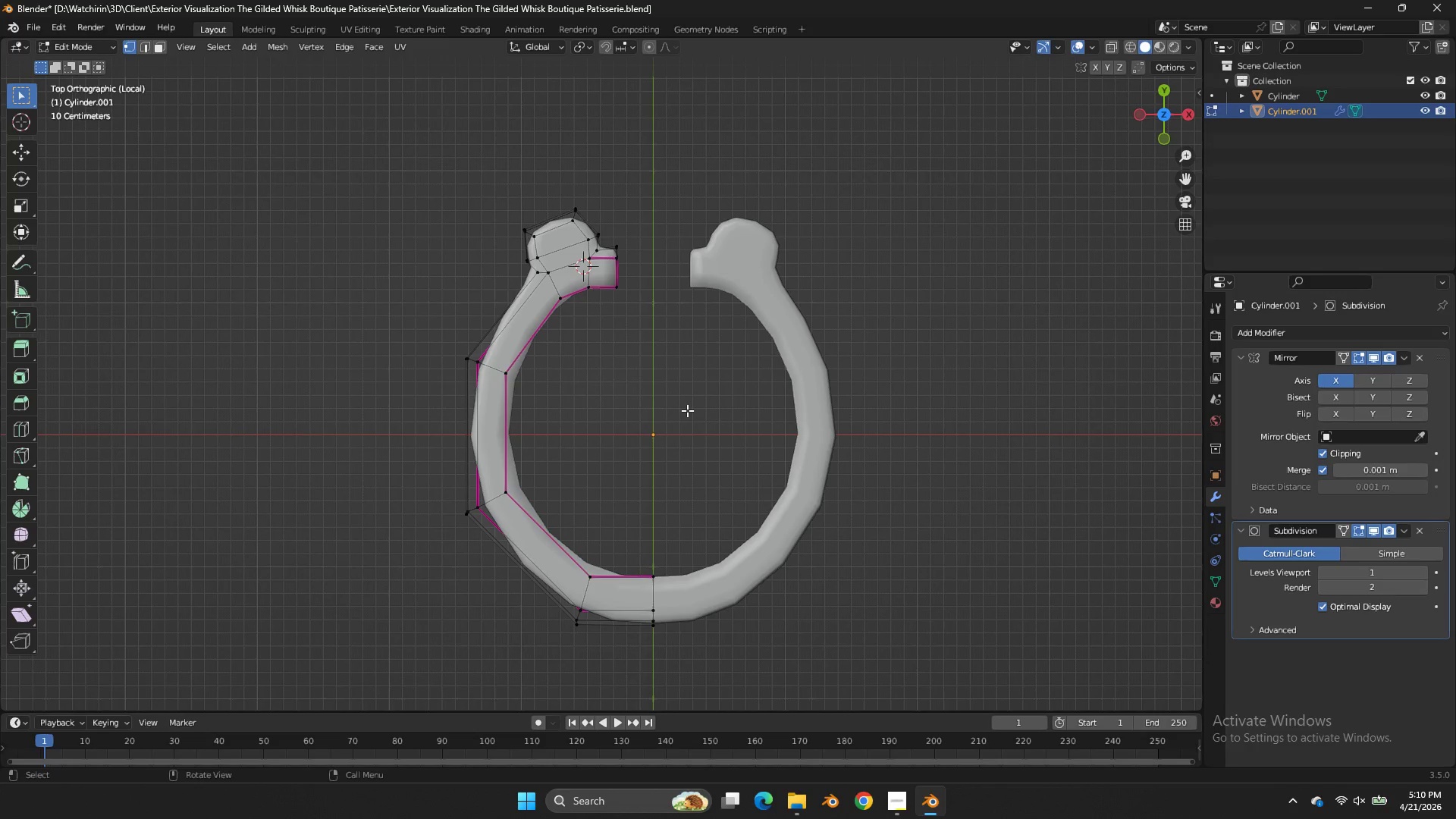 
type(zr)
 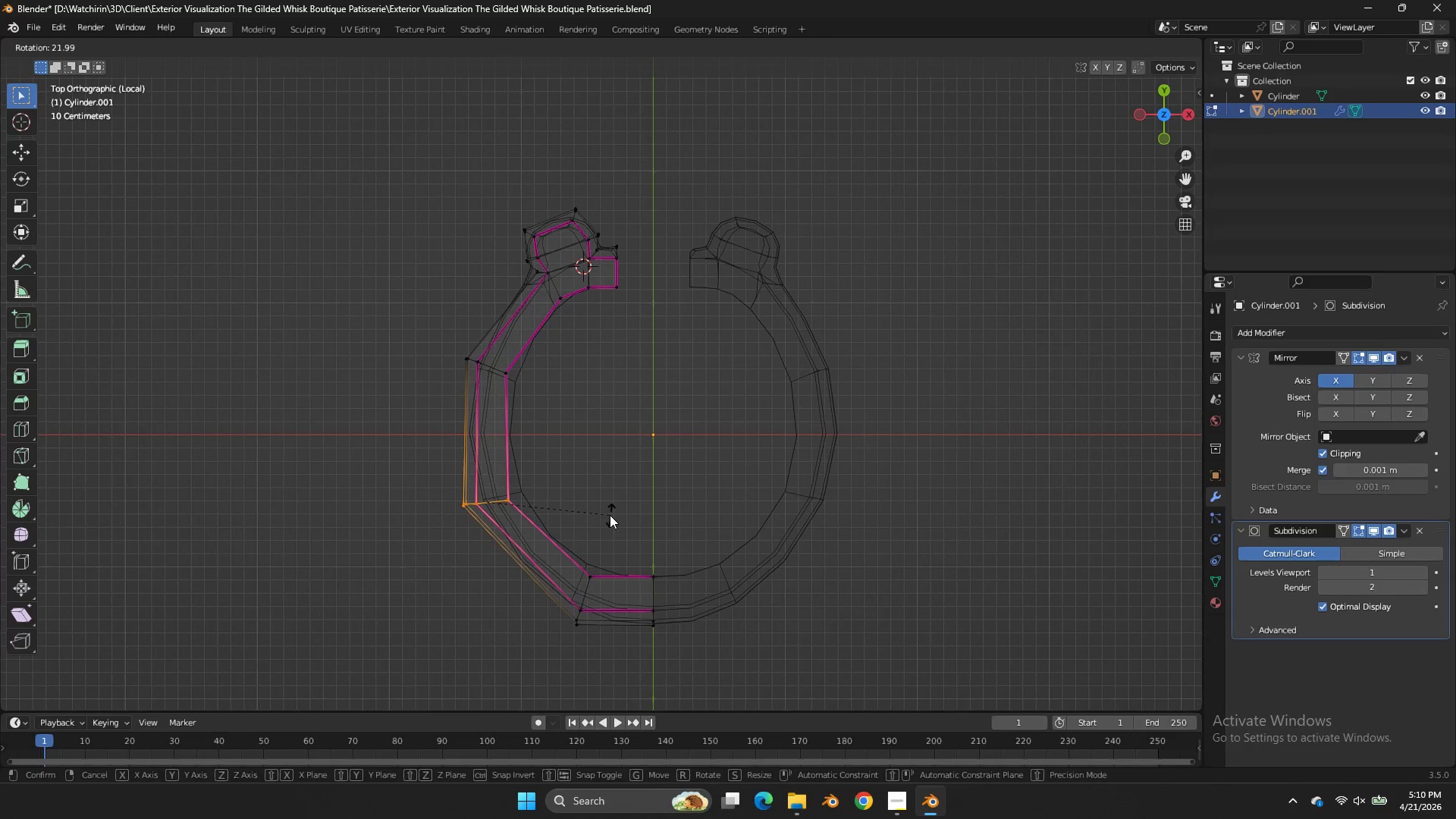 
left_click_drag(start_coordinate=[548, 469], to_coordinate=[410, 543])
 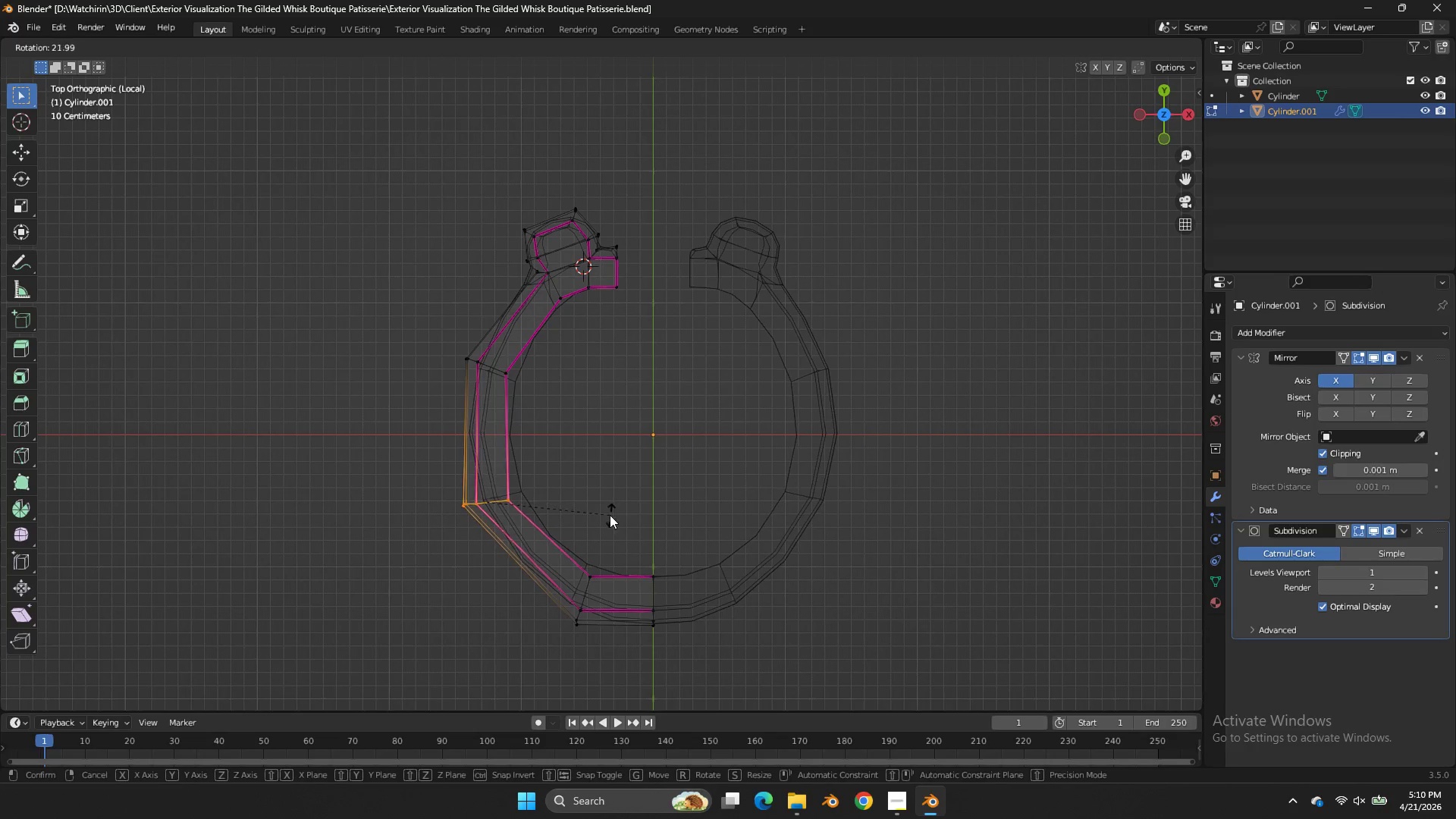 
left_click([610, 515])
 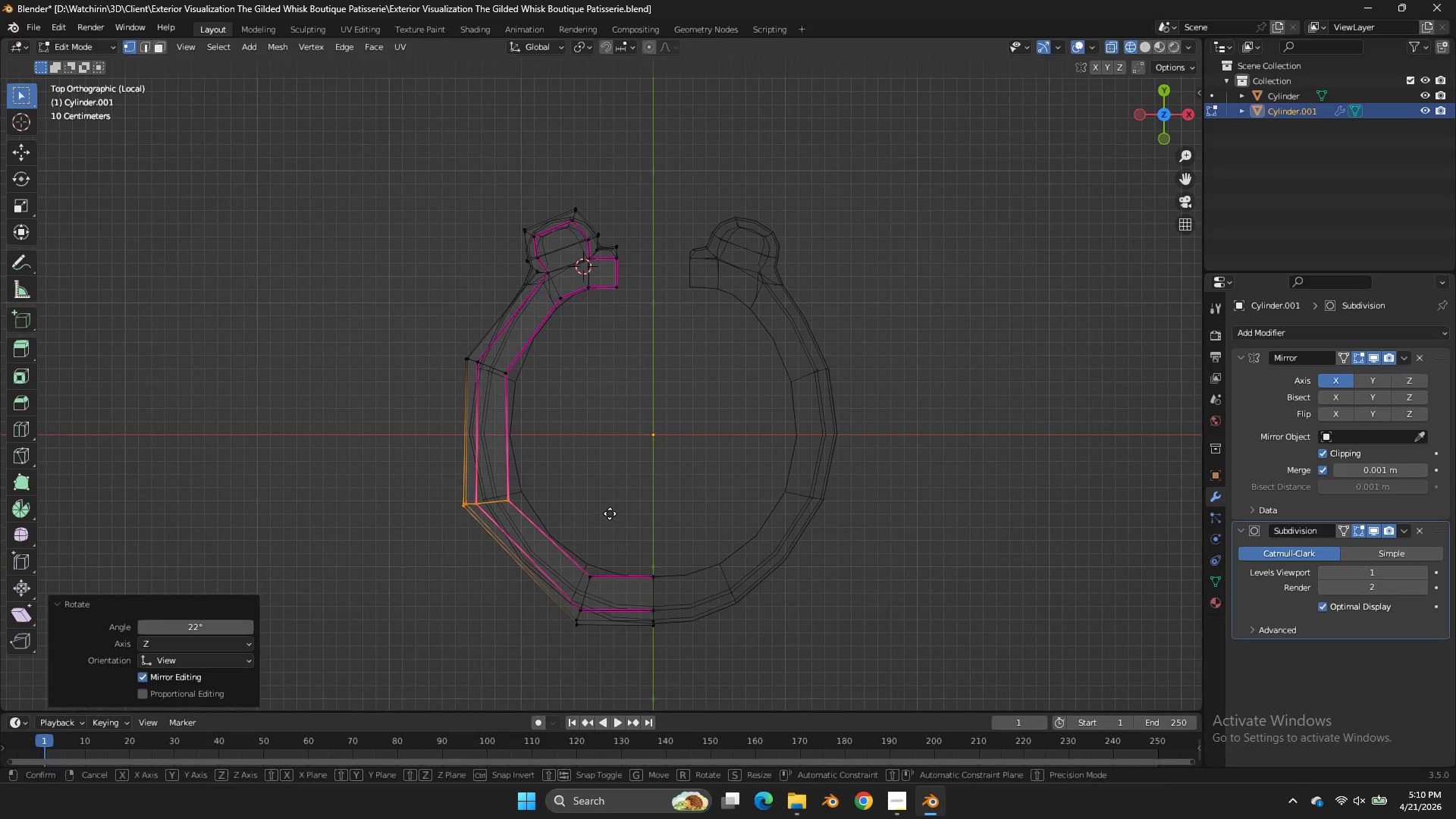 
key(G)
 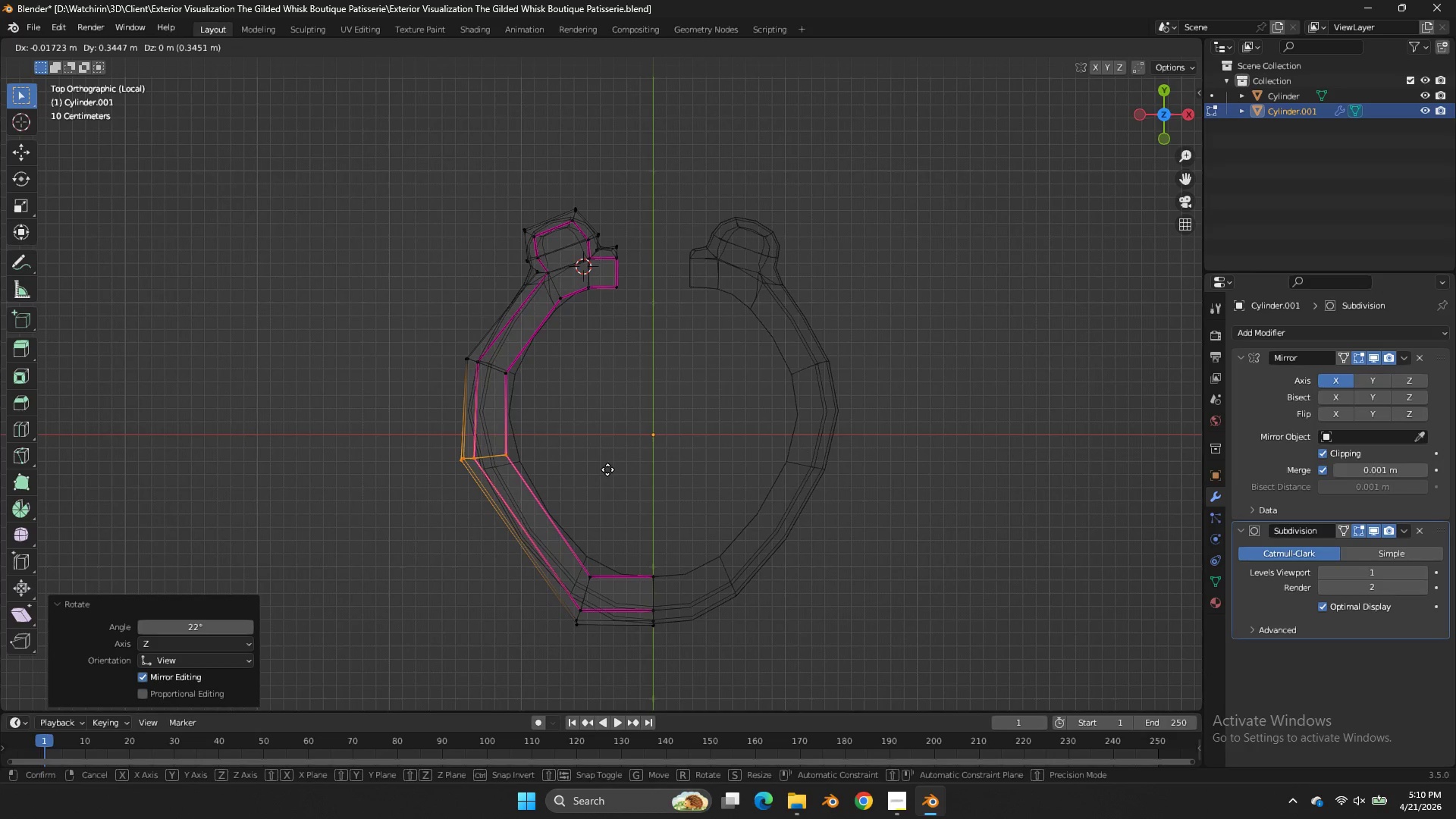 
left_click([607, 469])
 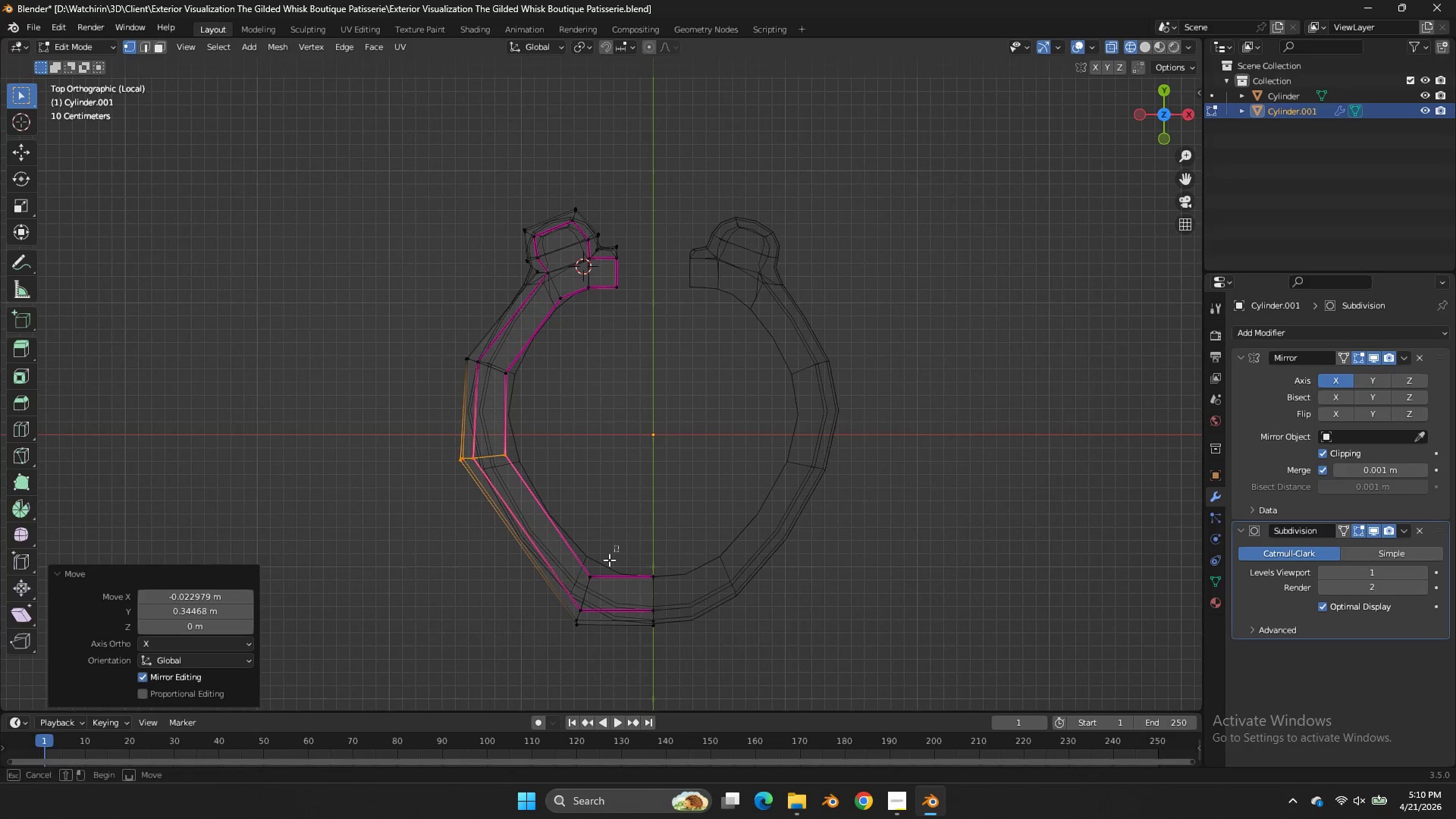 
left_click_drag(start_coordinate=[618, 545], to_coordinate=[541, 657])
 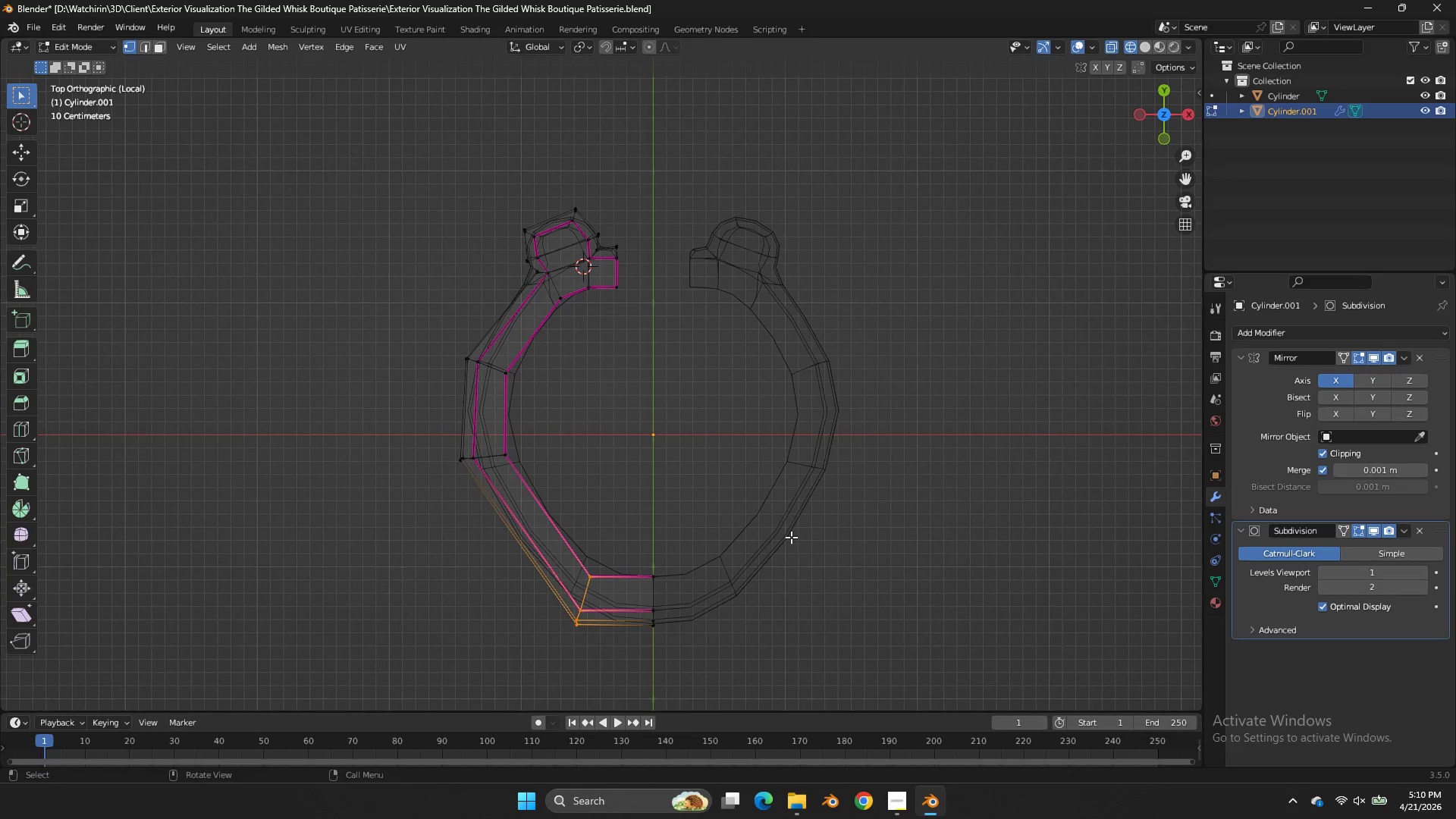 
key(Control+Z)
 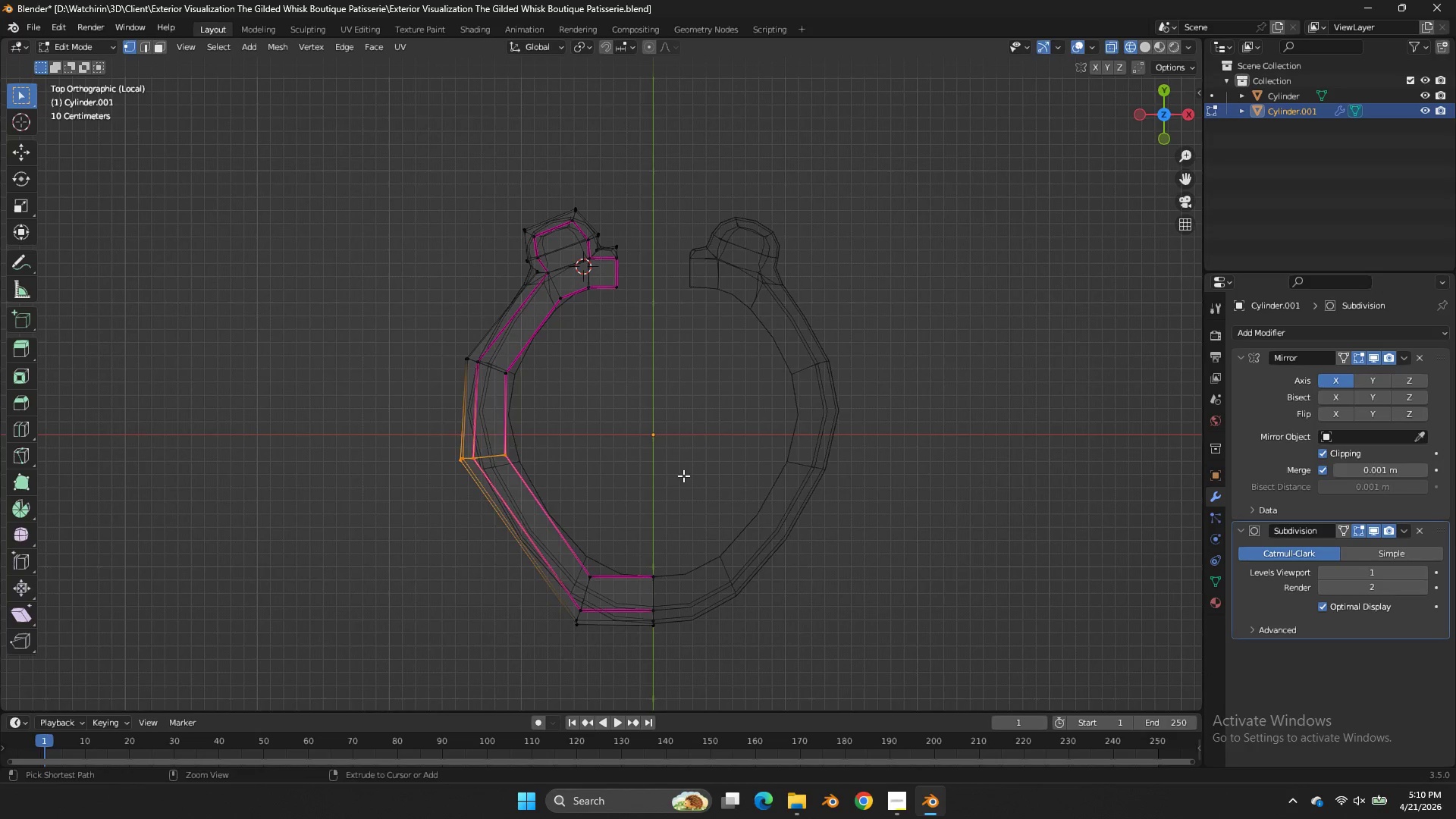 
key(Control+Z)
 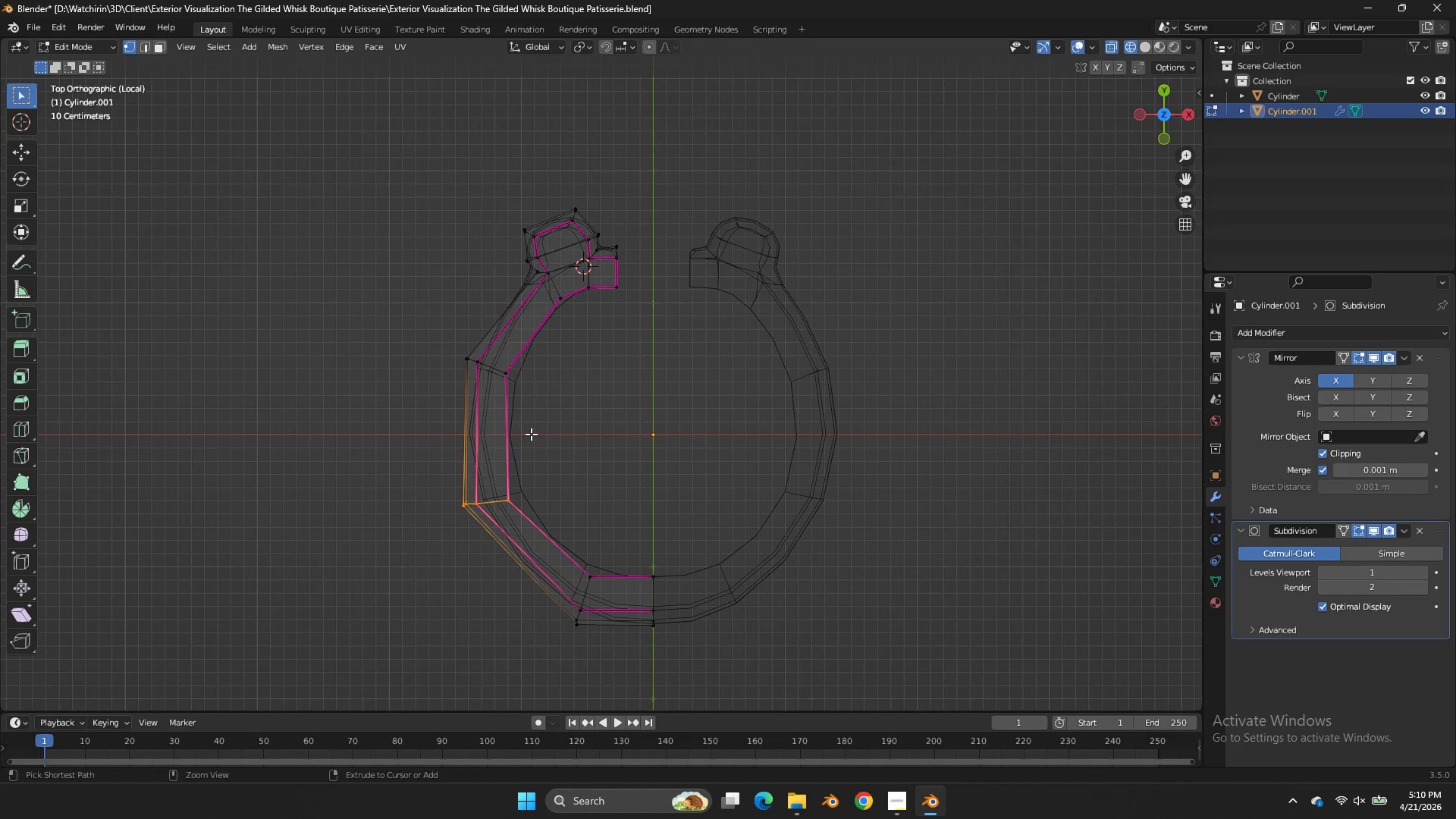 
key(Control+R)
 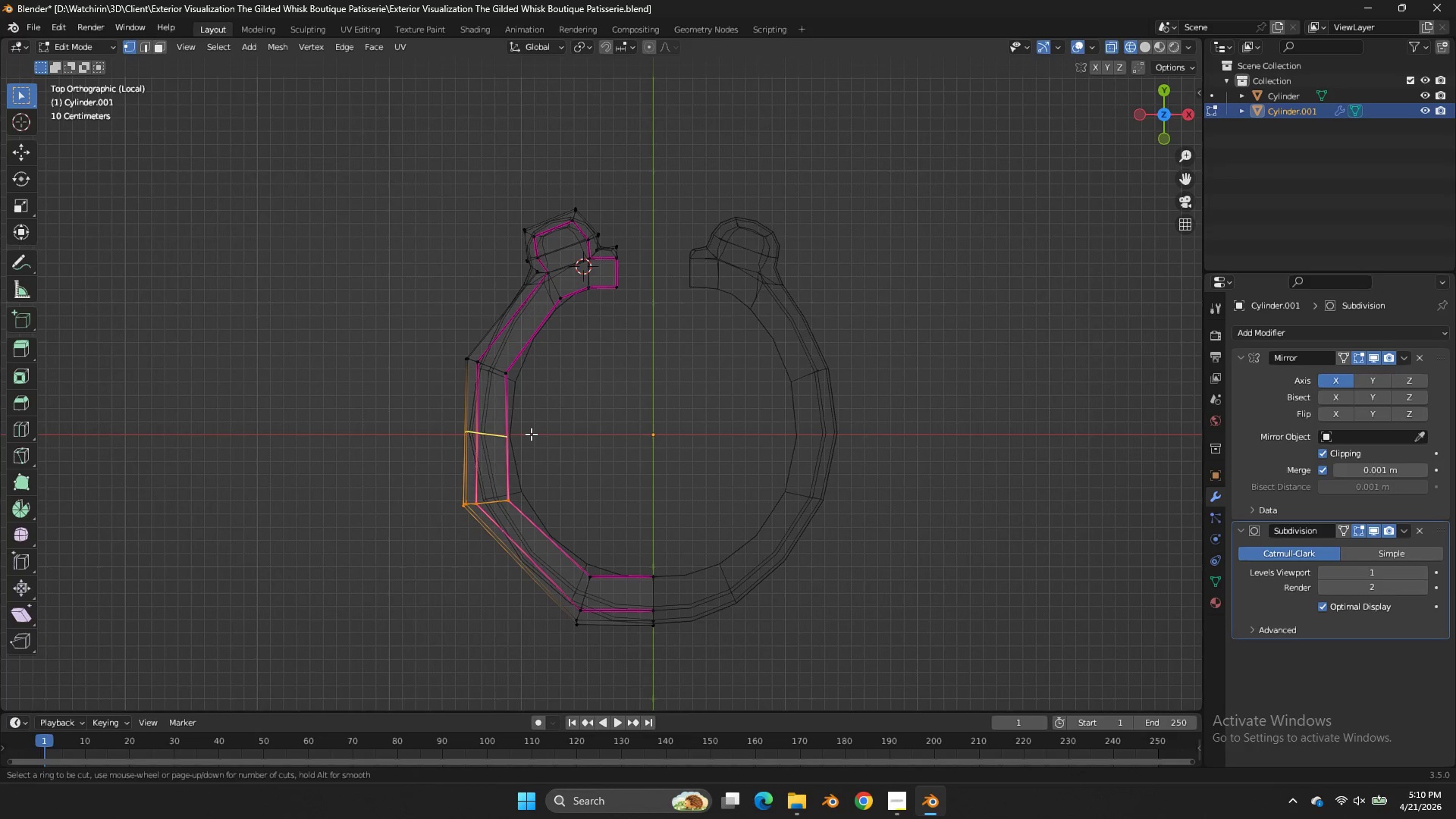 
right_click([531, 434])
 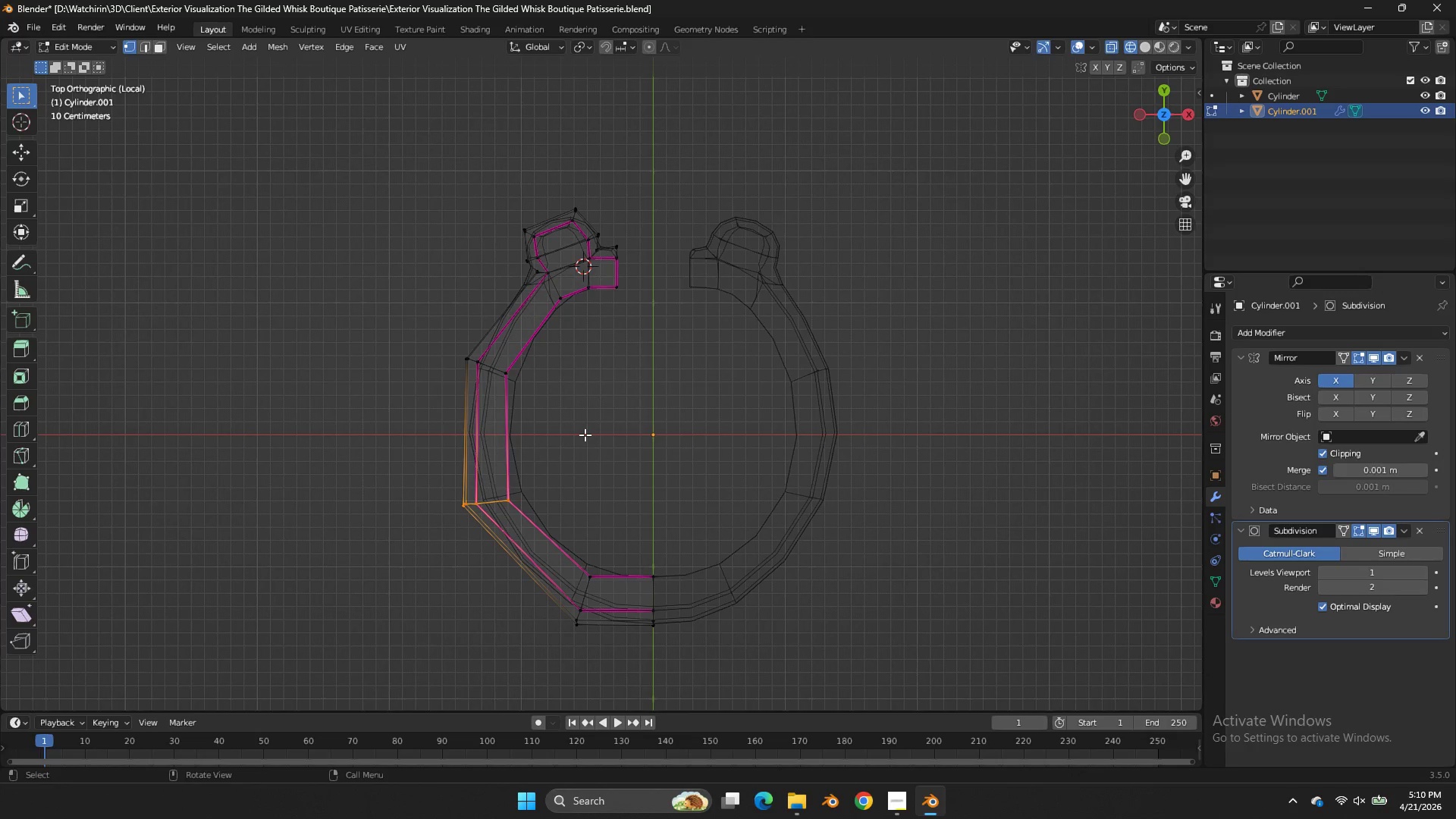 
key(Control+Z)
 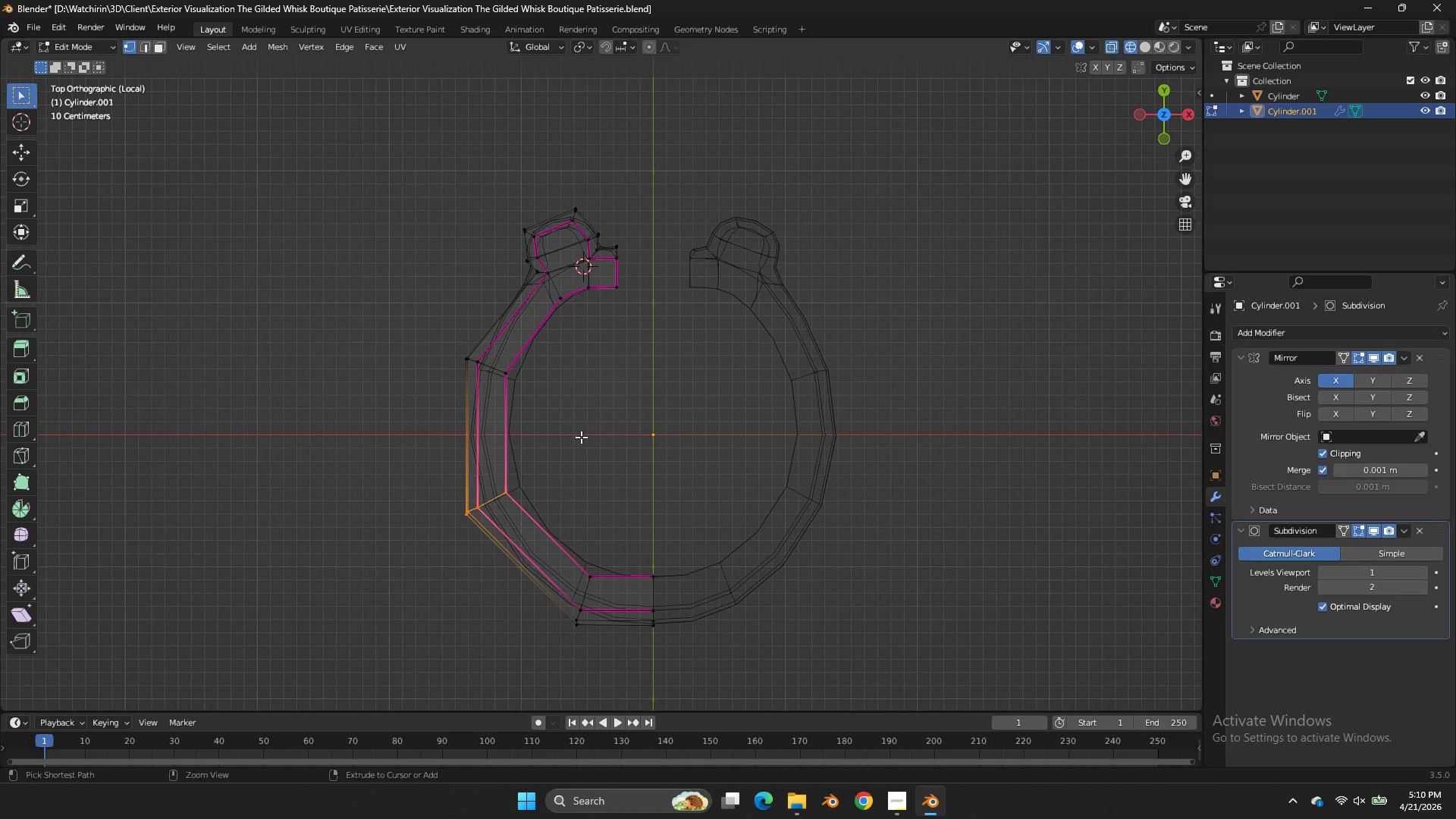 
key(Control+Z)
 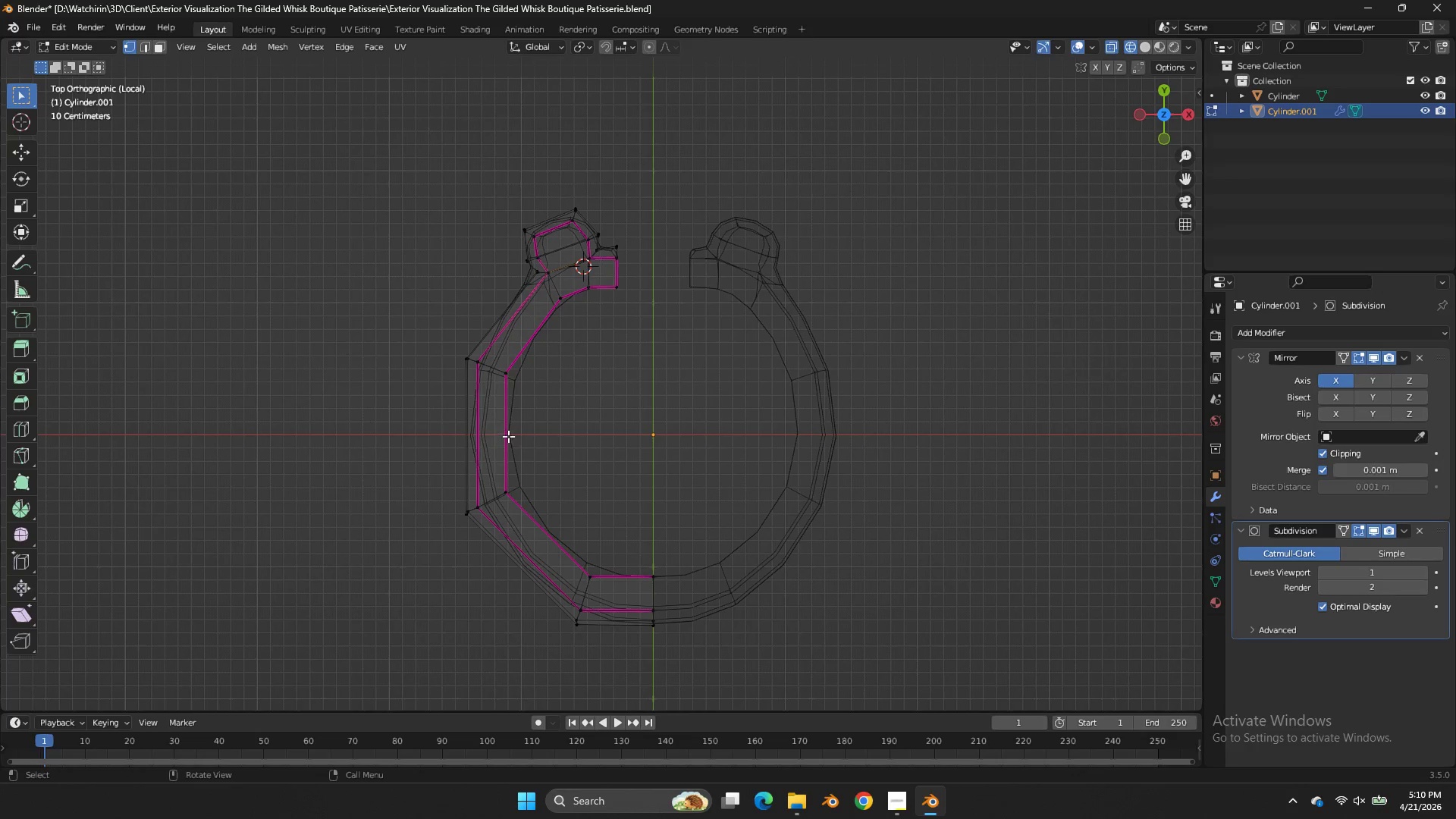 
key(R)
 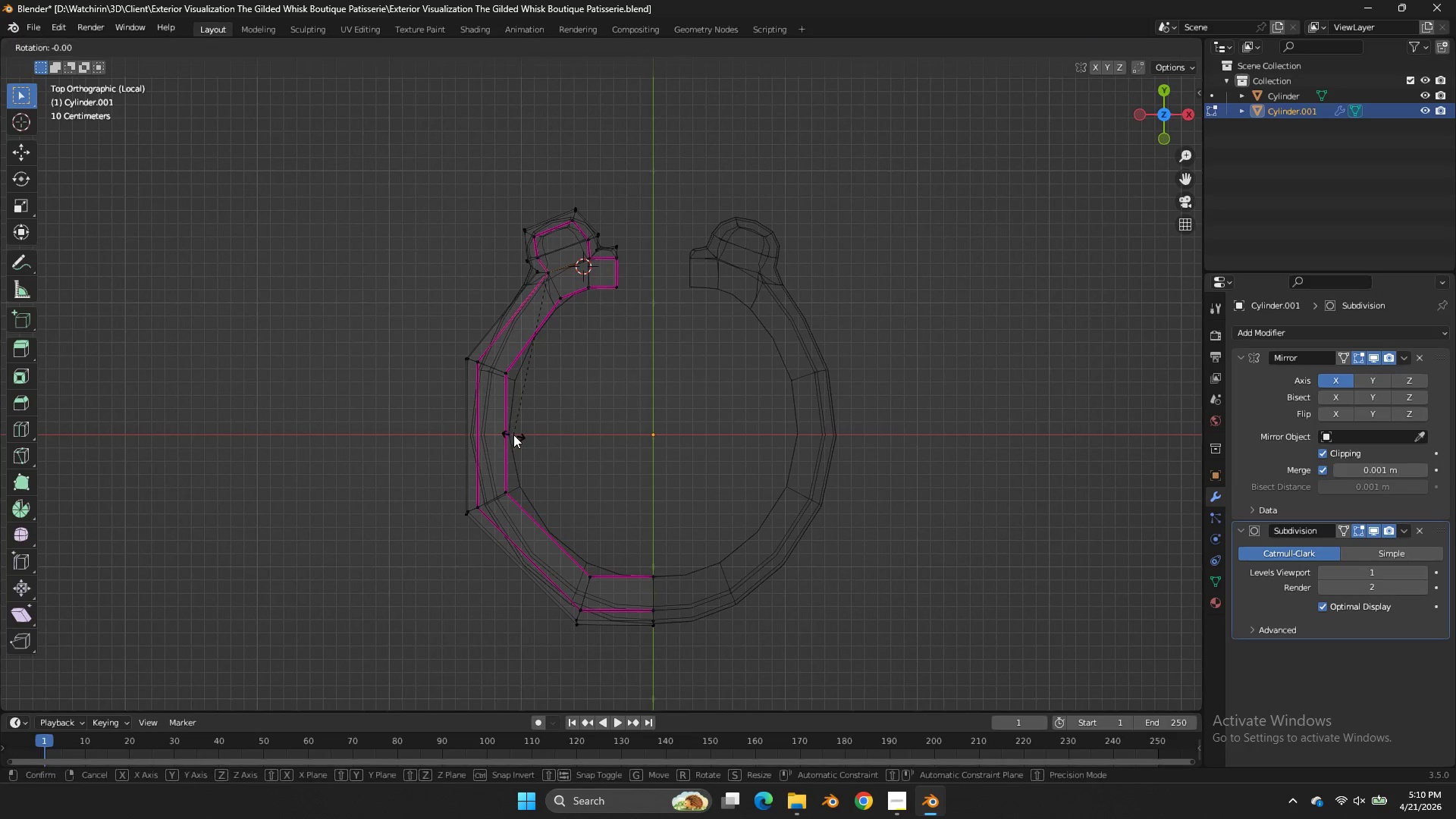 
hold_key(key=ControlLeft, duration=0.38)
 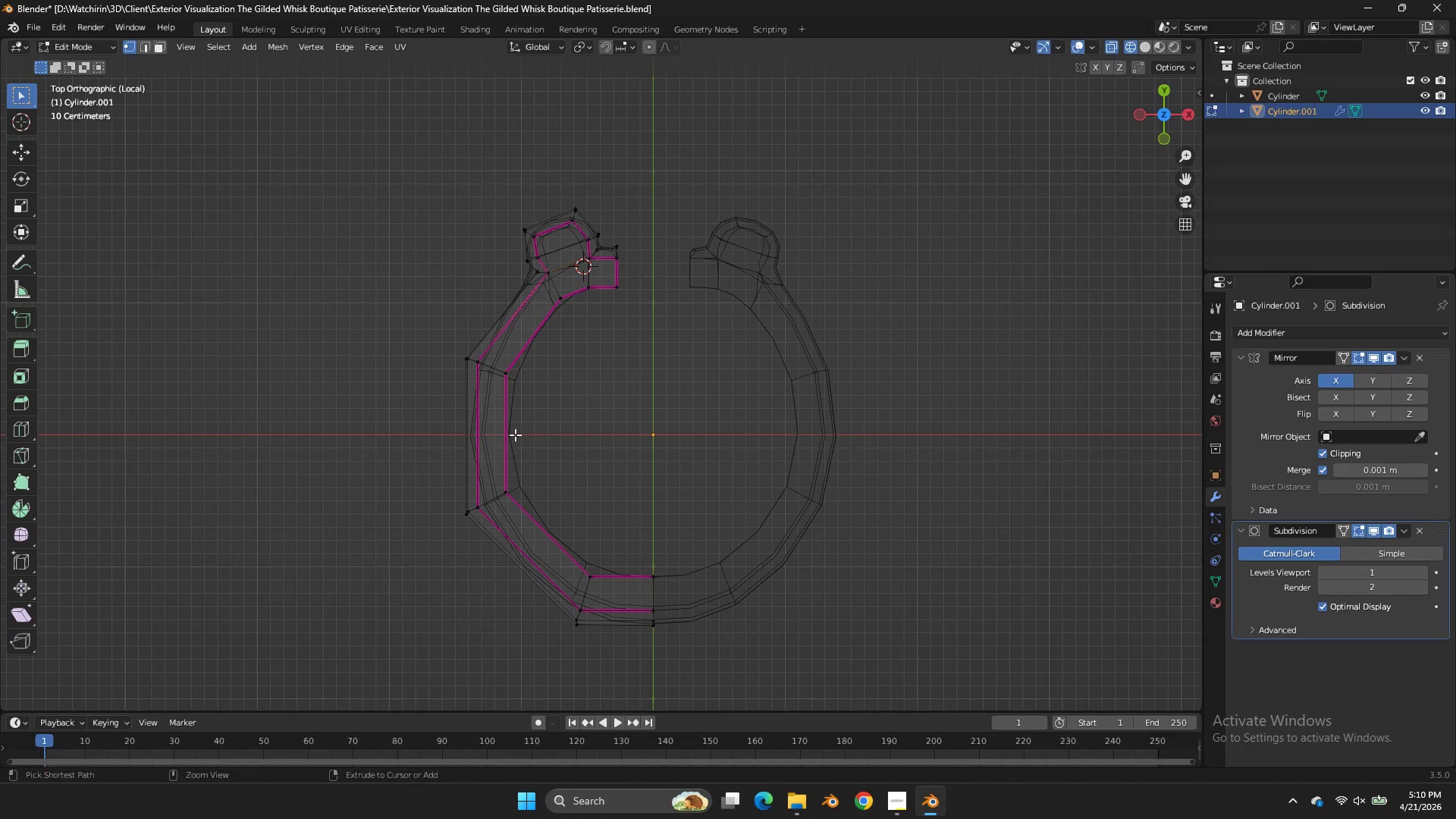 
key(Control+R)
 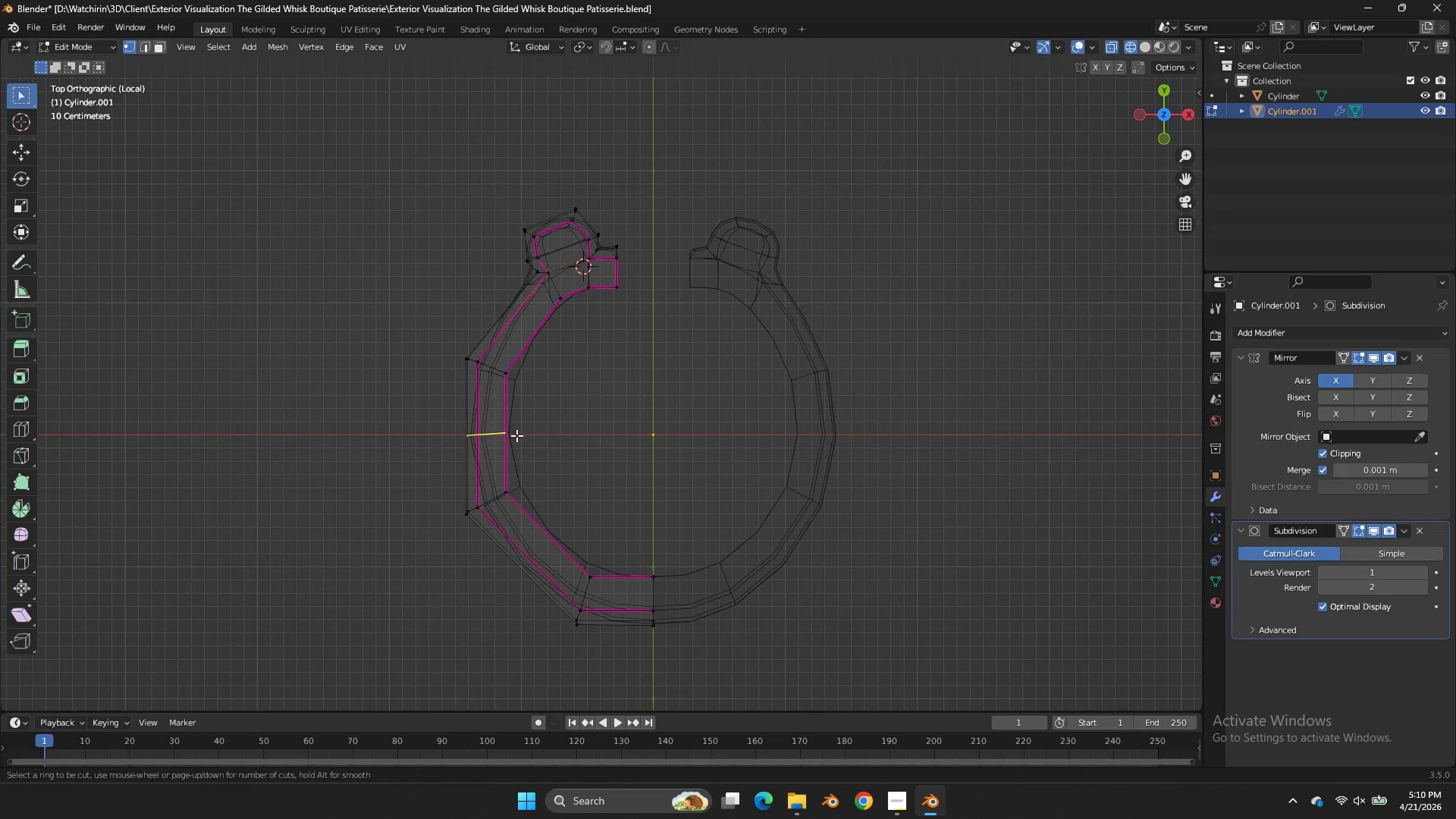 
left_click([516, 435])
 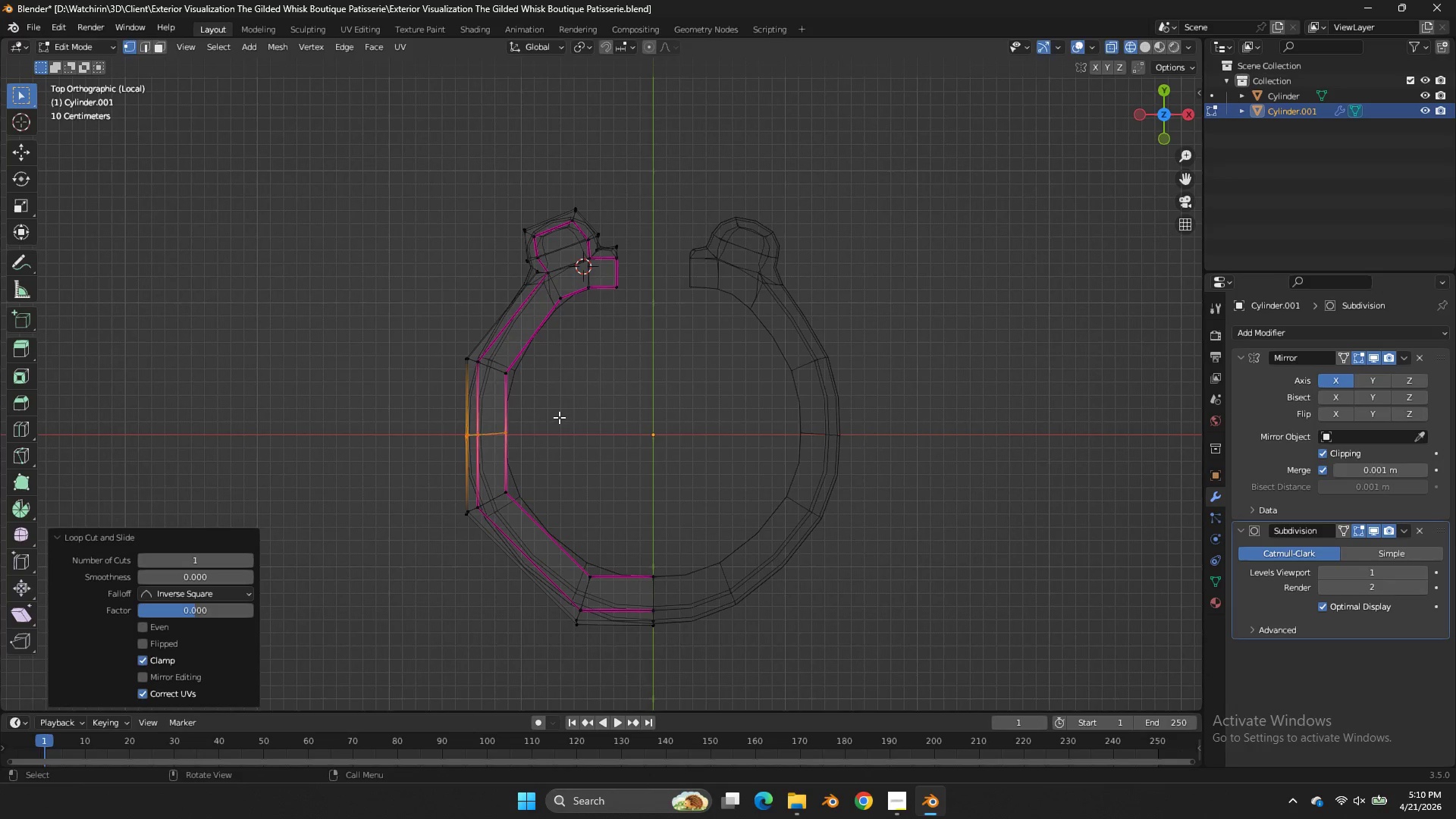 
key(R)
 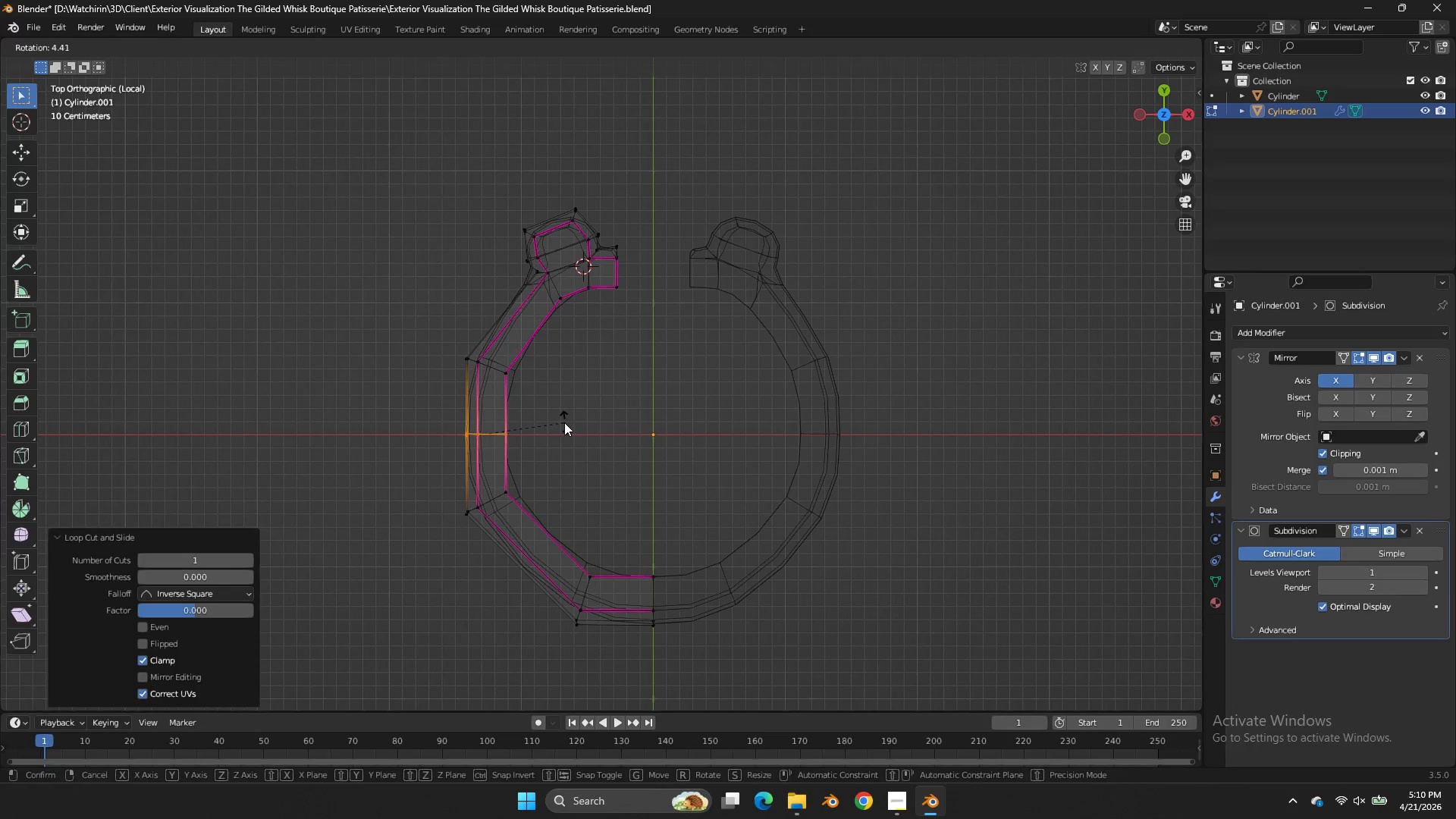 
left_click([564, 422])
 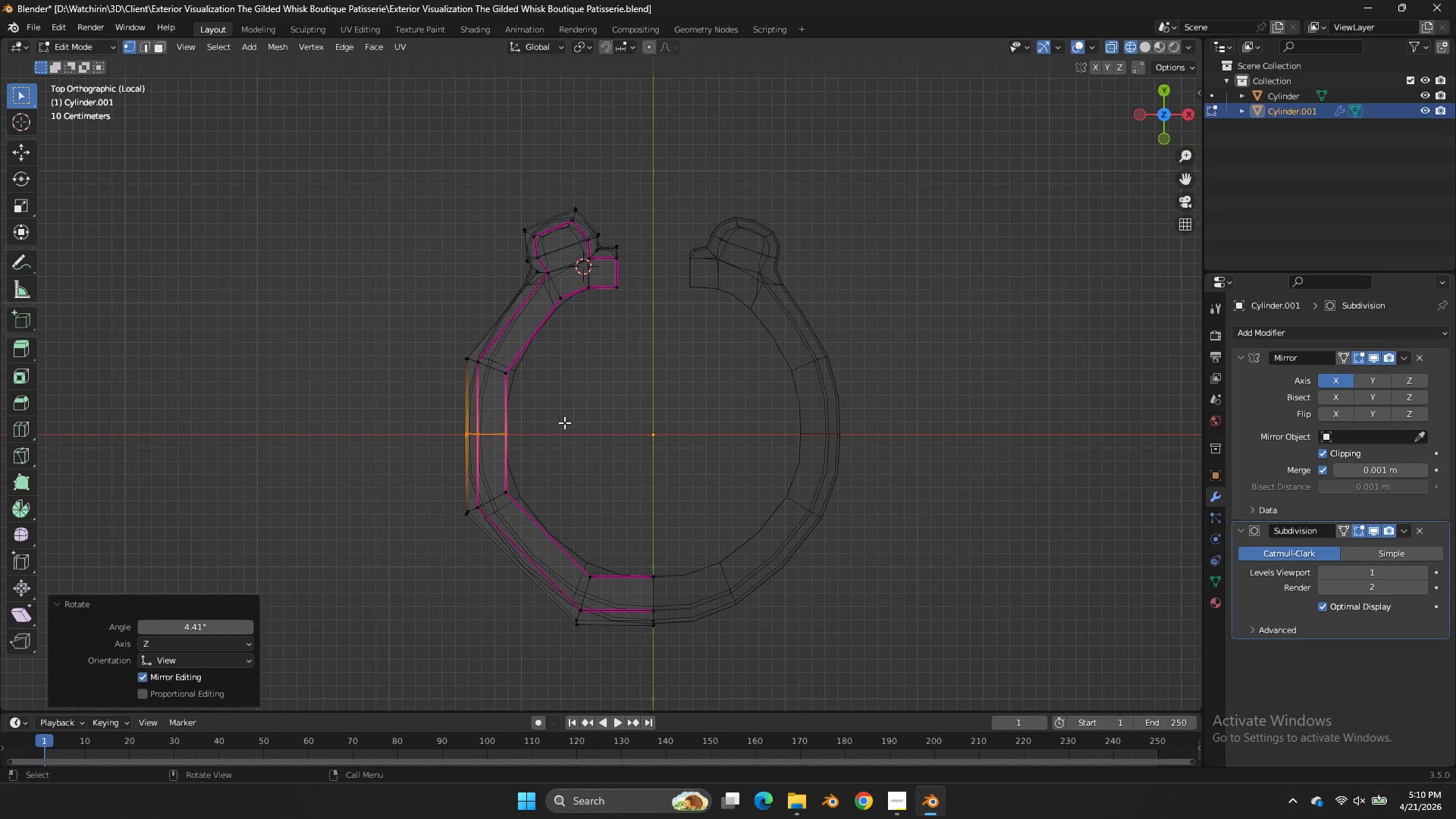 
type(sy0)
 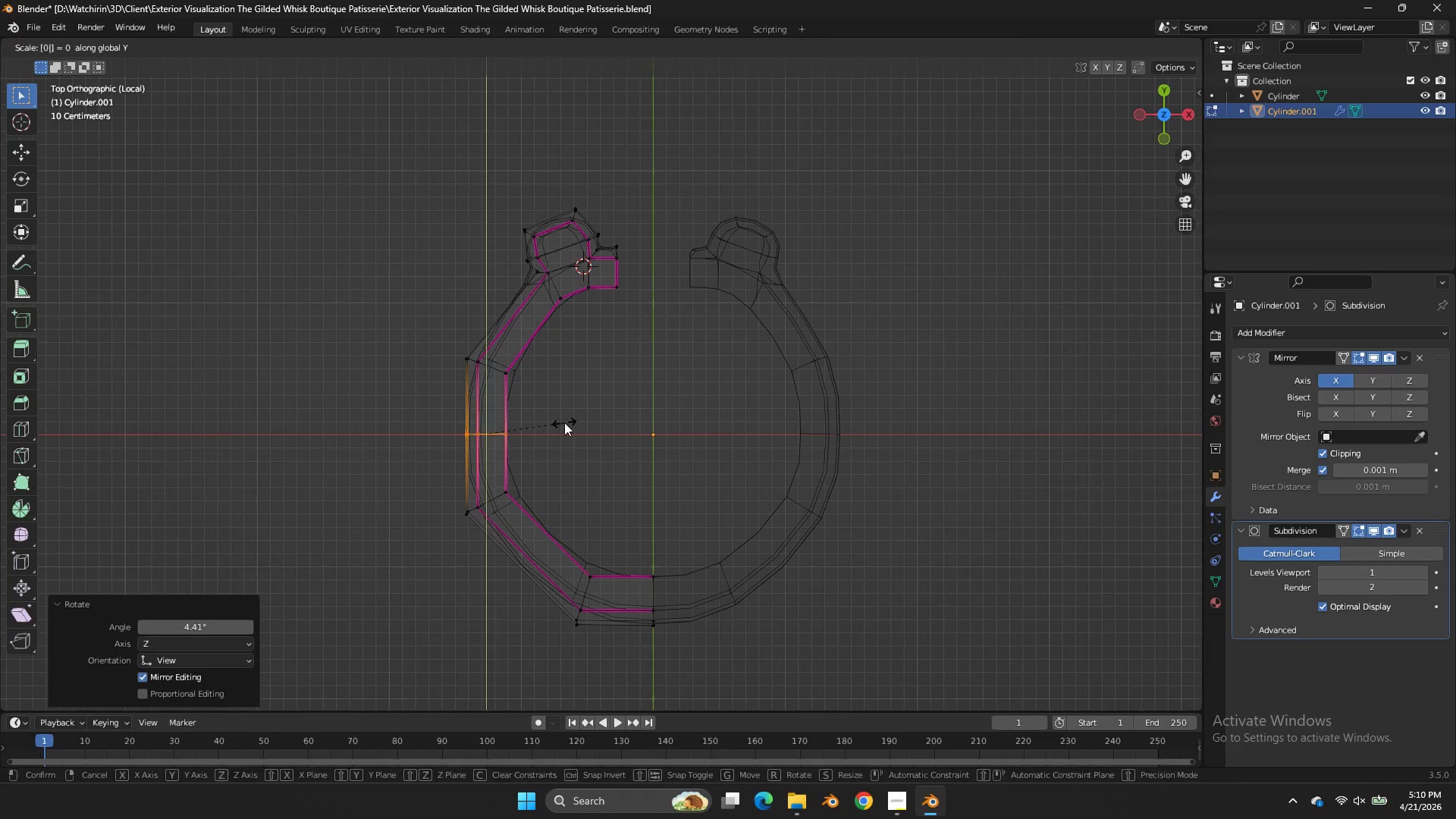 
key(Enter)
 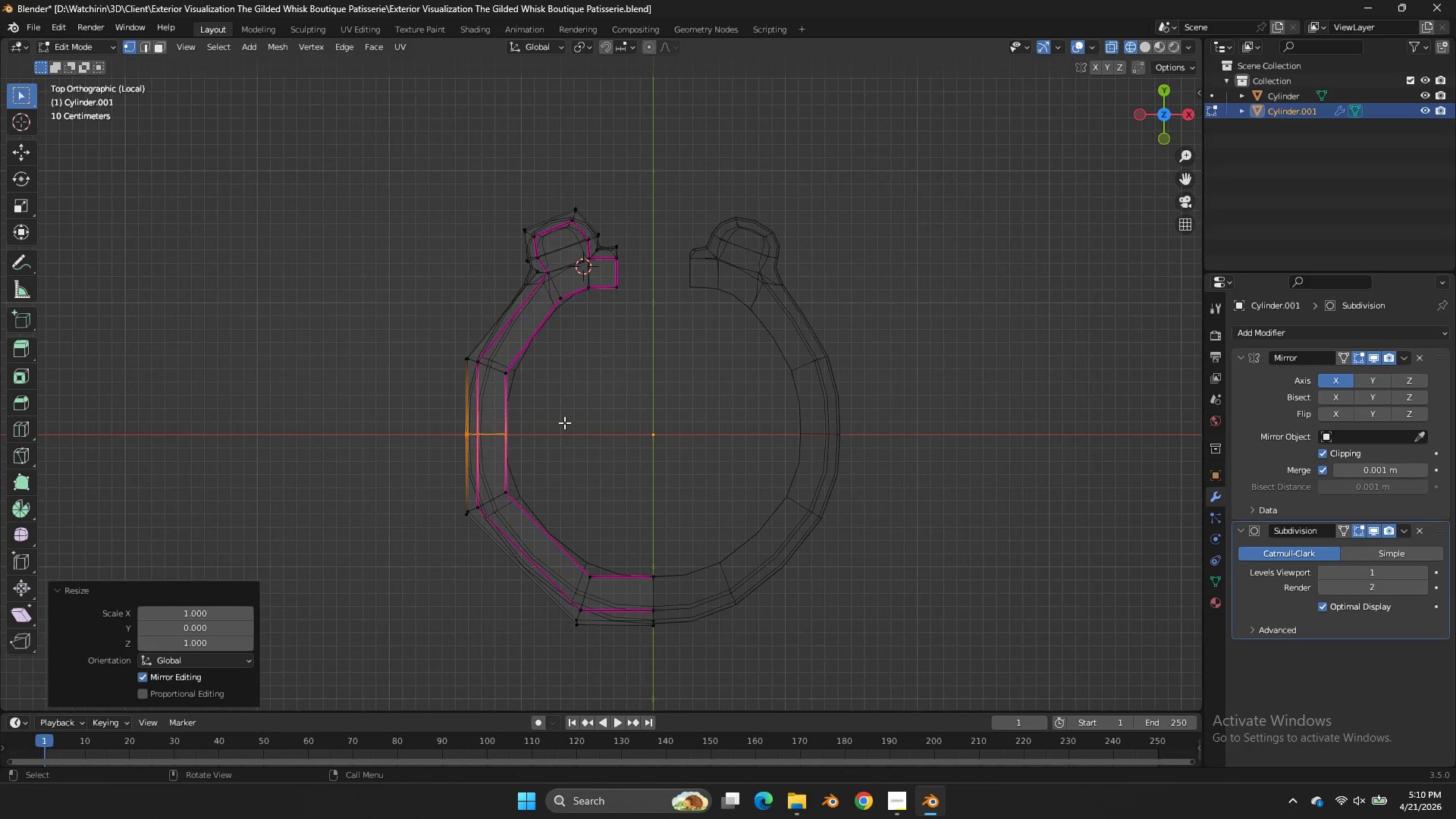 
type(gx)
 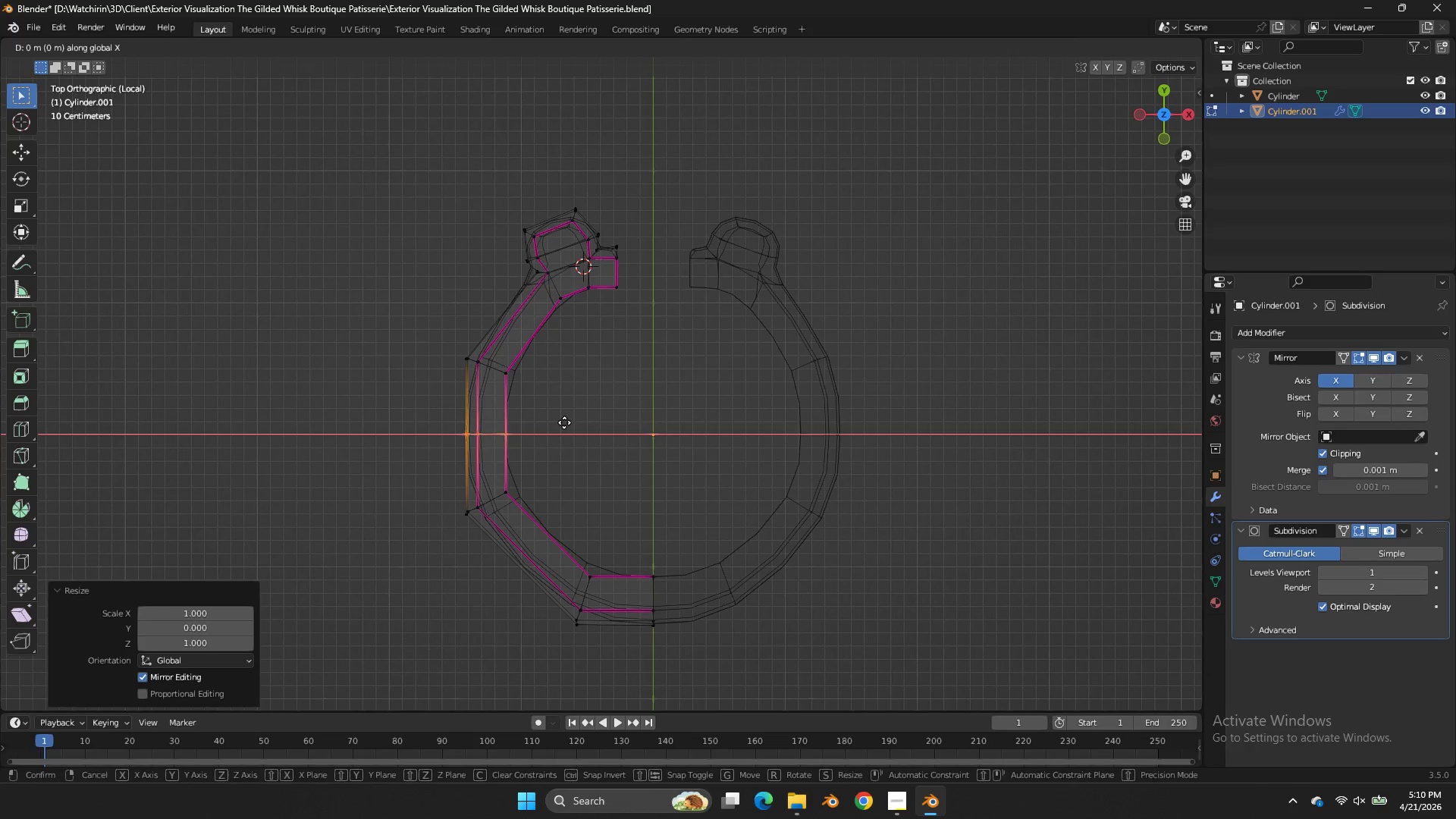 
hold_key(key=ShiftLeft, duration=0.75)
left_click([533, 409])
 